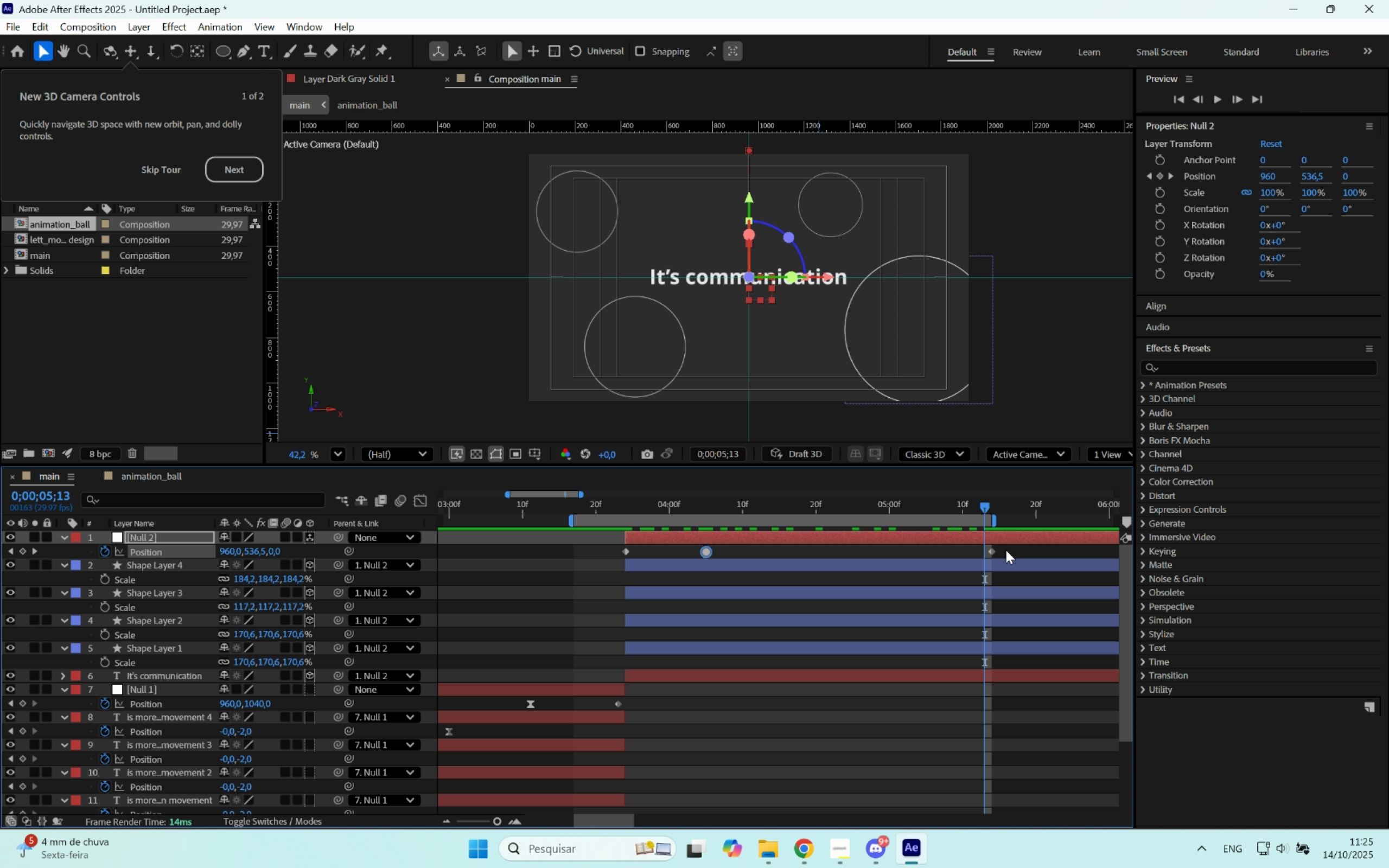 
key(Space)
 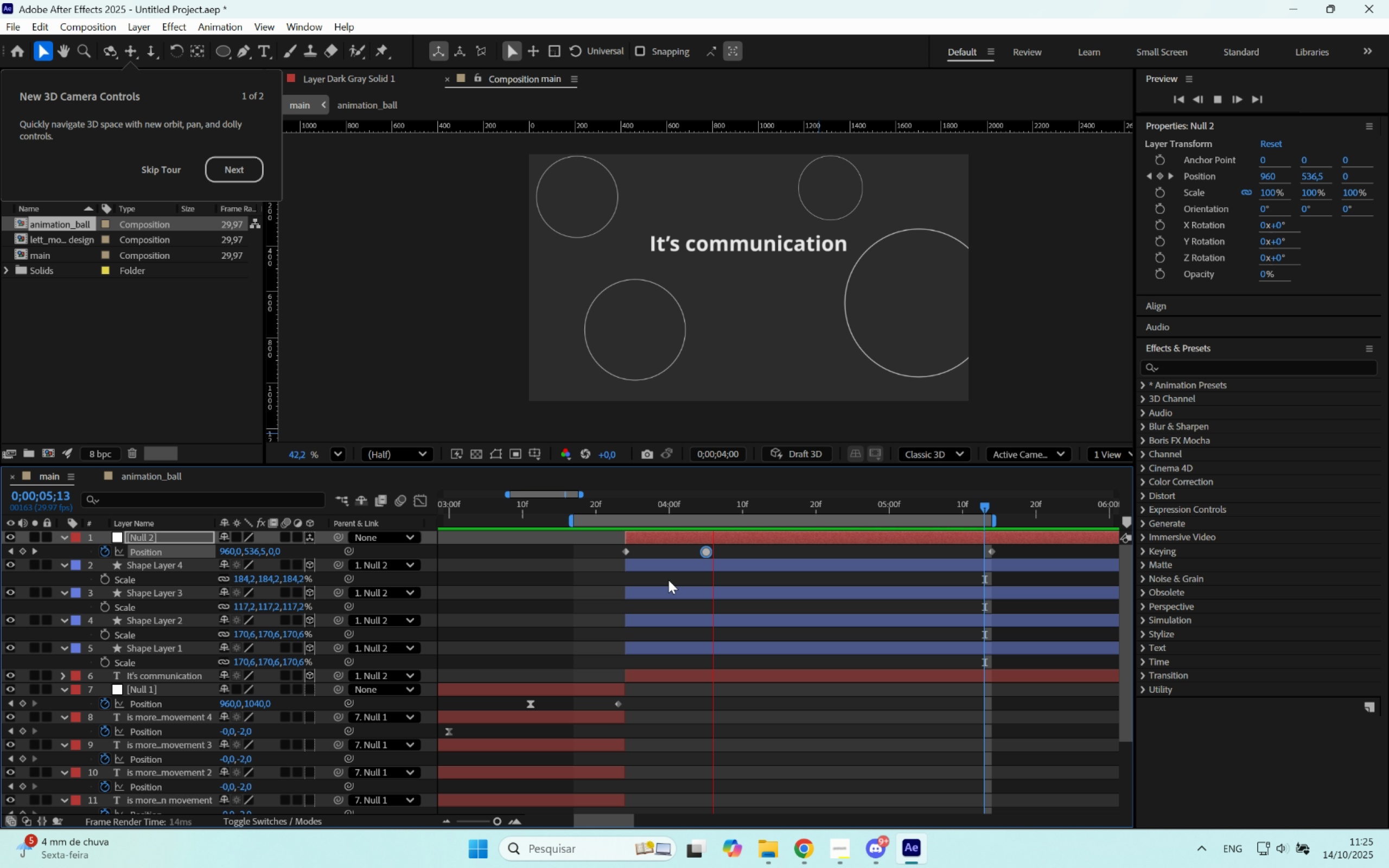 
key(Space)
 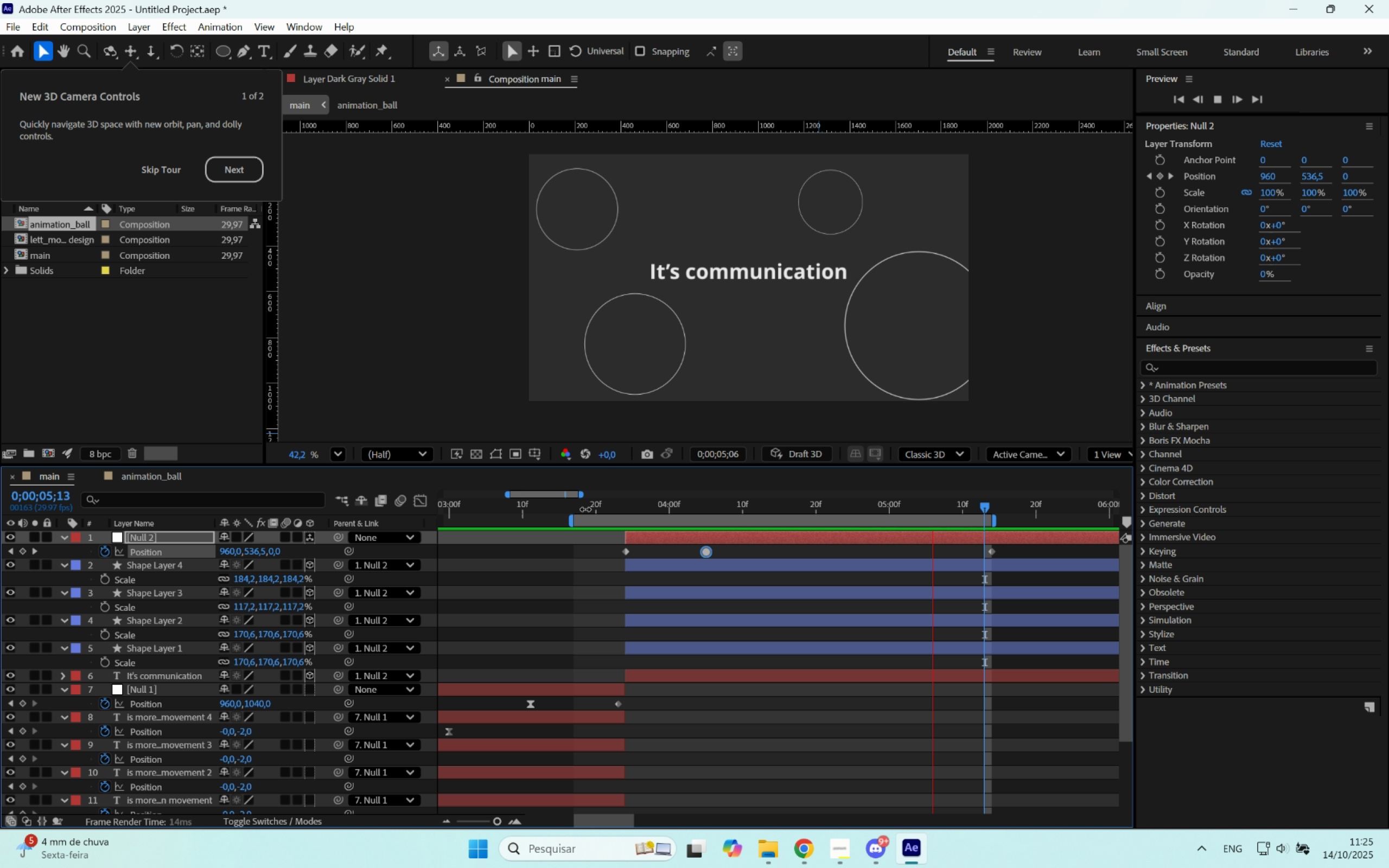 
left_click_drag(start_coordinate=[585, 508], to_coordinate=[582, 508])
 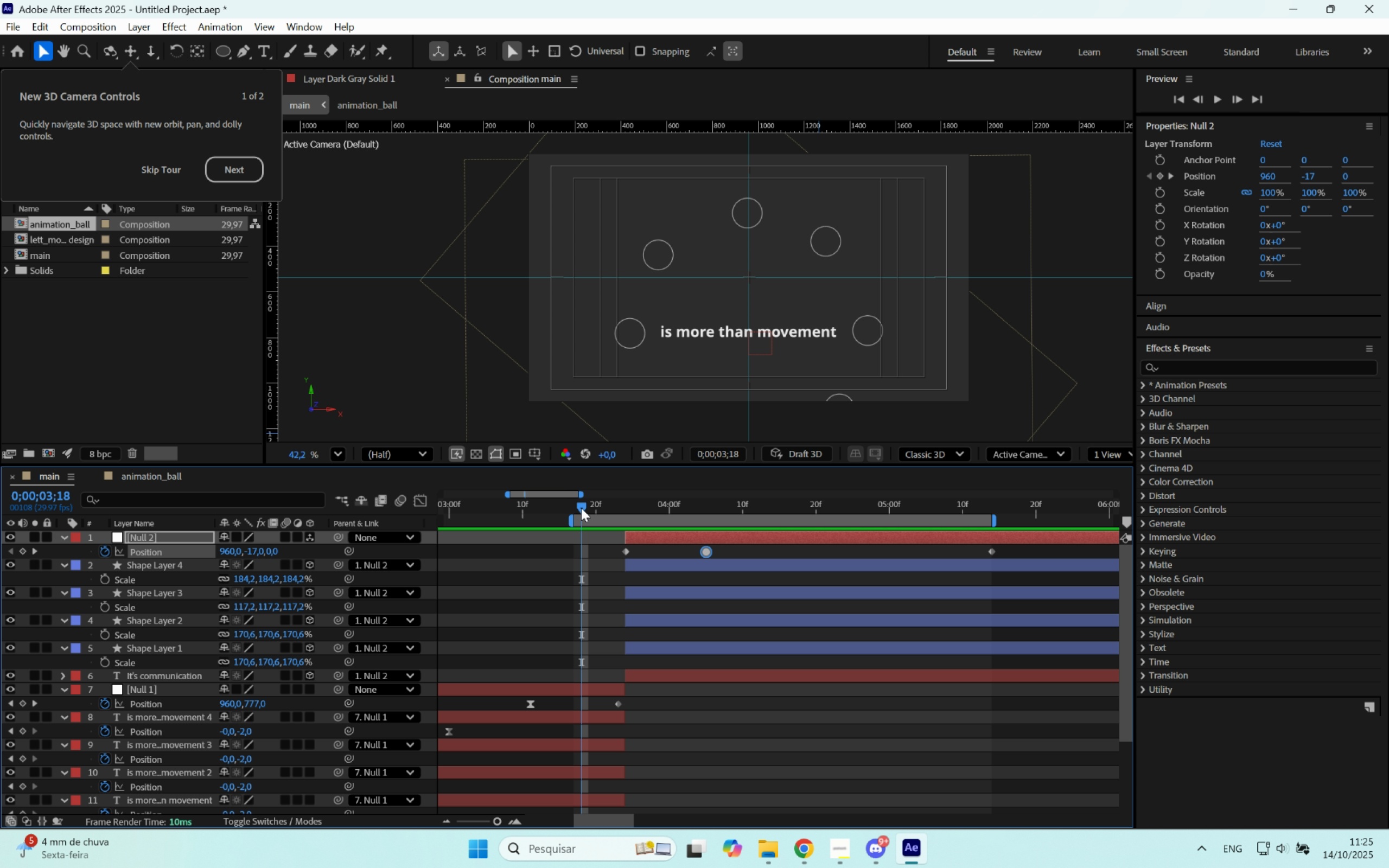 
key(Space)
 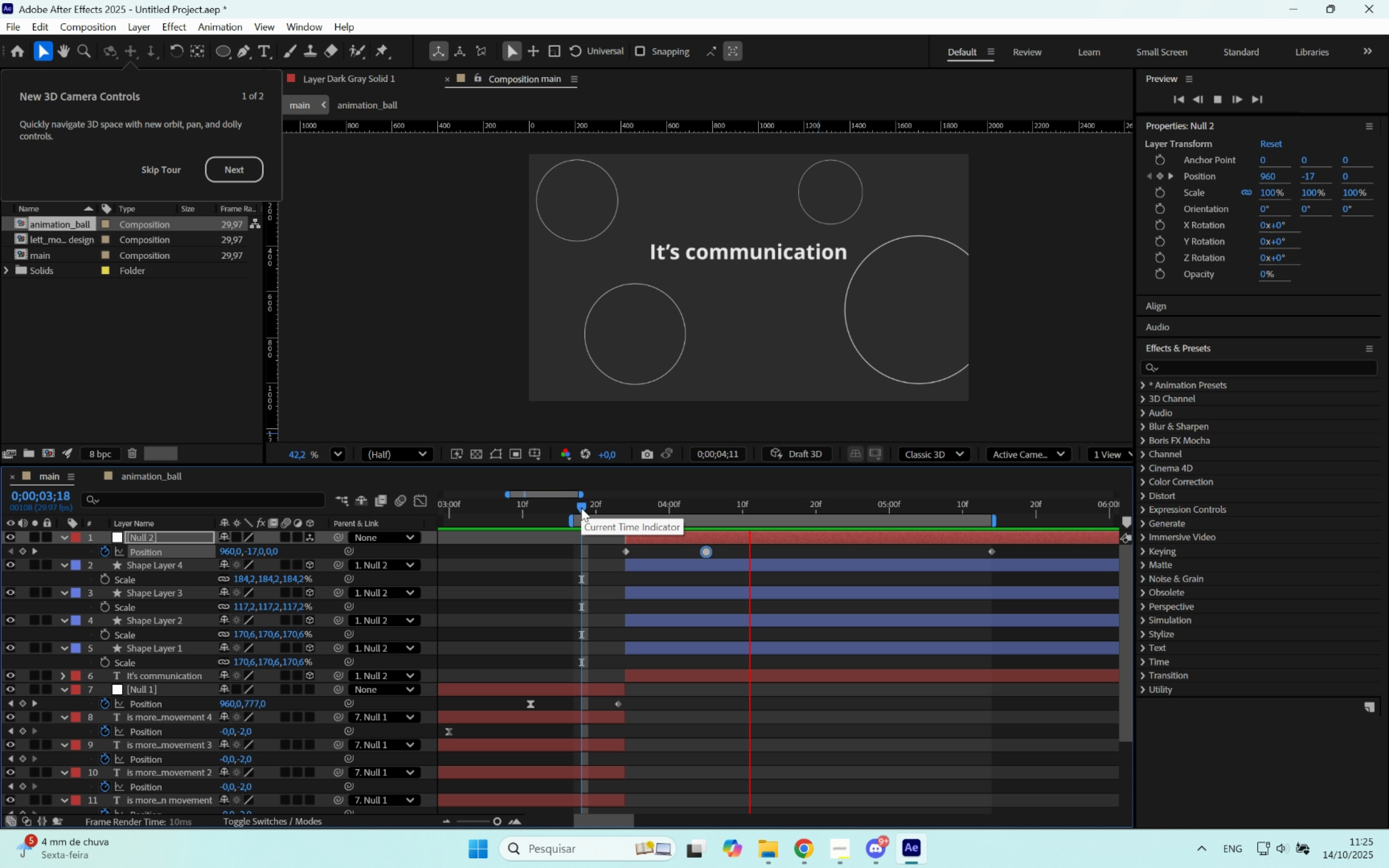 
key(Space)
 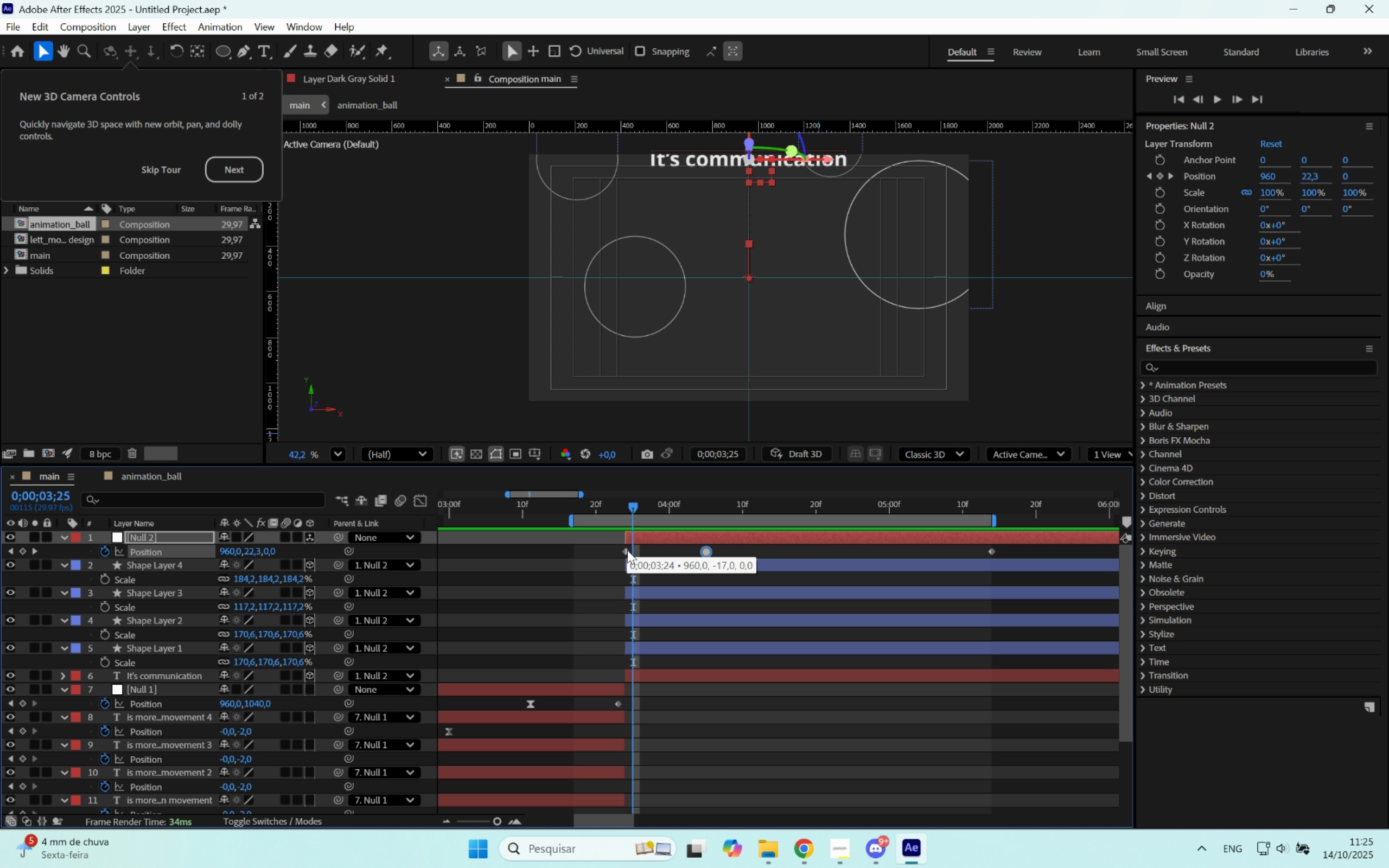 
left_click_drag(start_coordinate=[627, 550], to_coordinate=[593, 553])
 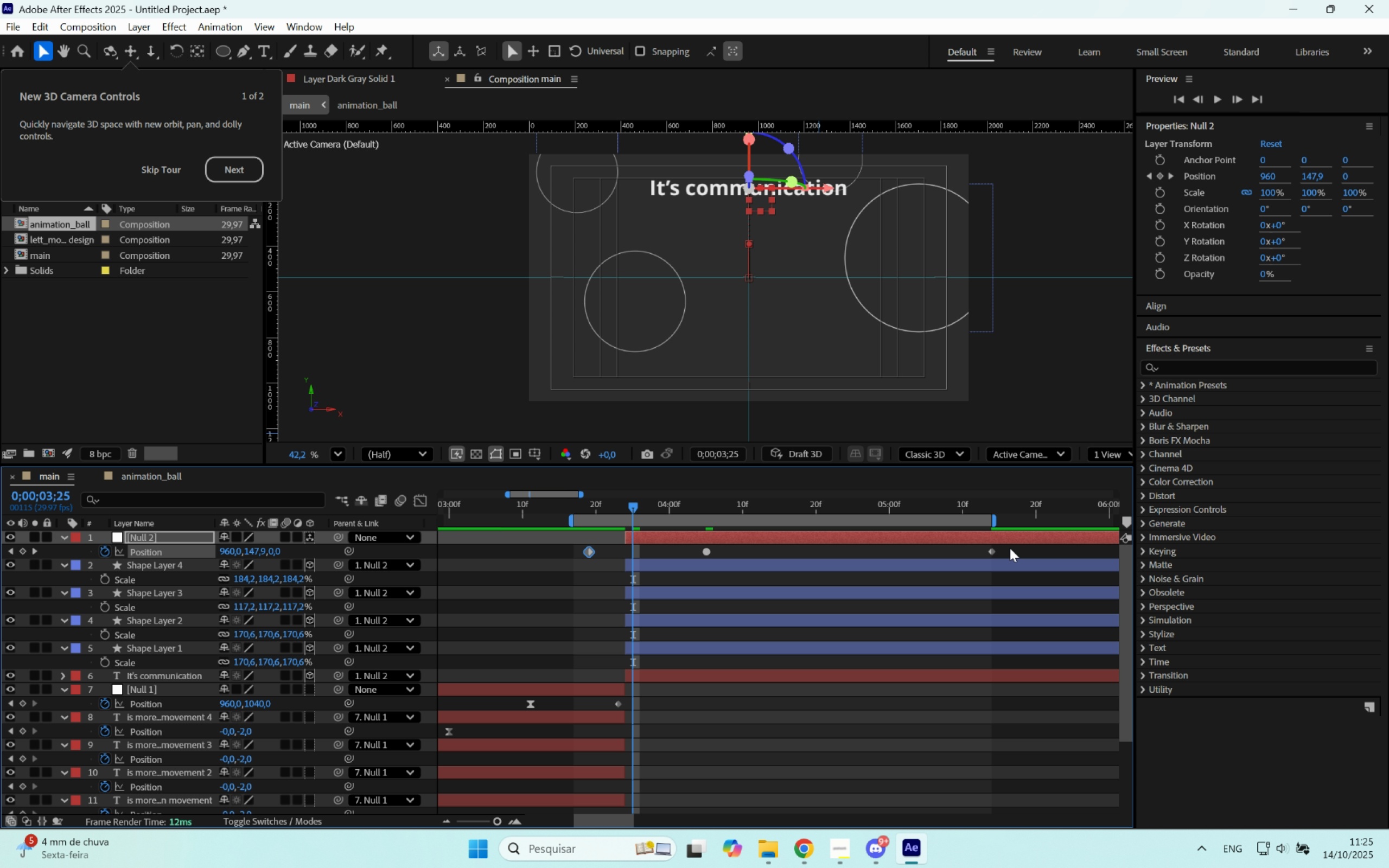 
left_click_drag(start_coordinate=[1008, 548], to_coordinate=[699, 553])
 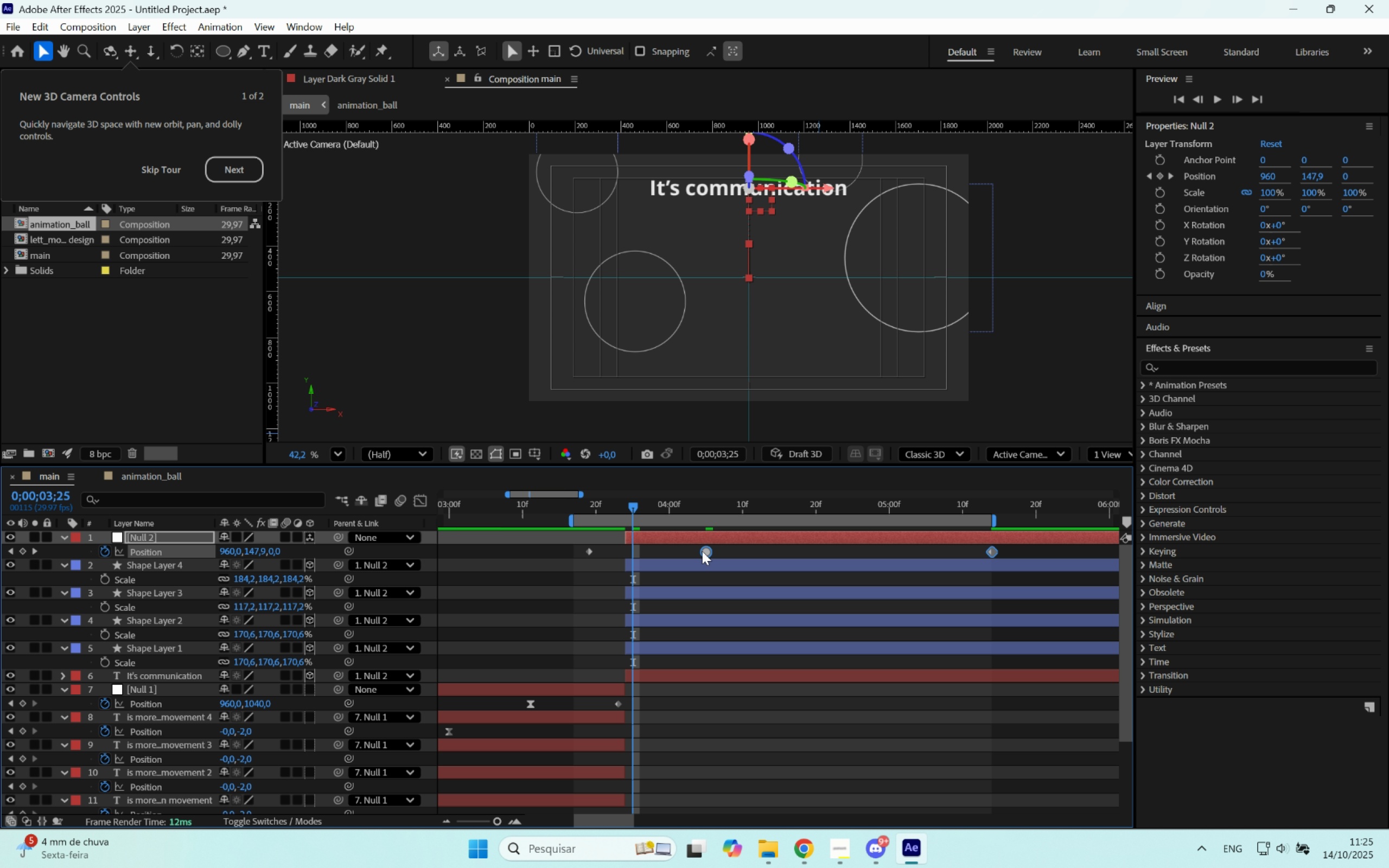 
left_click_drag(start_coordinate=[703, 551], to_coordinate=[667, 557])
 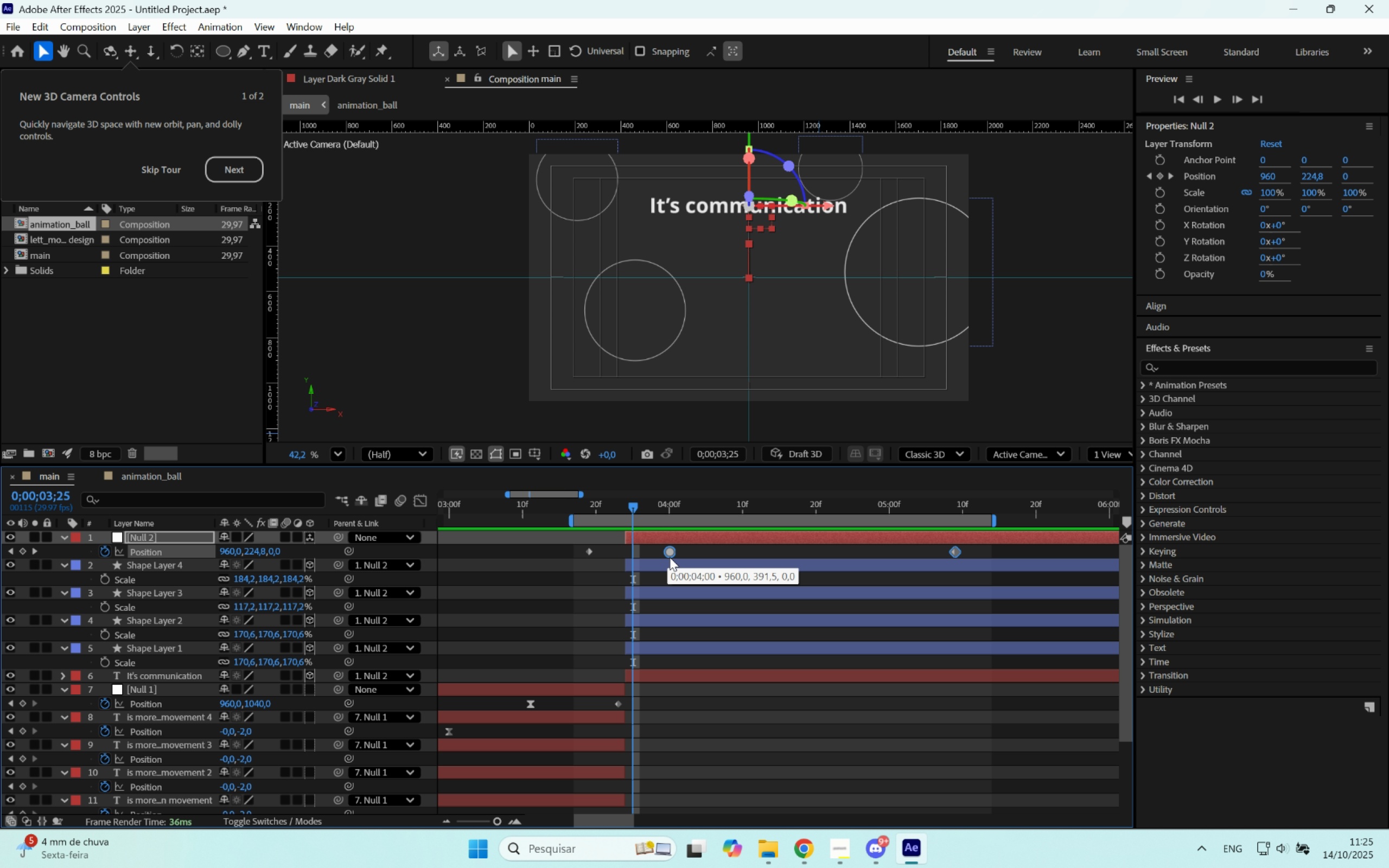 
key(Space)
 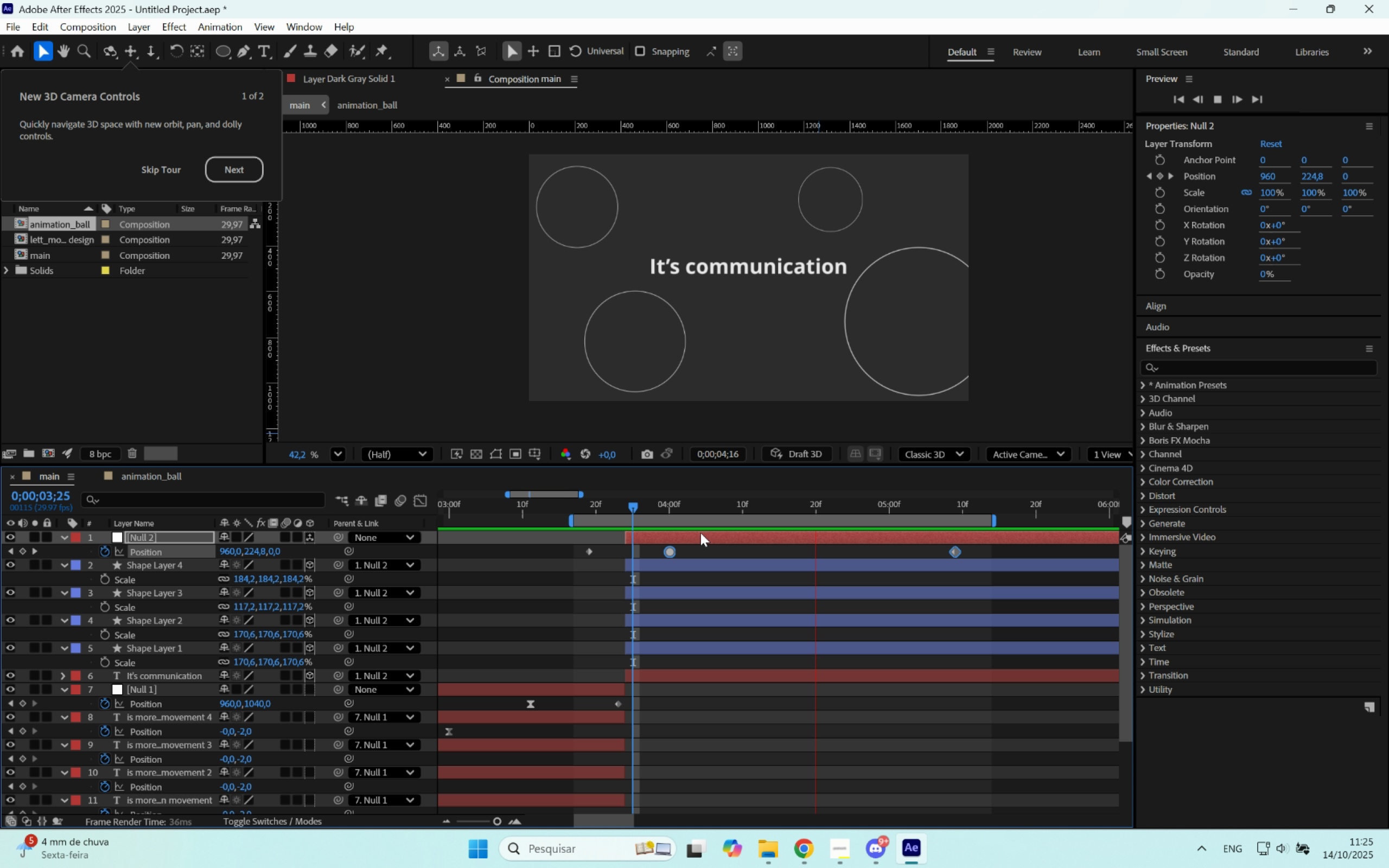 
mouse_move([875, 517])
 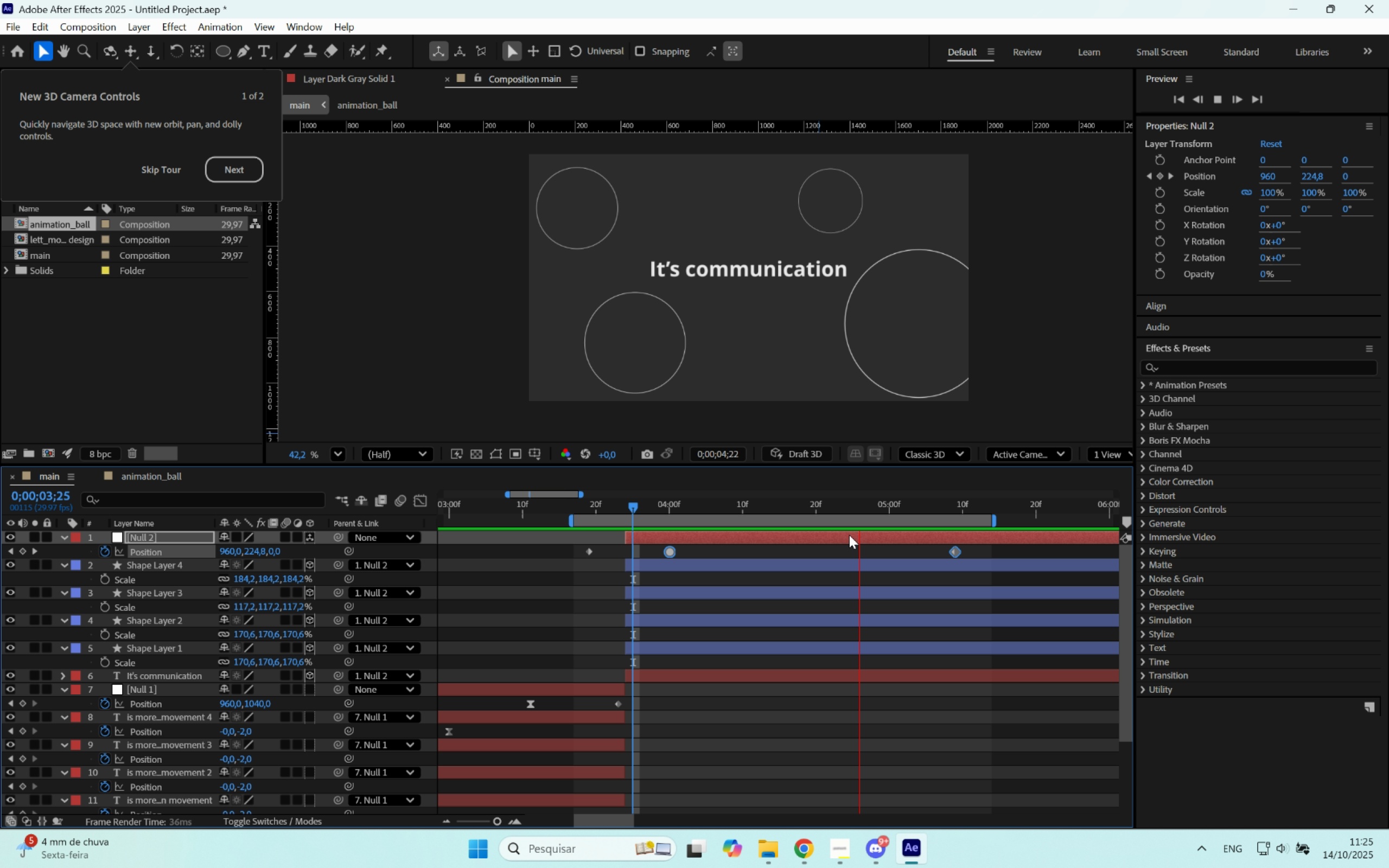 
hold_key(key=Space, duration=0.84)
 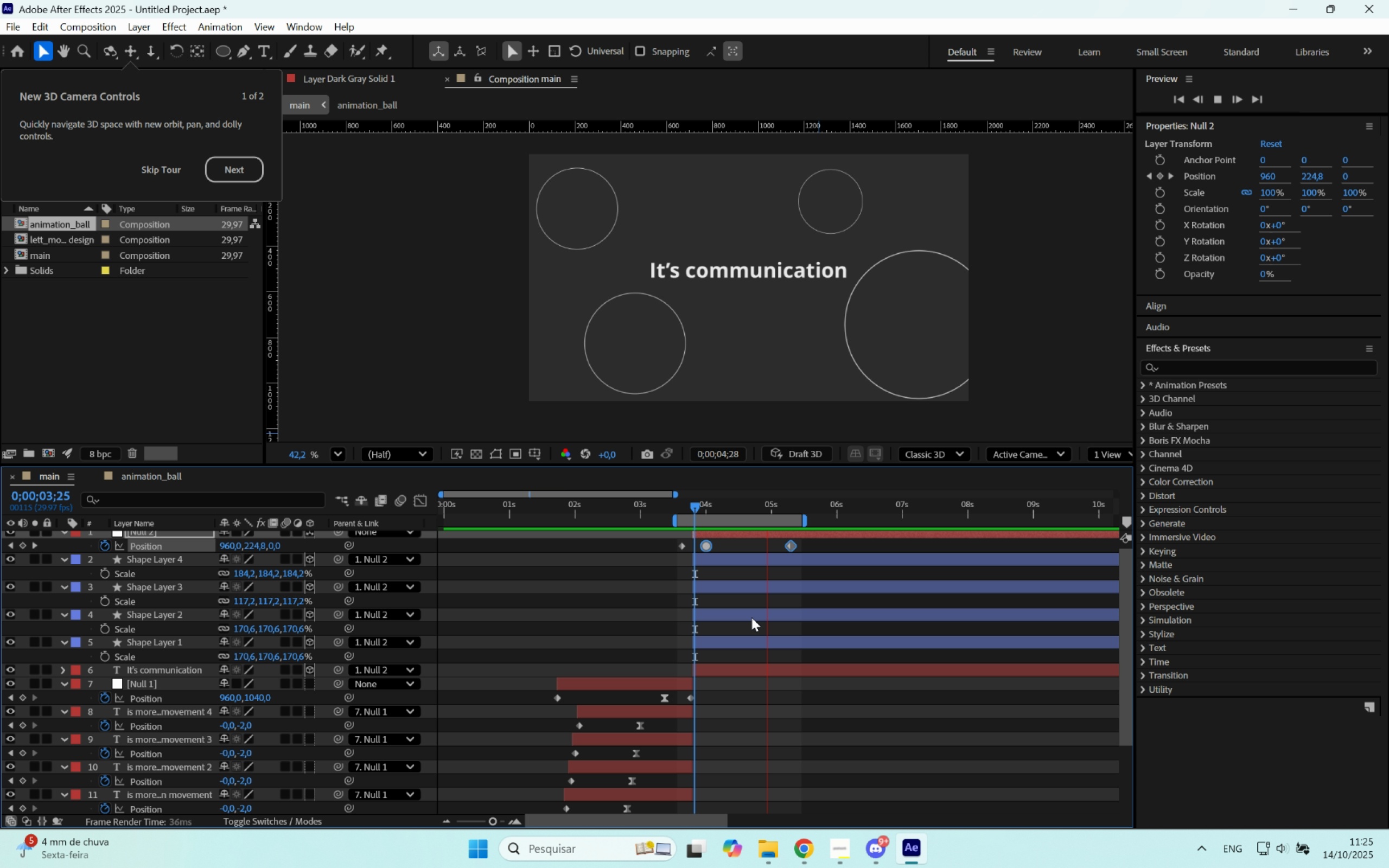 
left_click_drag(start_coordinate=[621, 620], to_coordinate=[783, 615])
 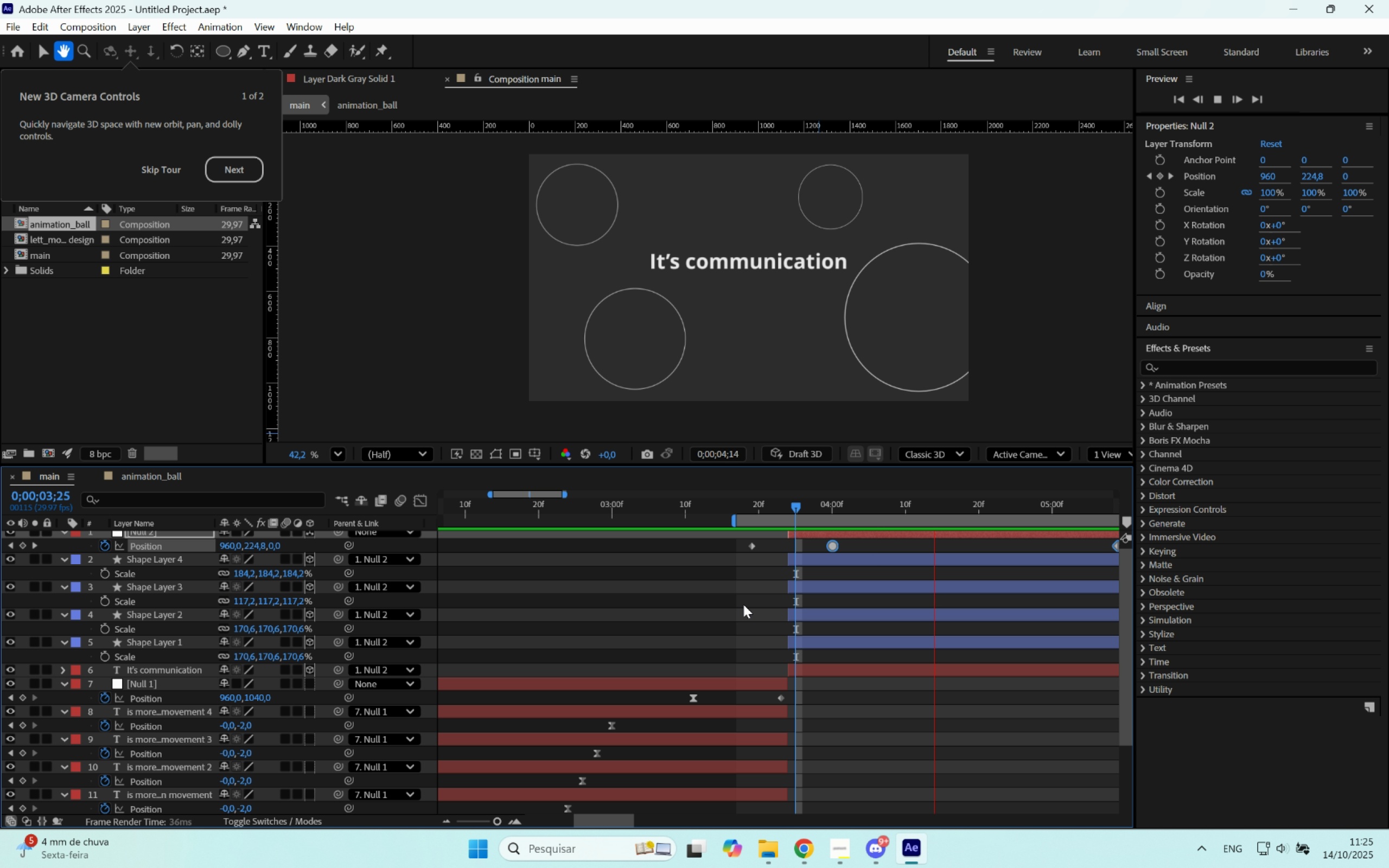 
key(Alt+AltLeft)
 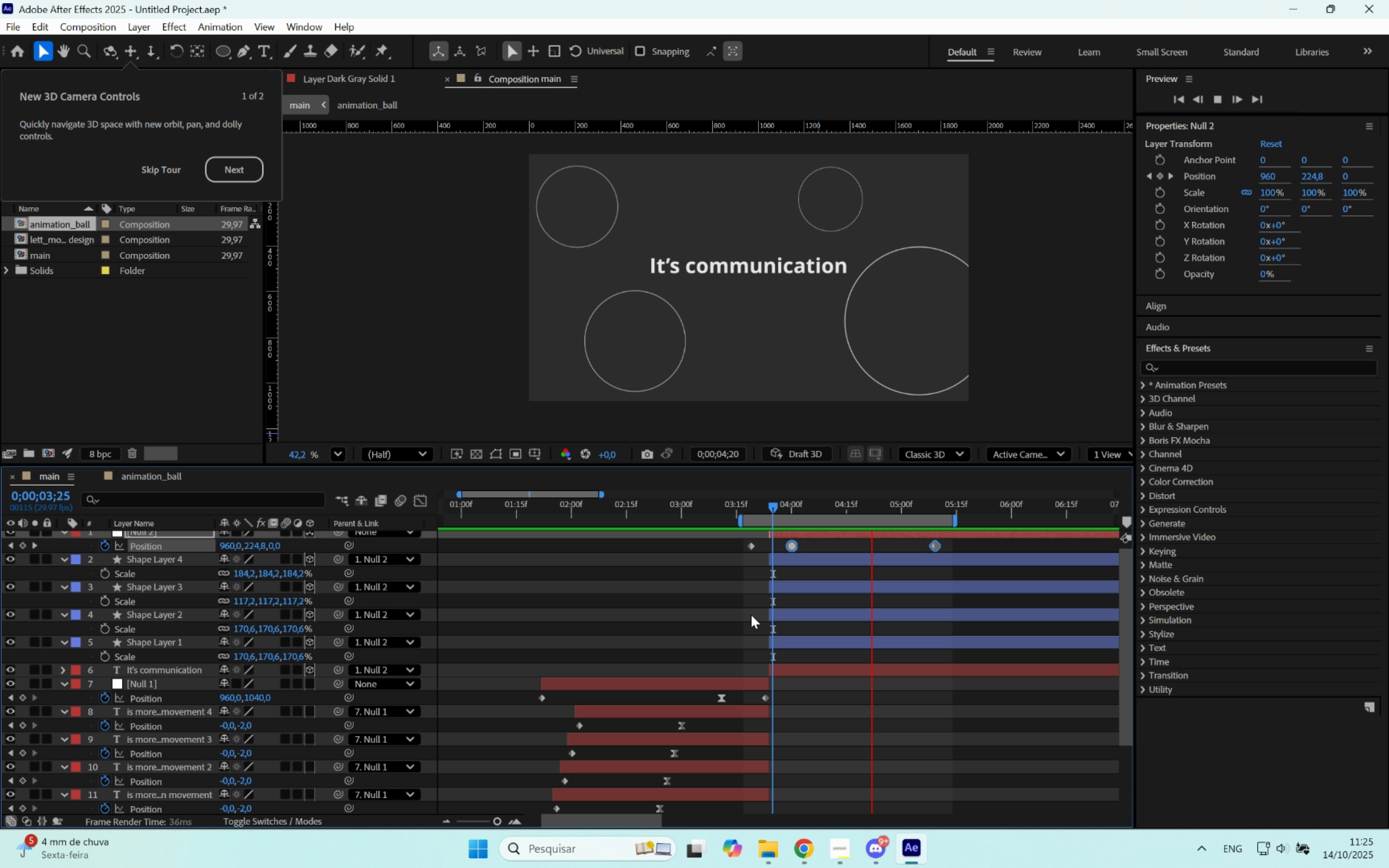 
scroll: coordinate [751, 615], scroll_direction: down, amount: 2.0
 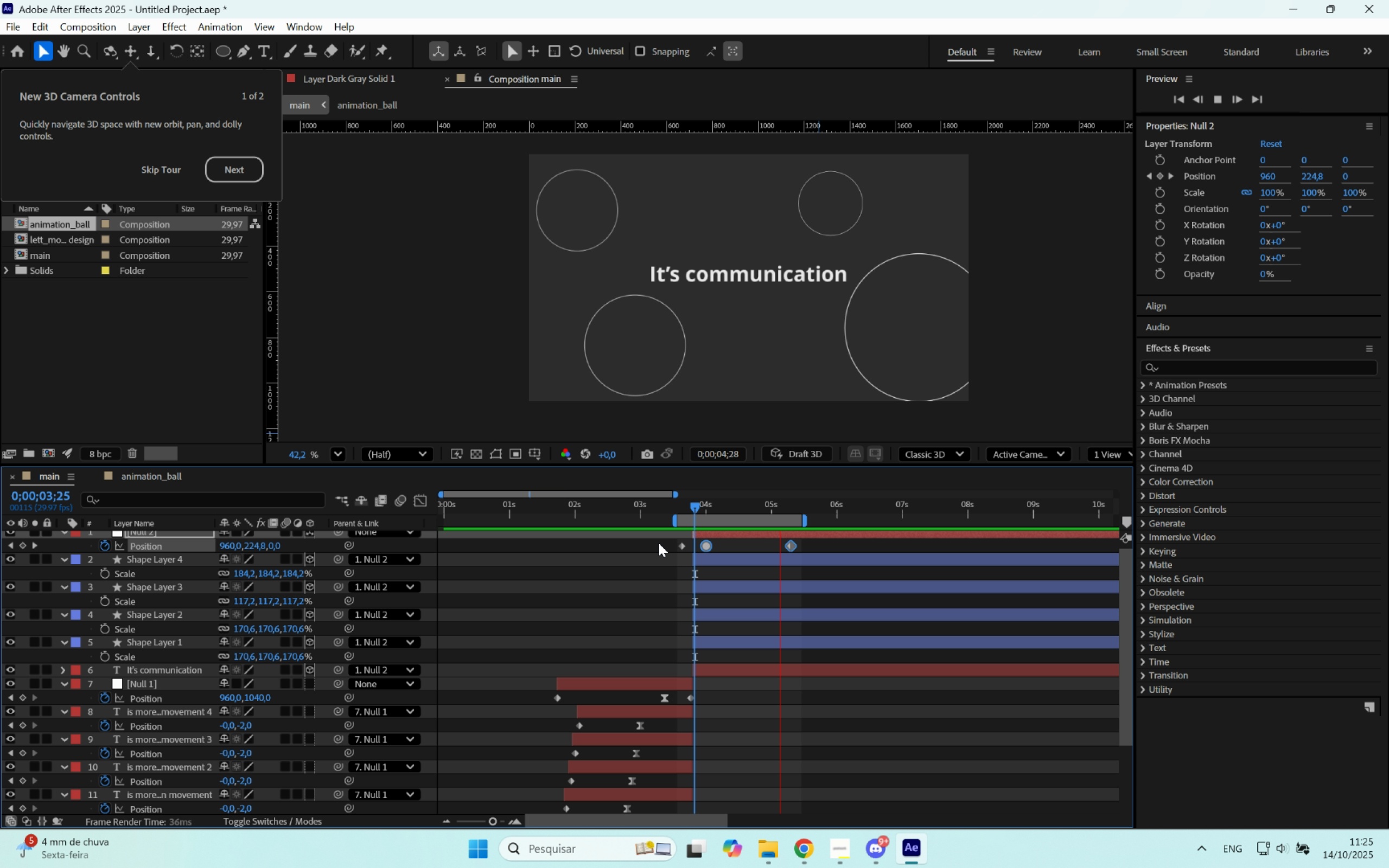 
key(Space)
 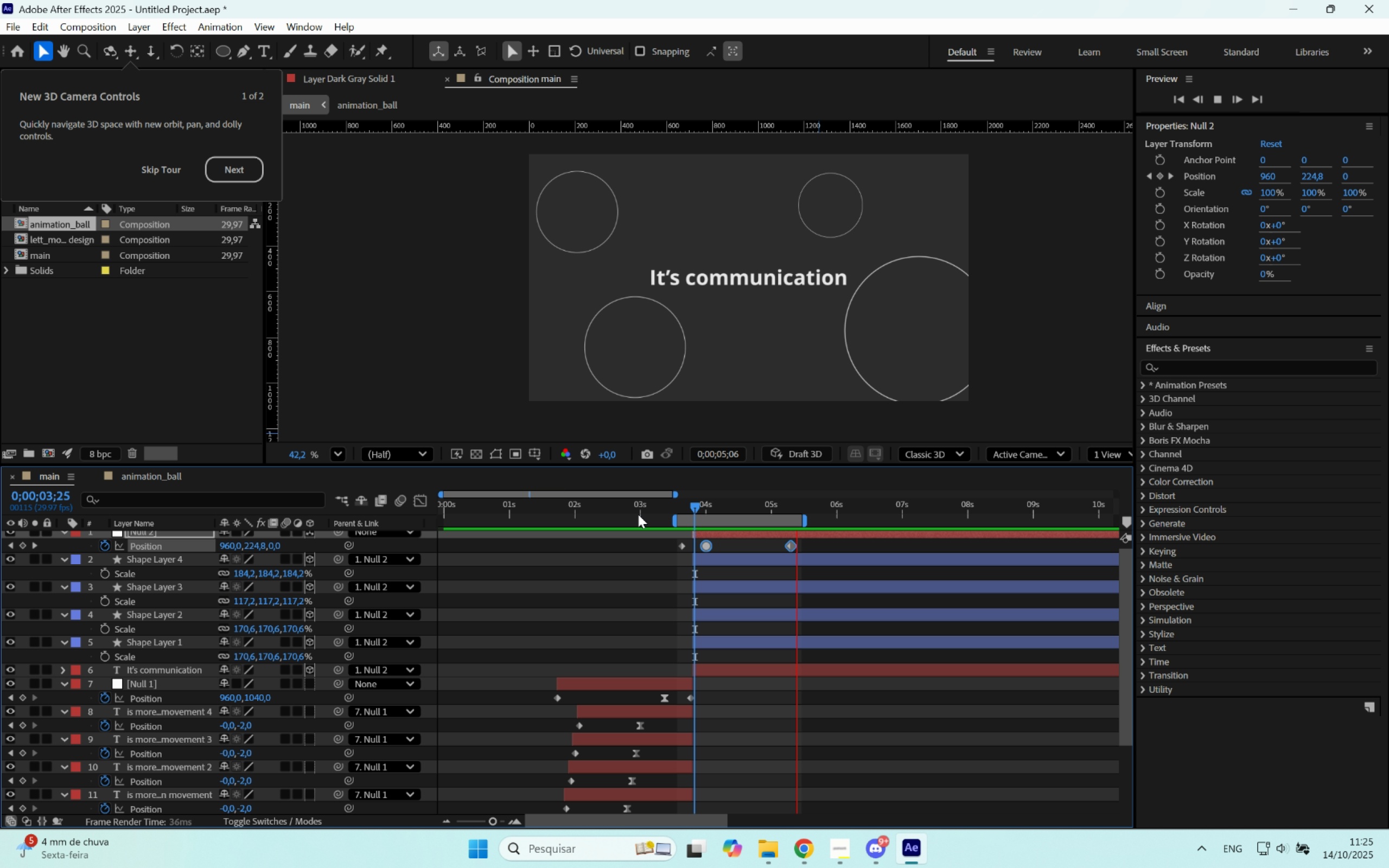 
left_click_drag(start_coordinate=[634, 514], to_coordinate=[562, 521])
 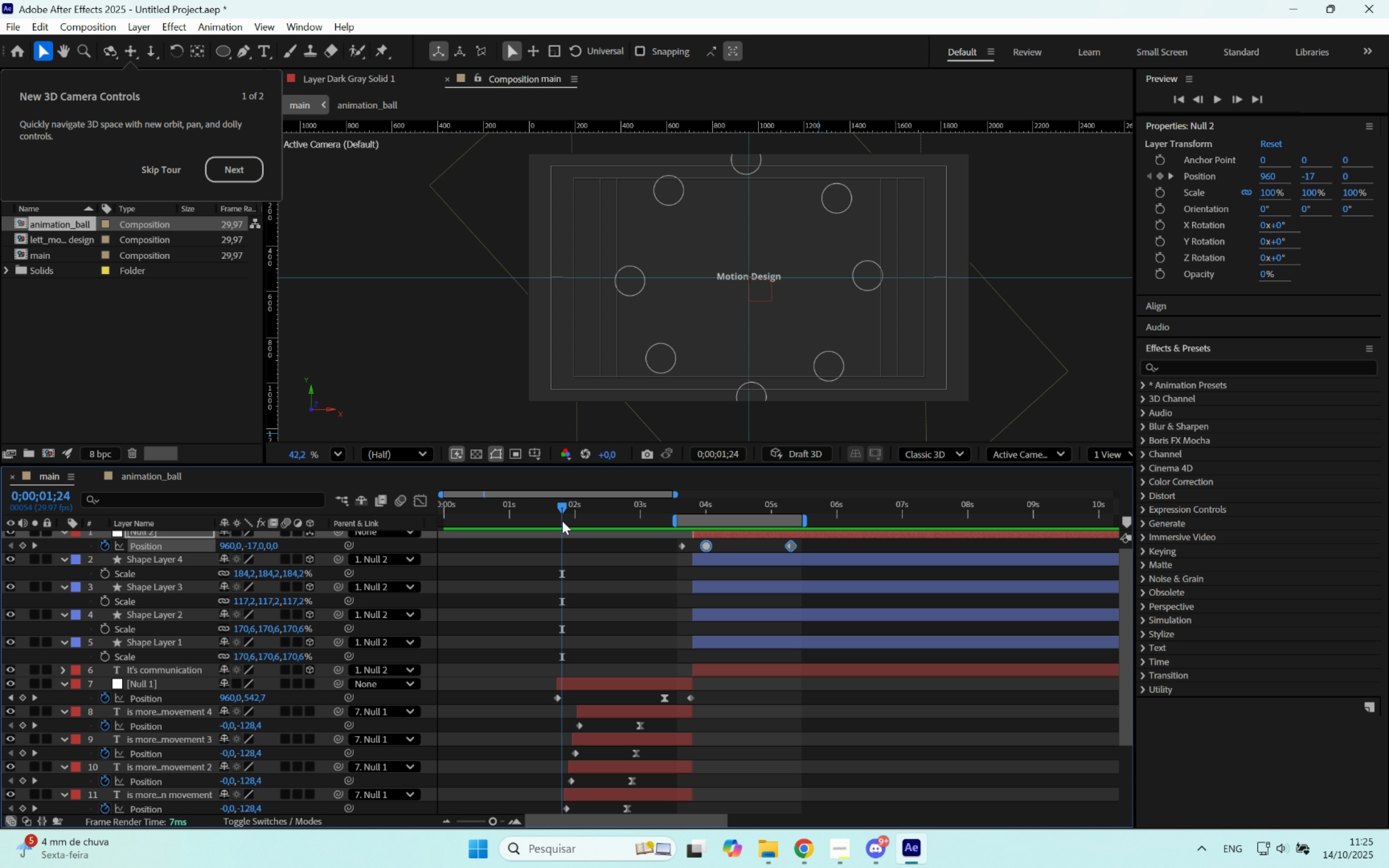 
key(B)
 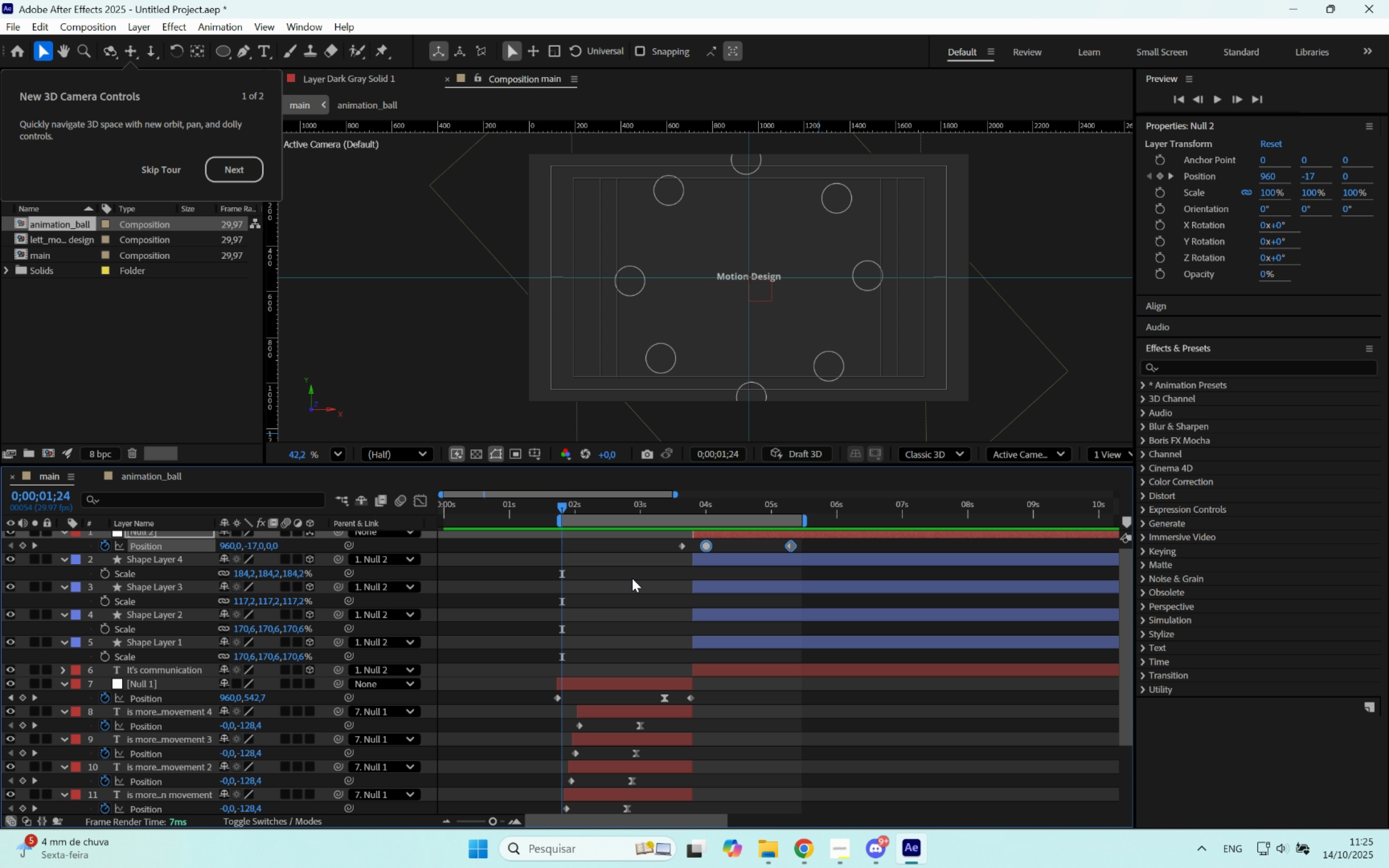 
hold_key(key=Space, duration=11.08)
 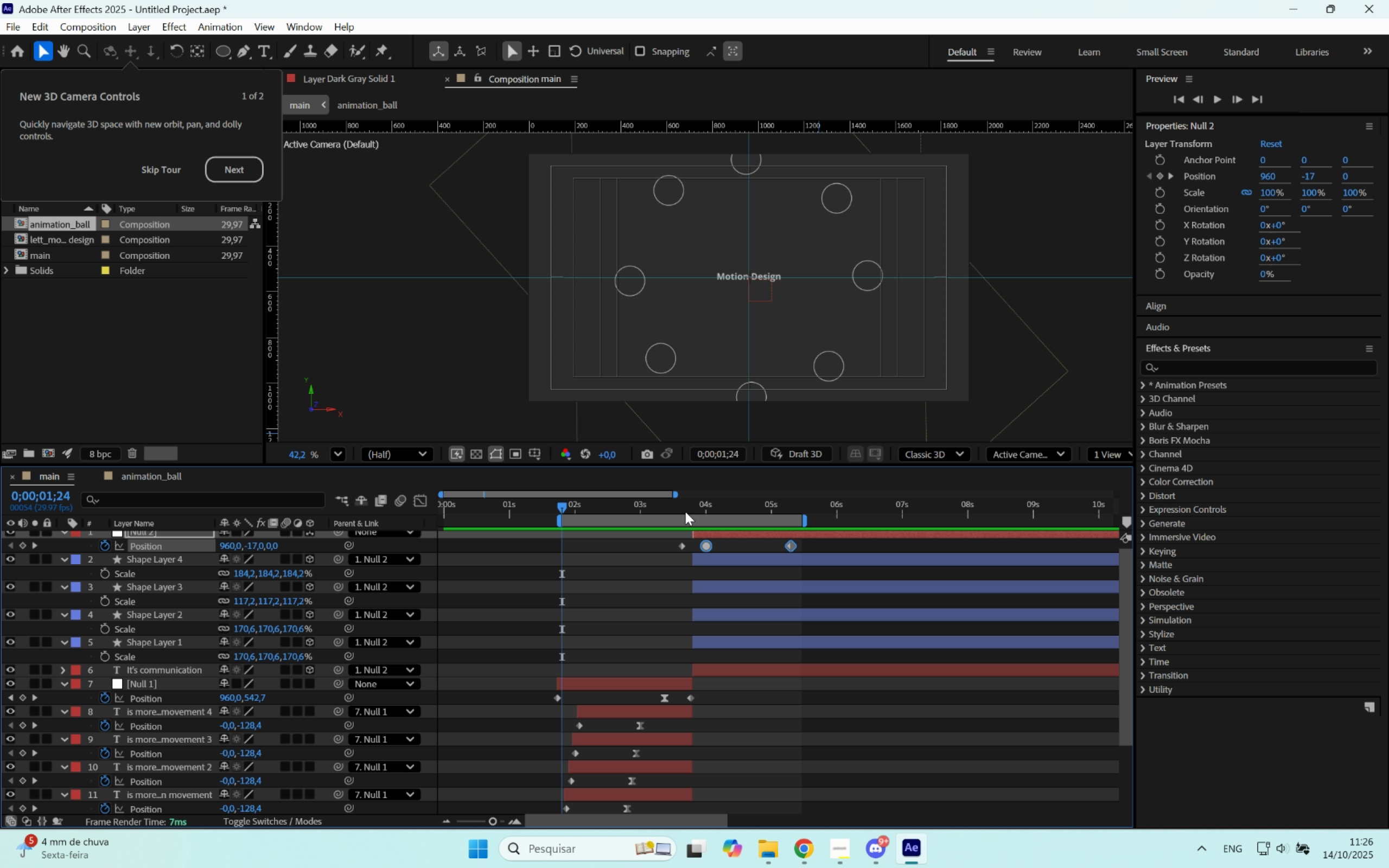 
left_click_drag(start_coordinate=[686, 506], to_coordinate=[667, 509])
 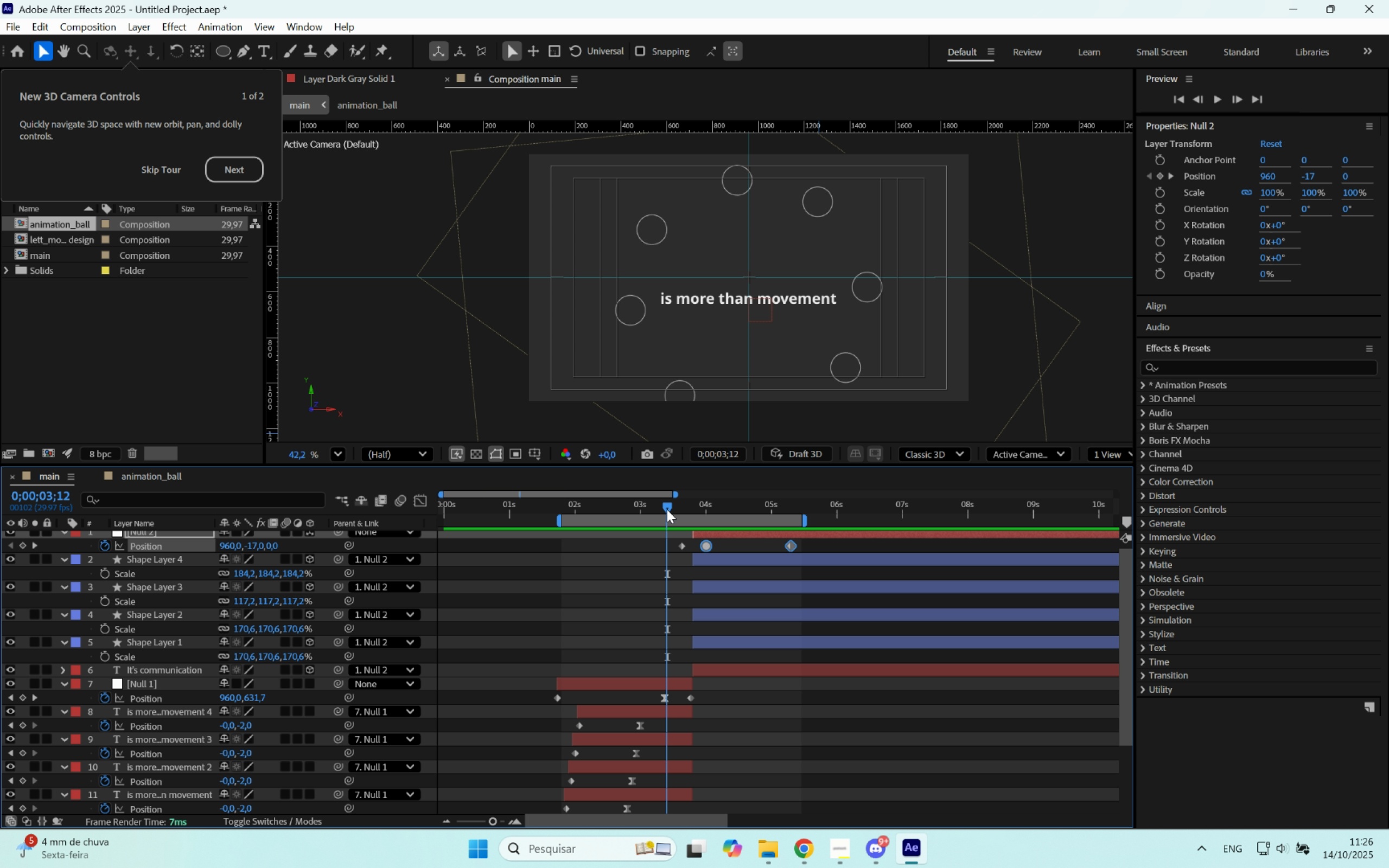 
key(B)
 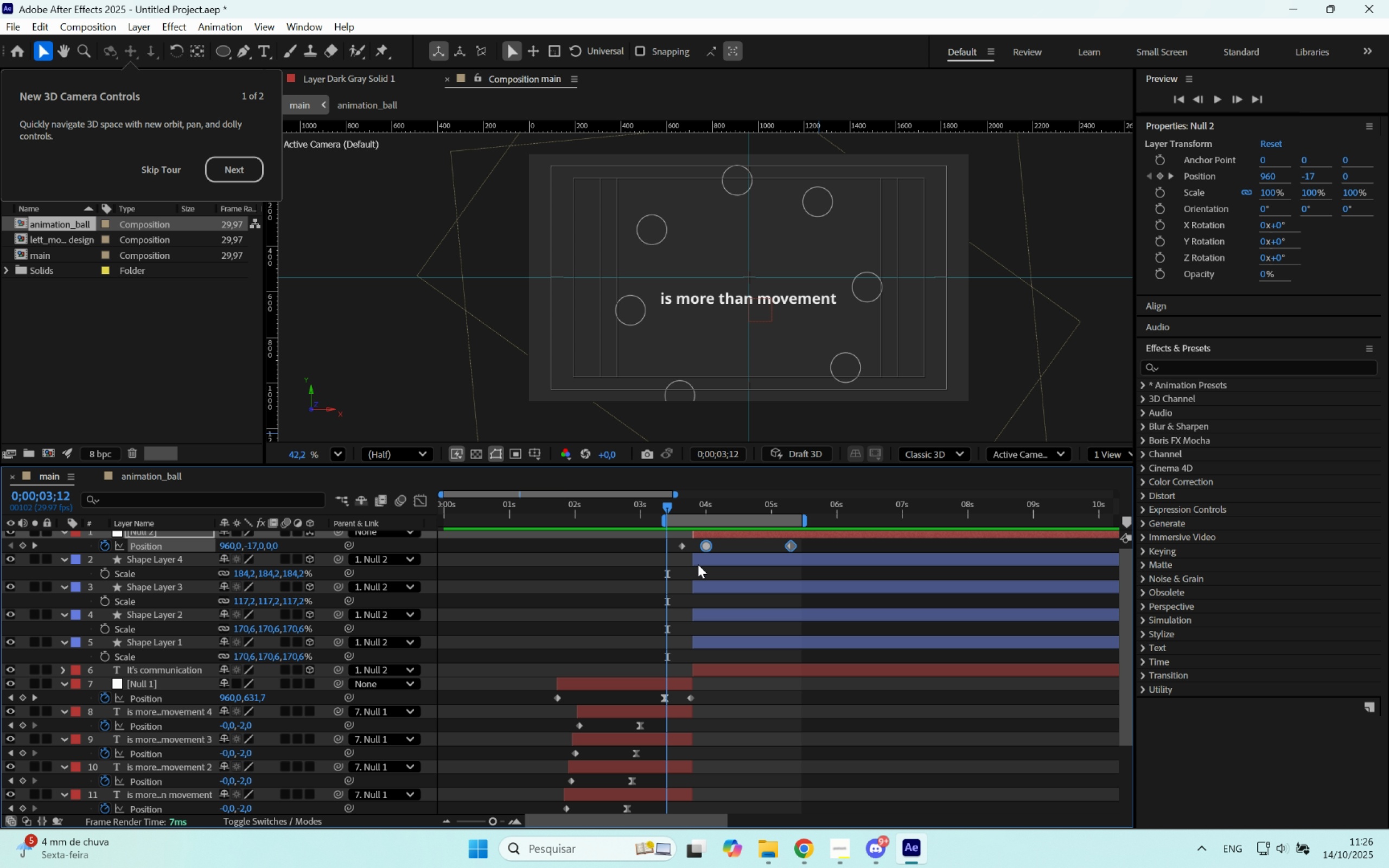 
key(Alt+AltLeft)
 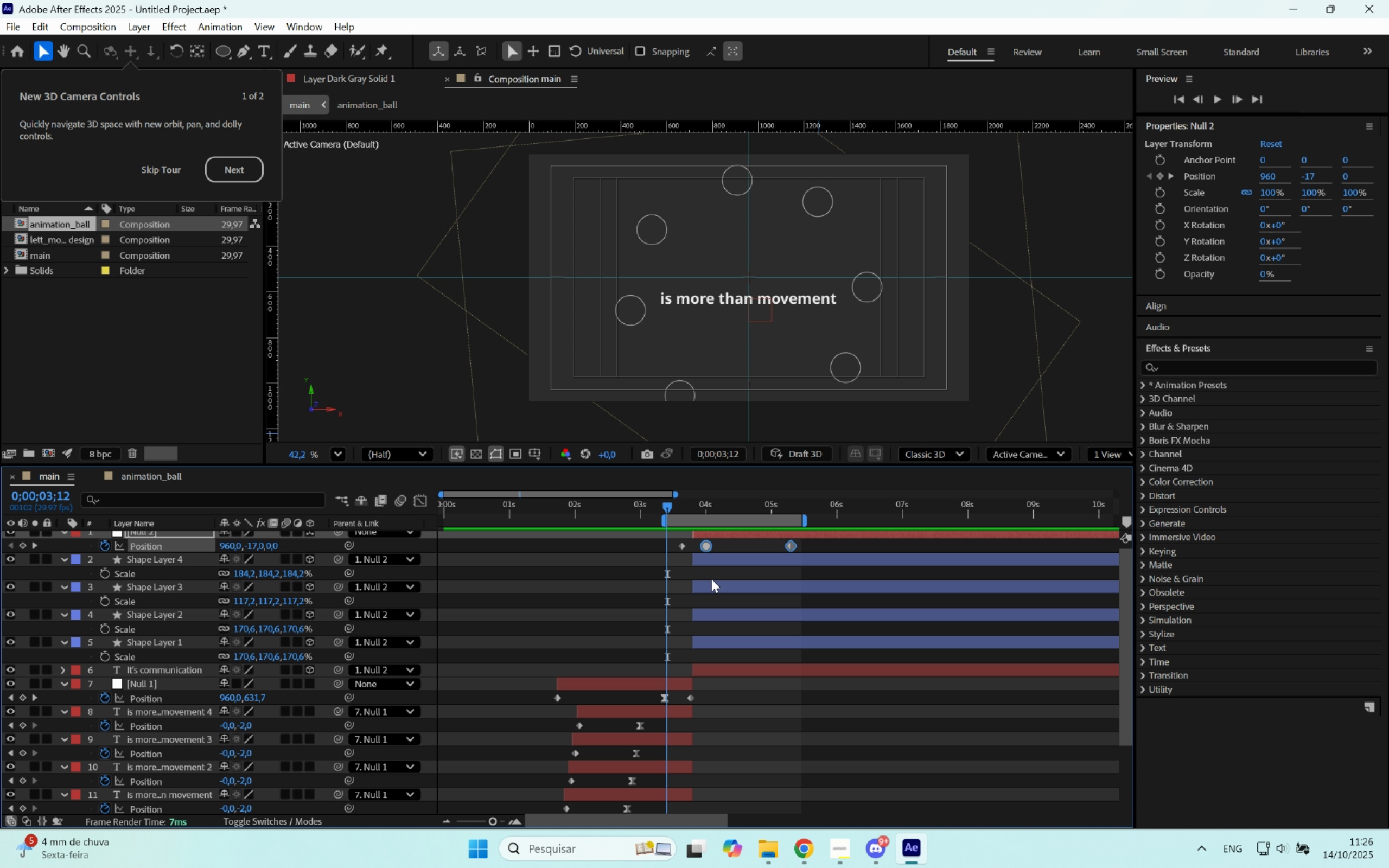 
scroll: coordinate [713, 580], scroll_direction: up, amount: 2.0
 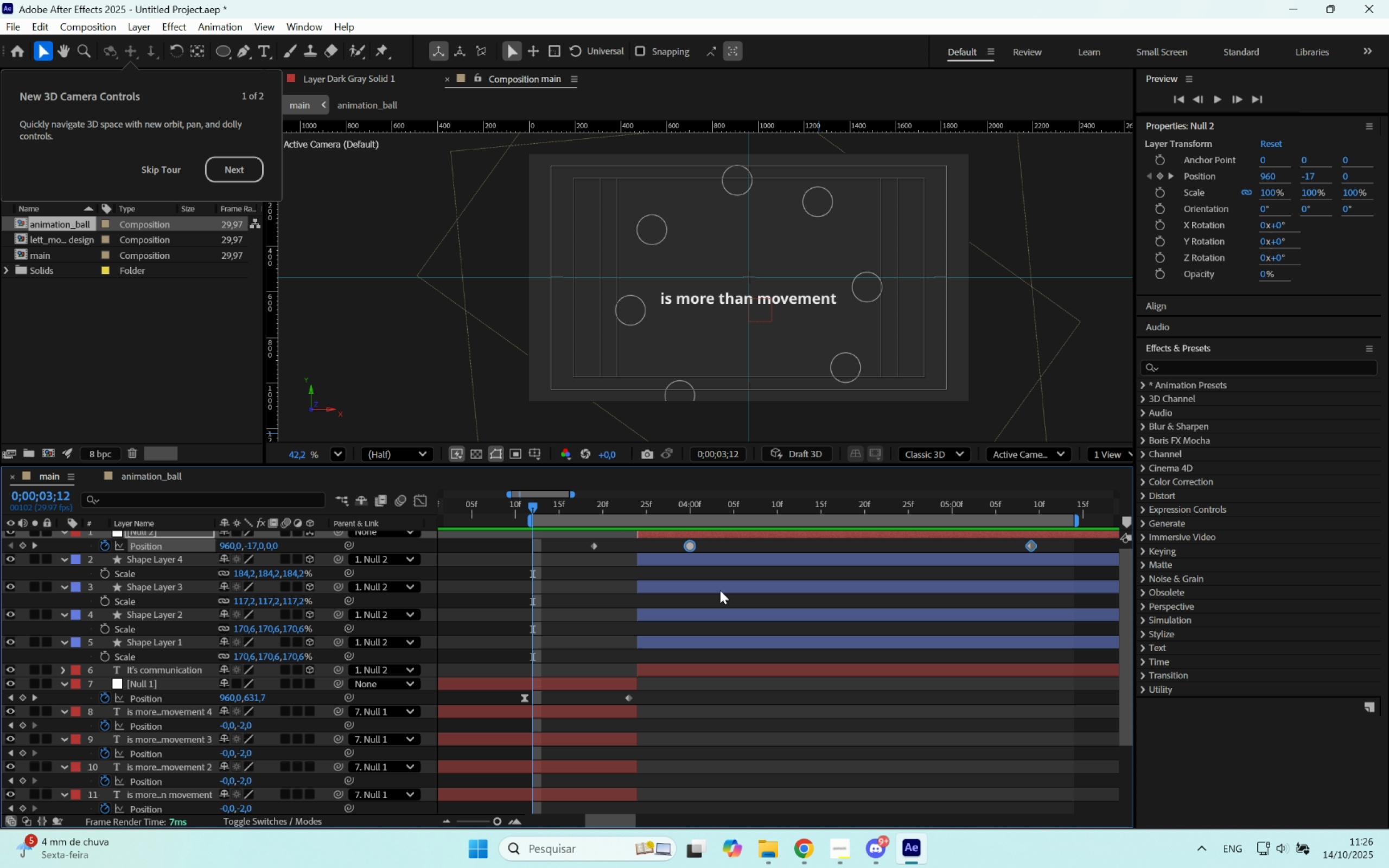 
hold_key(key=Space, duration=0.37)
 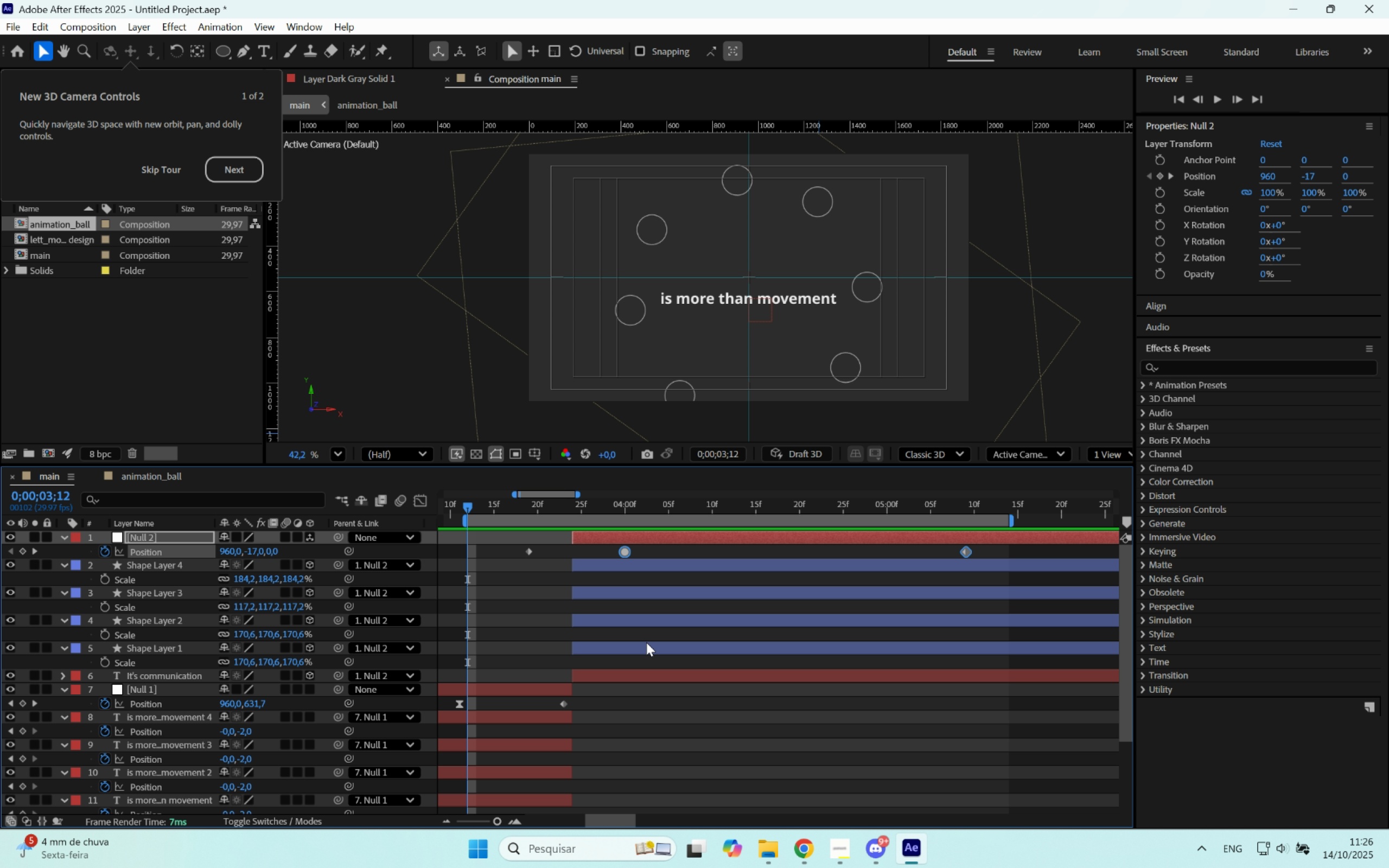 
left_click_drag(start_coordinate=[712, 592], to_coordinate=[647, 642])
 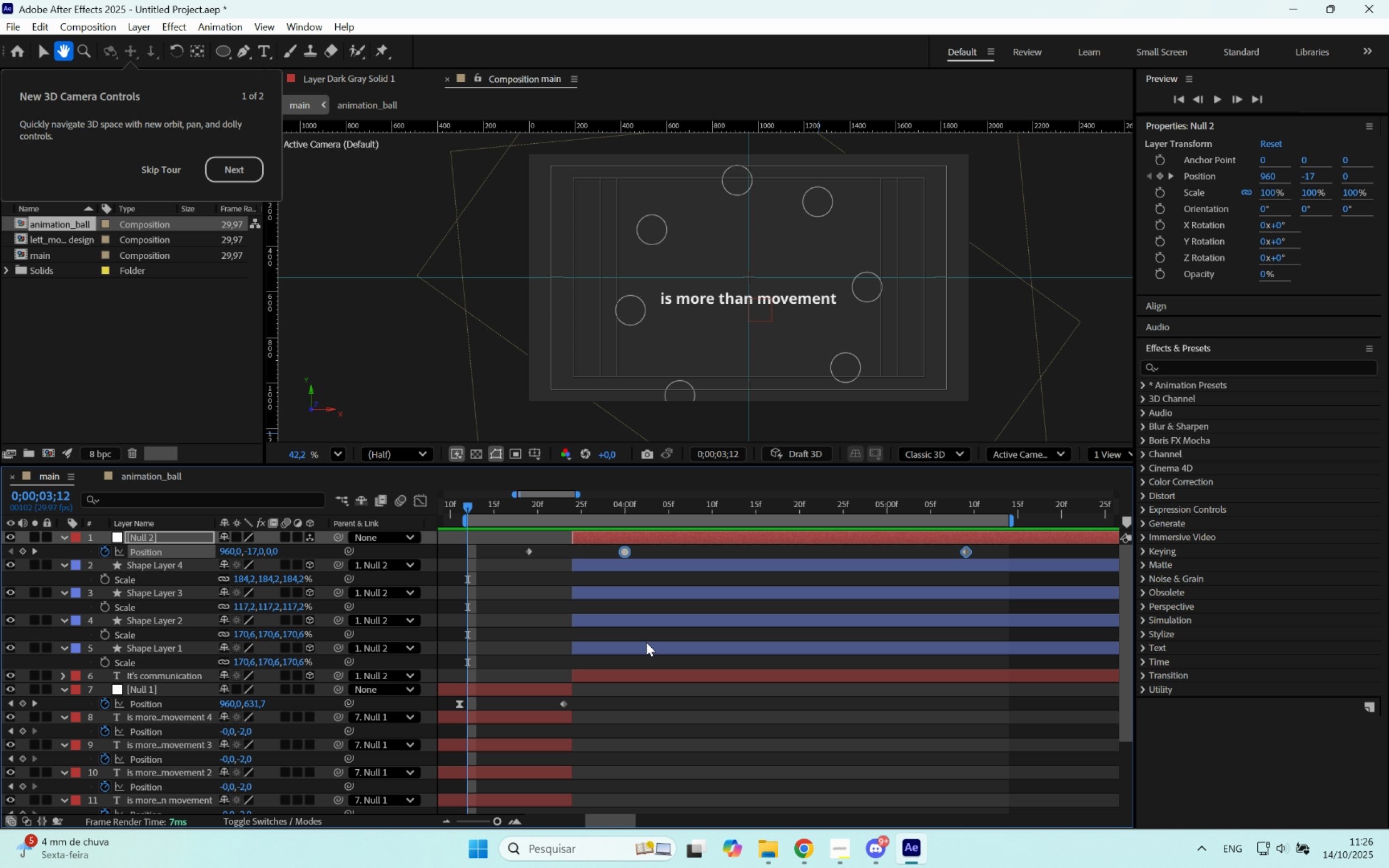 
key(Space)
 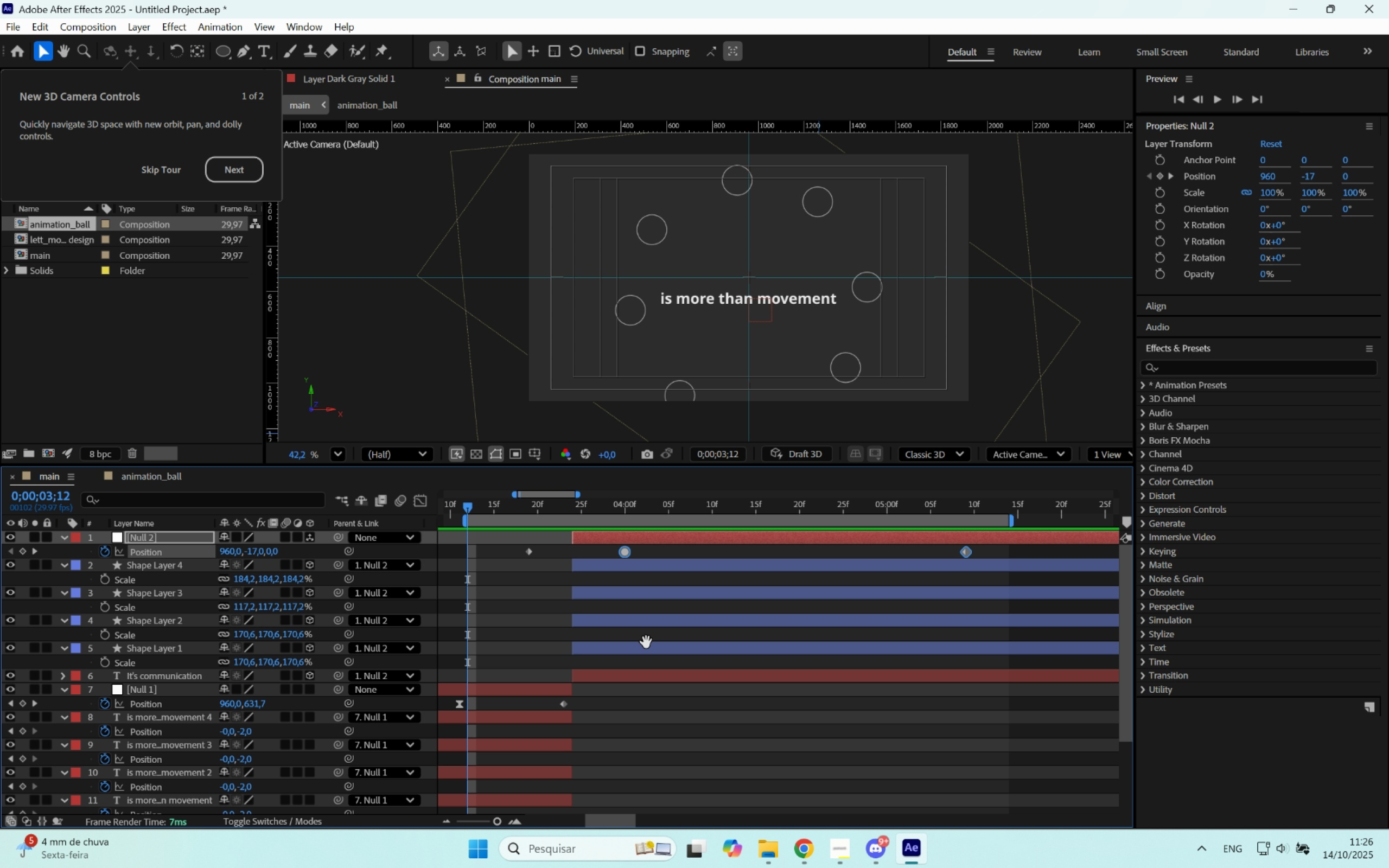 
key(Space)
 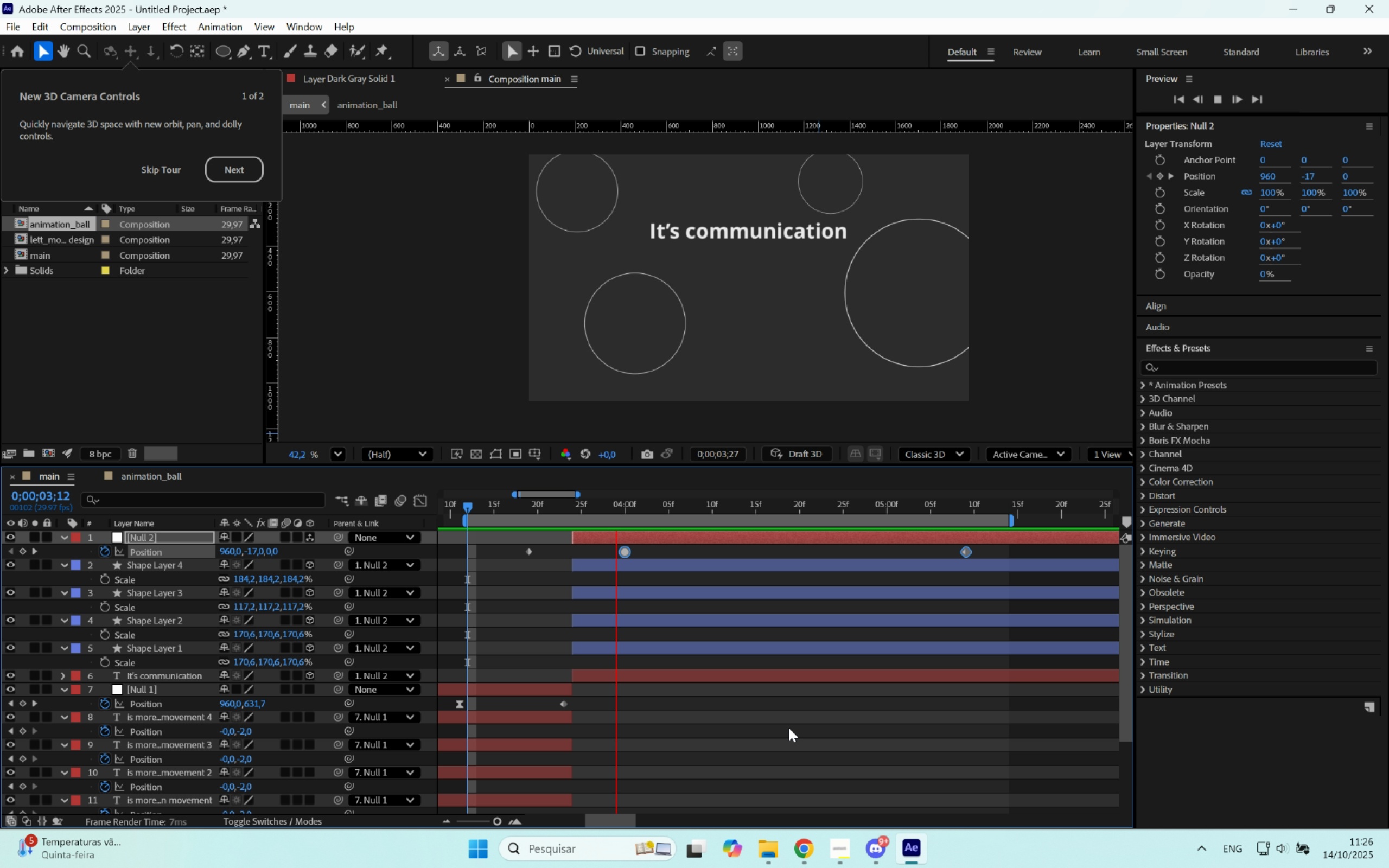 
wait(6.48)
 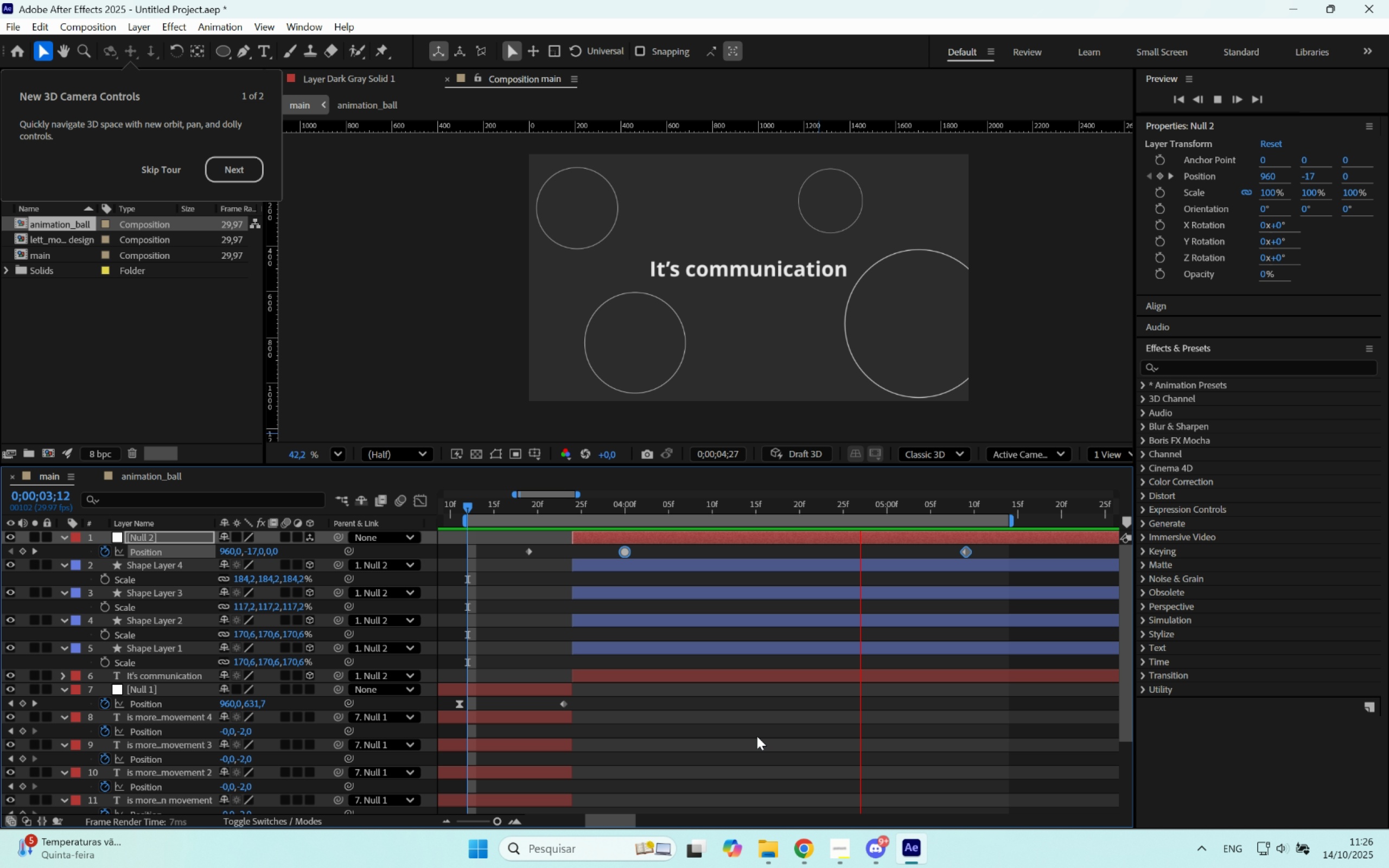 
key(Space)
 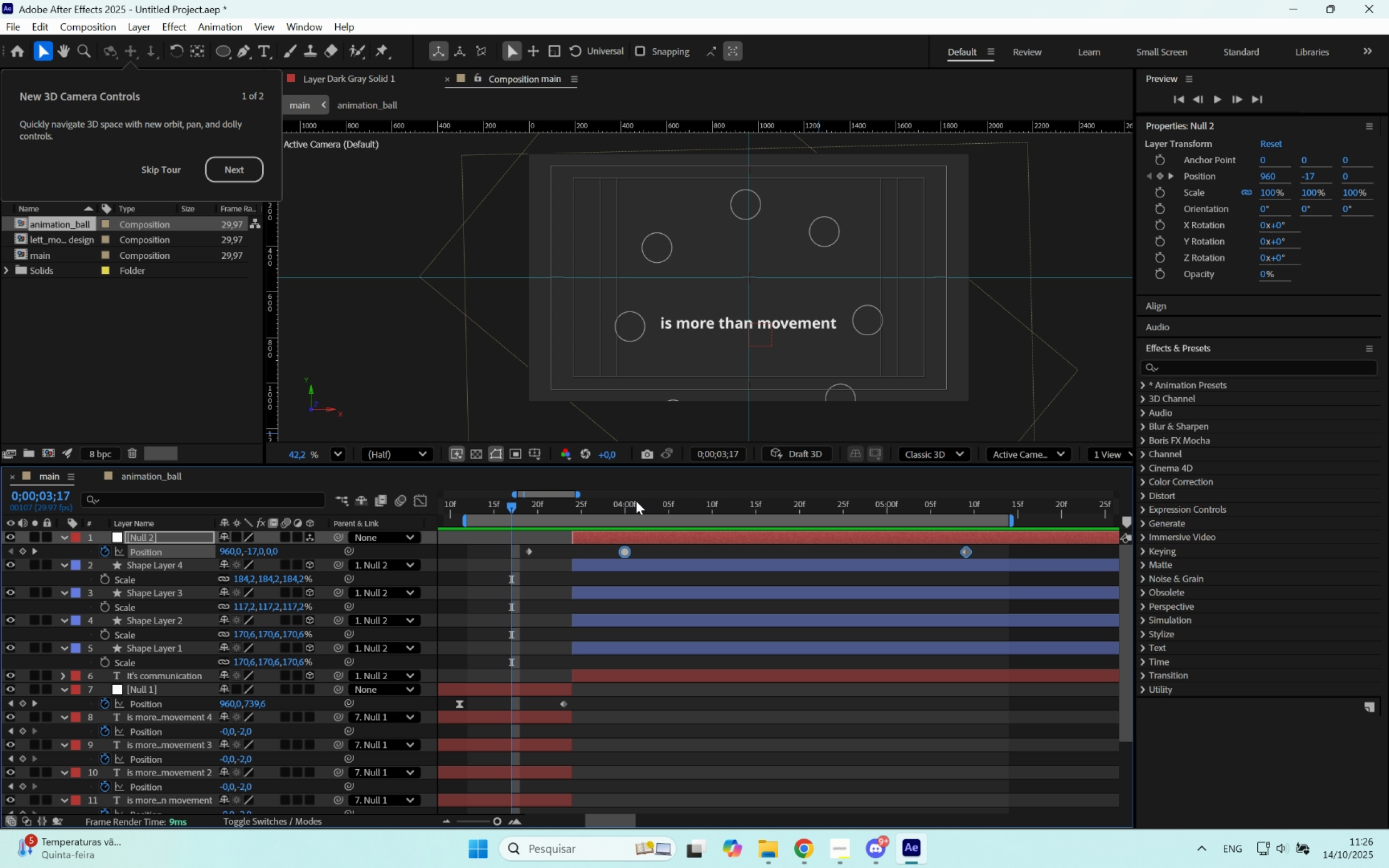 
left_click_drag(start_coordinate=[619, 506], to_coordinate=[861, 524])
 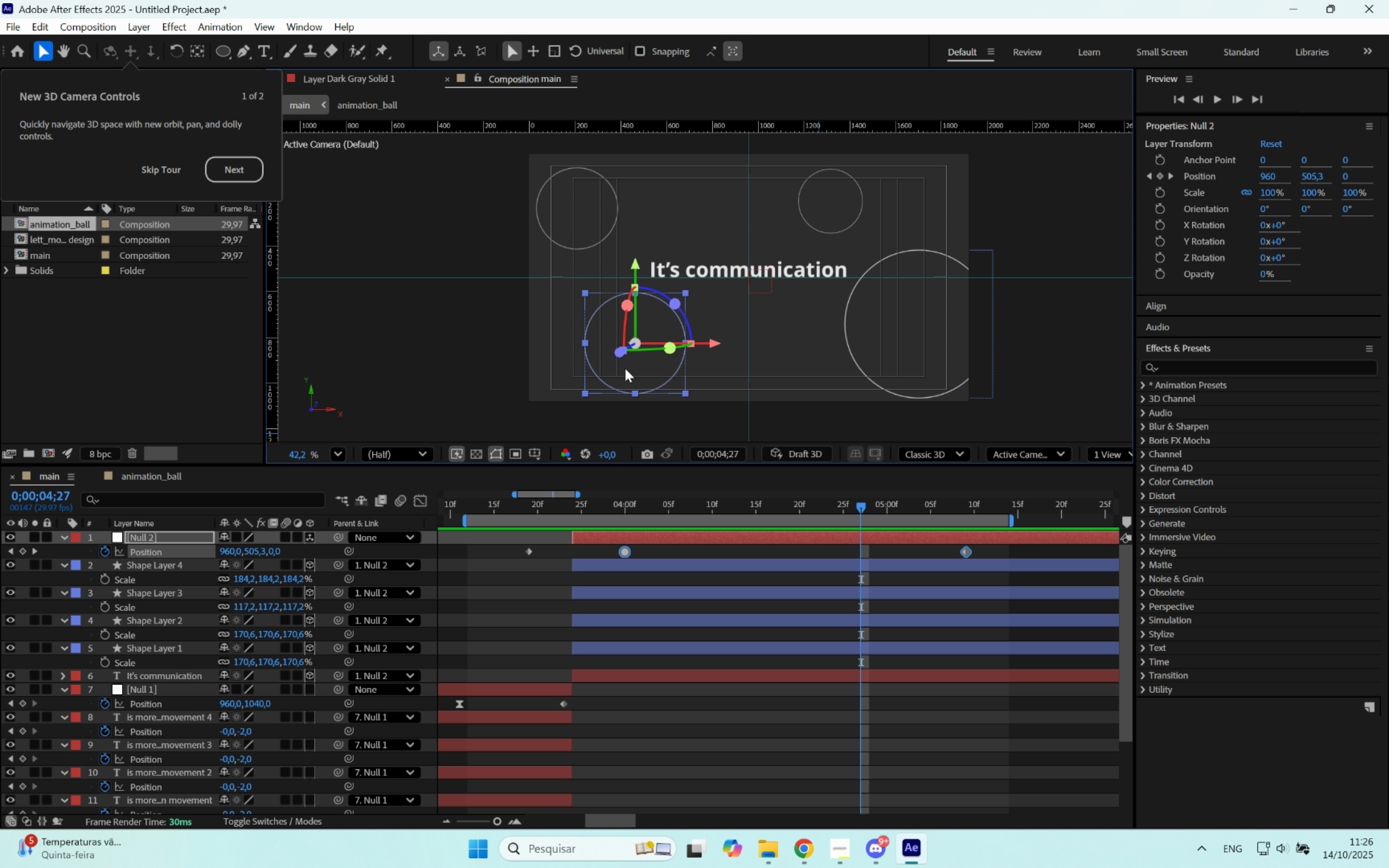 
left_click([625, 368])
 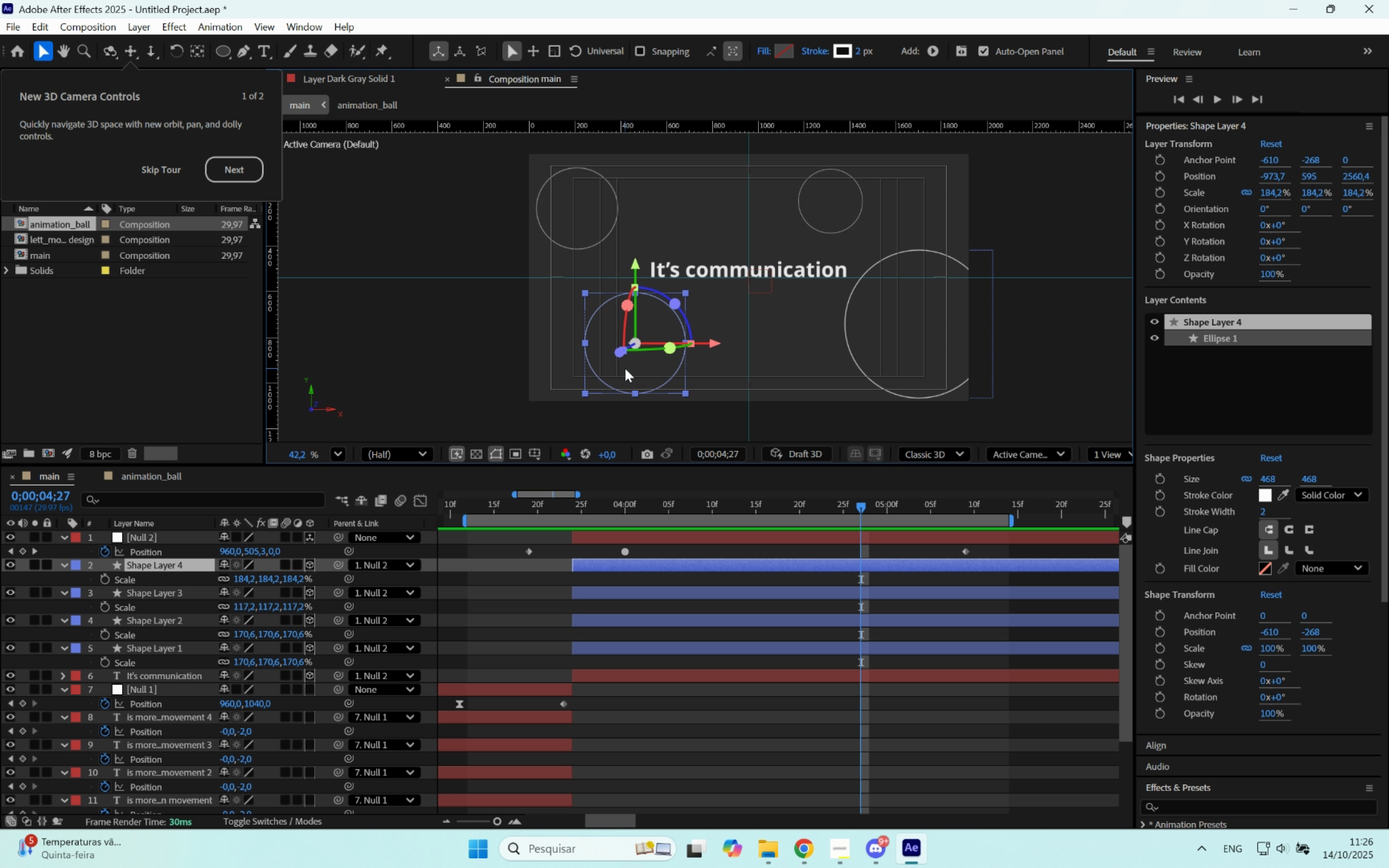 
key(Control+D)
 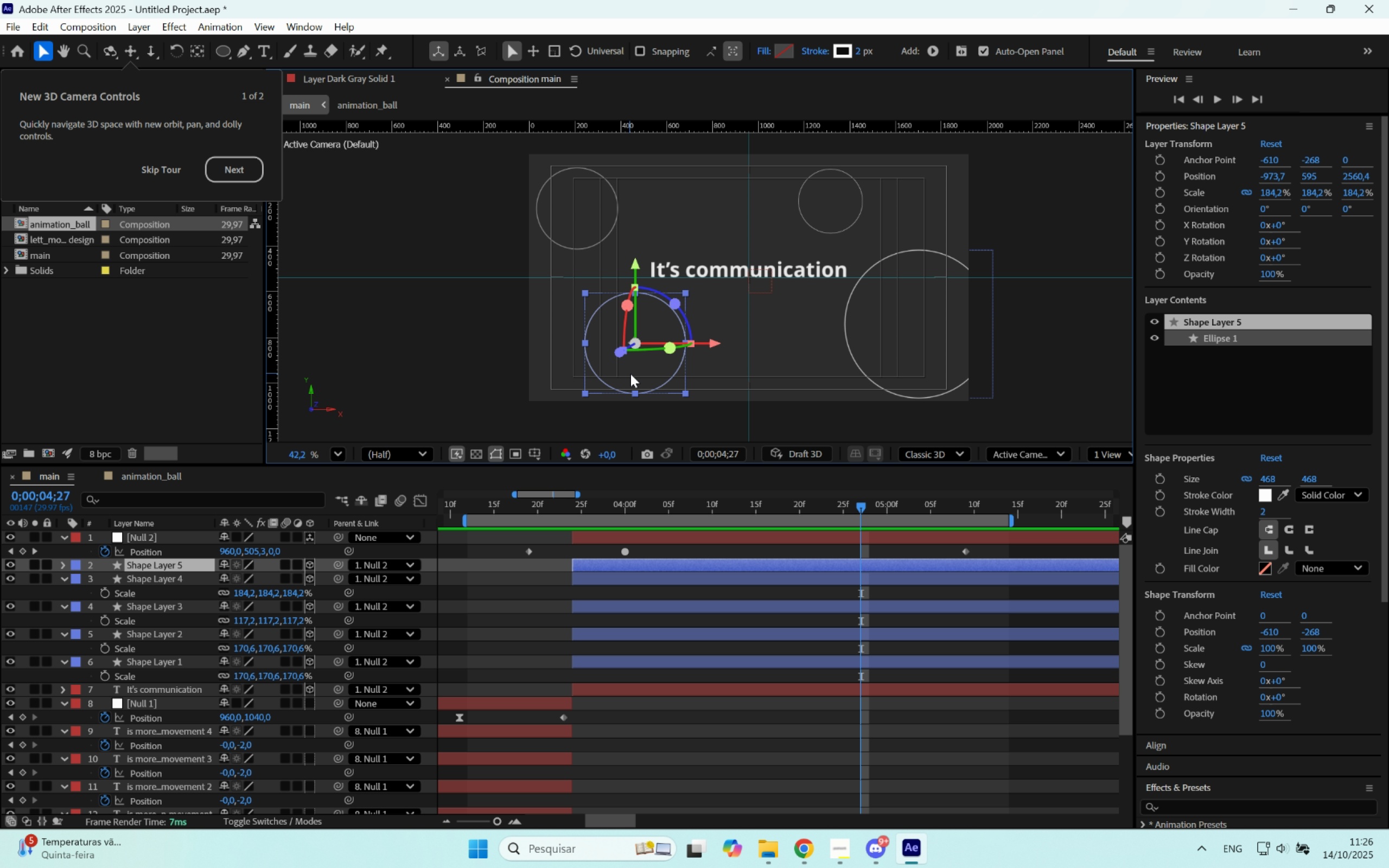 
left_click_drag(start_coordinate=[634, 375], to_coordinate=[749, 367])
 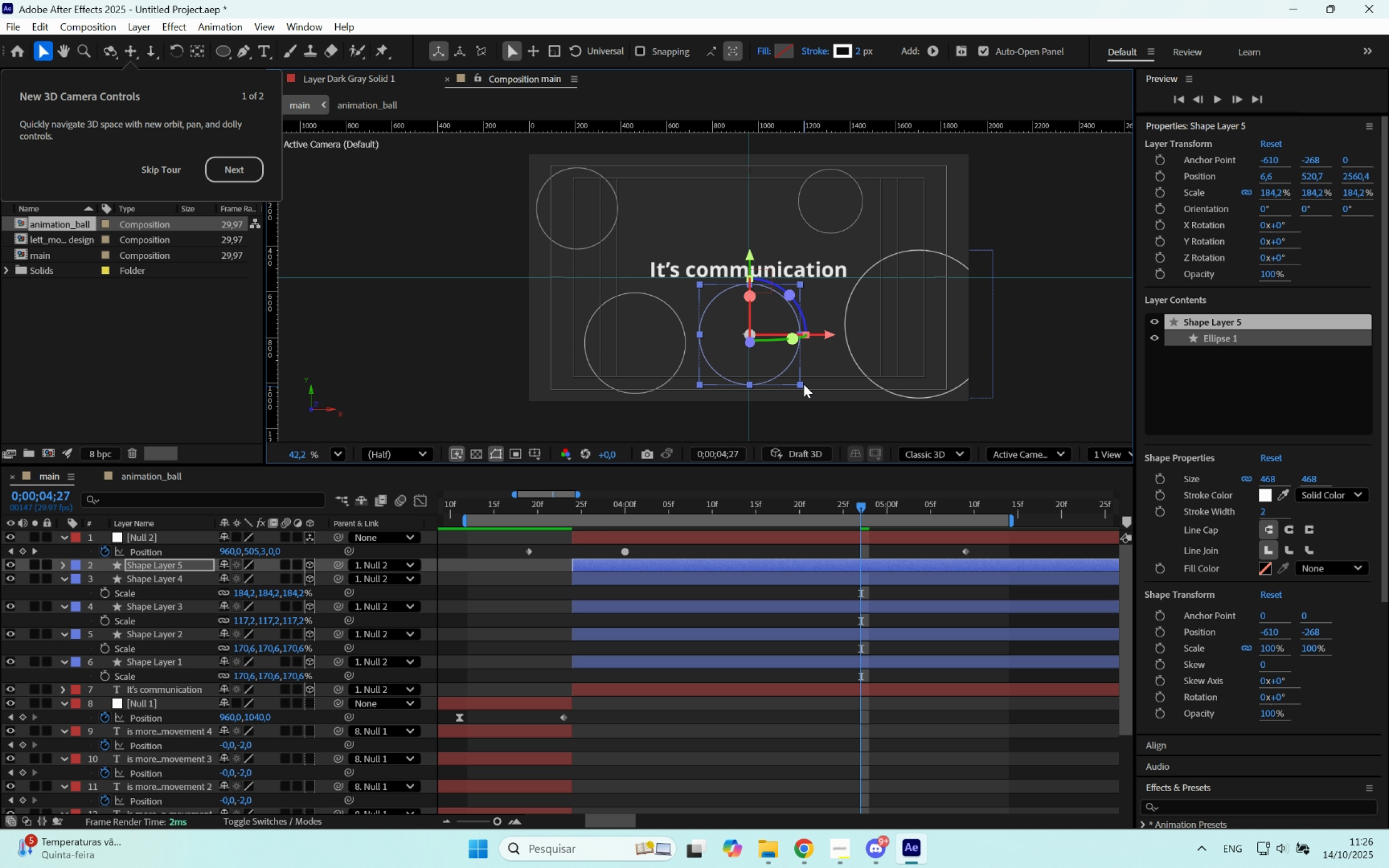 
left_click_drag(start_coordinate=[804, 384], to_coordinate=[769, 356])
 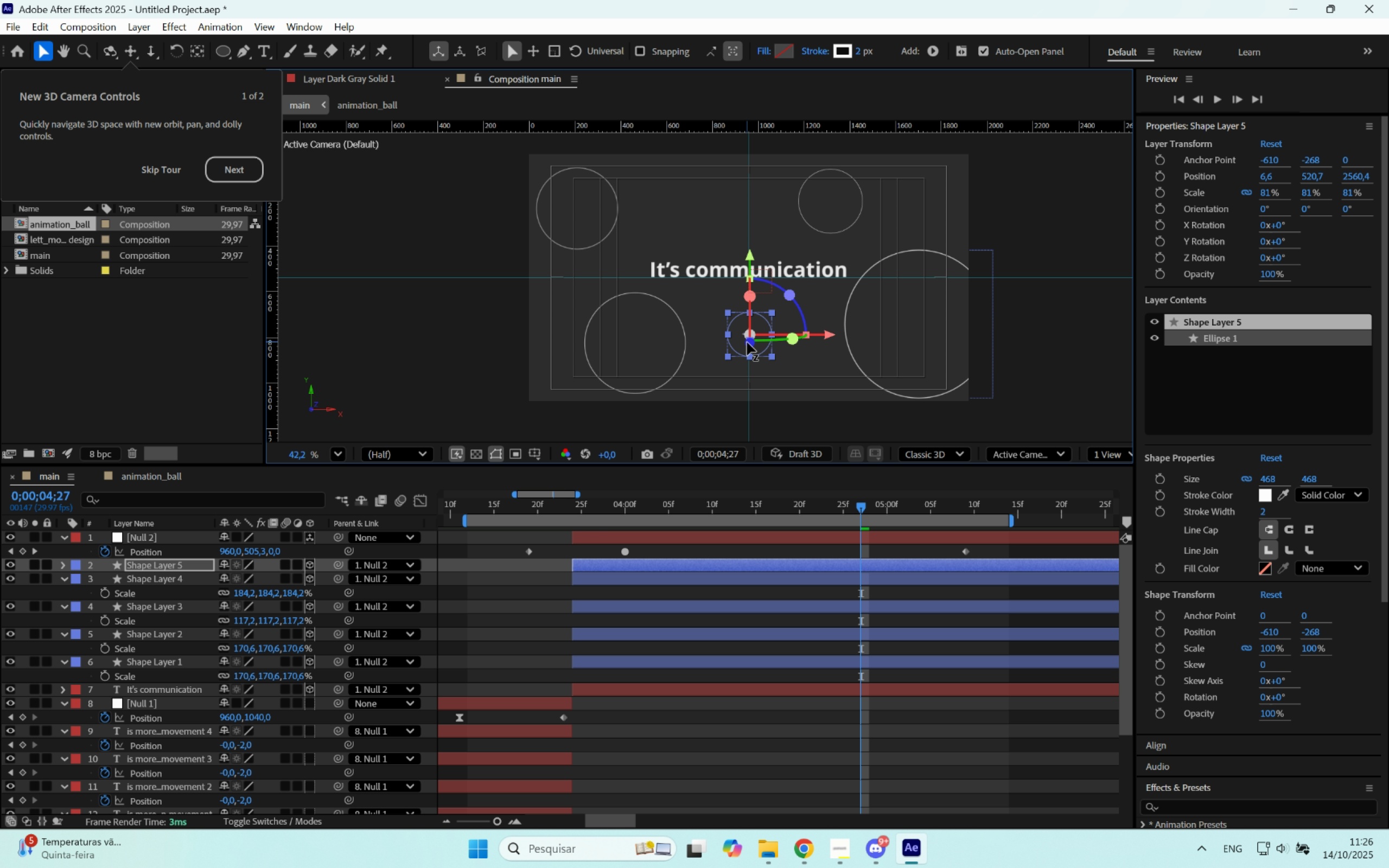 
hold_key(key=ShiftLeft, duration=1.34)
 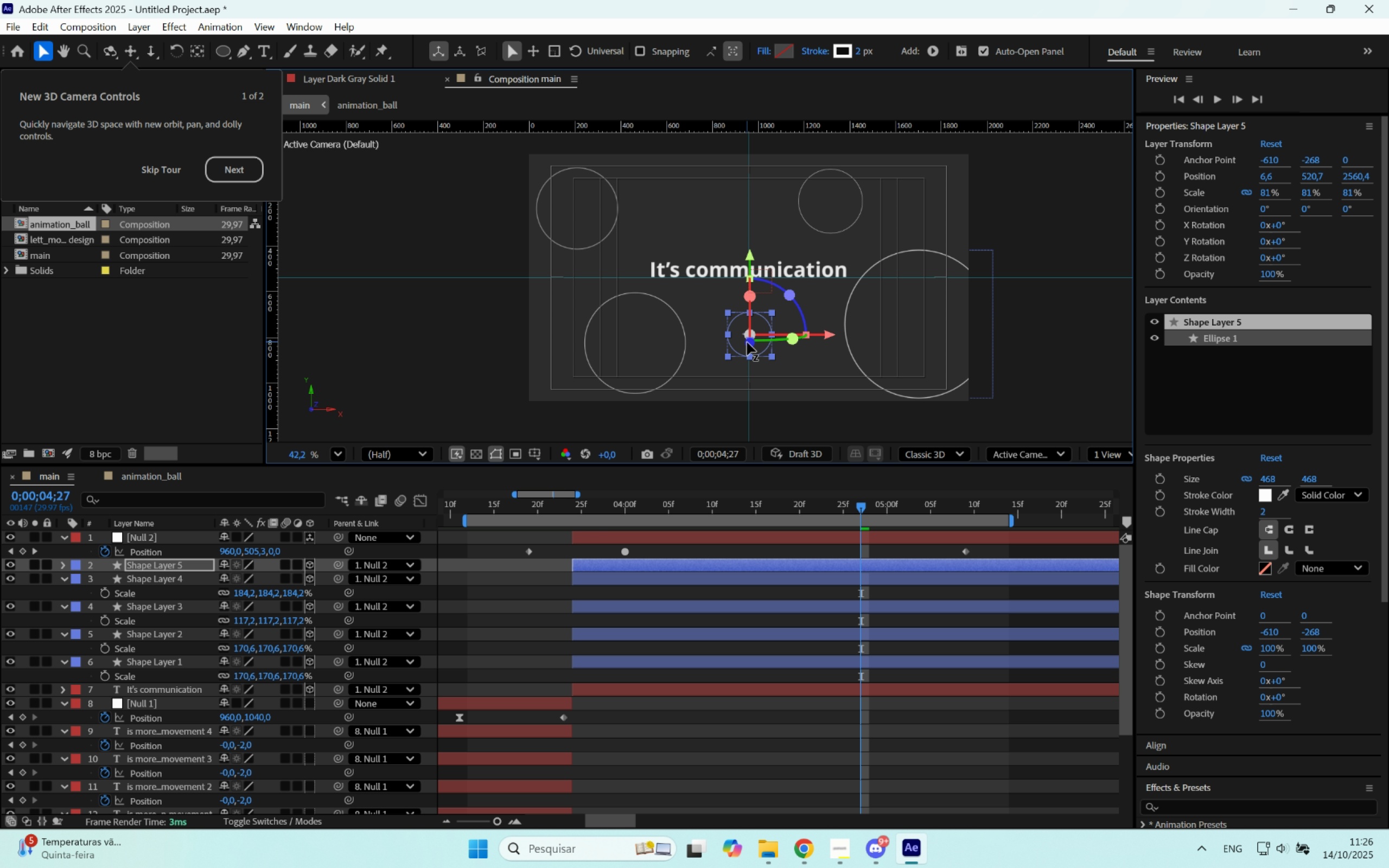 
left_click_drag(start_coordinate=[748, 342], to_coordinate=[818, 363])
 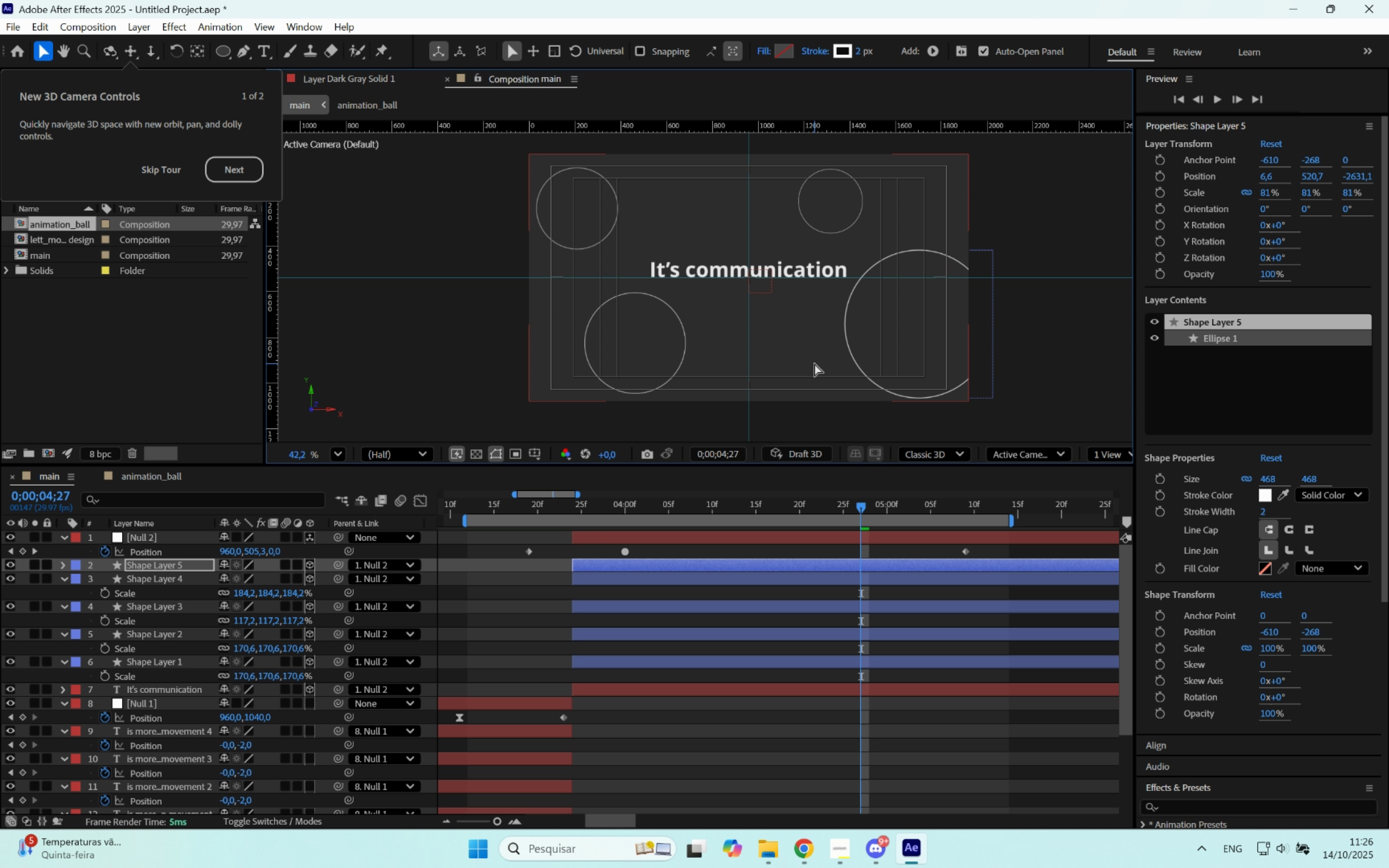 
key(Control+ControlLeft)
 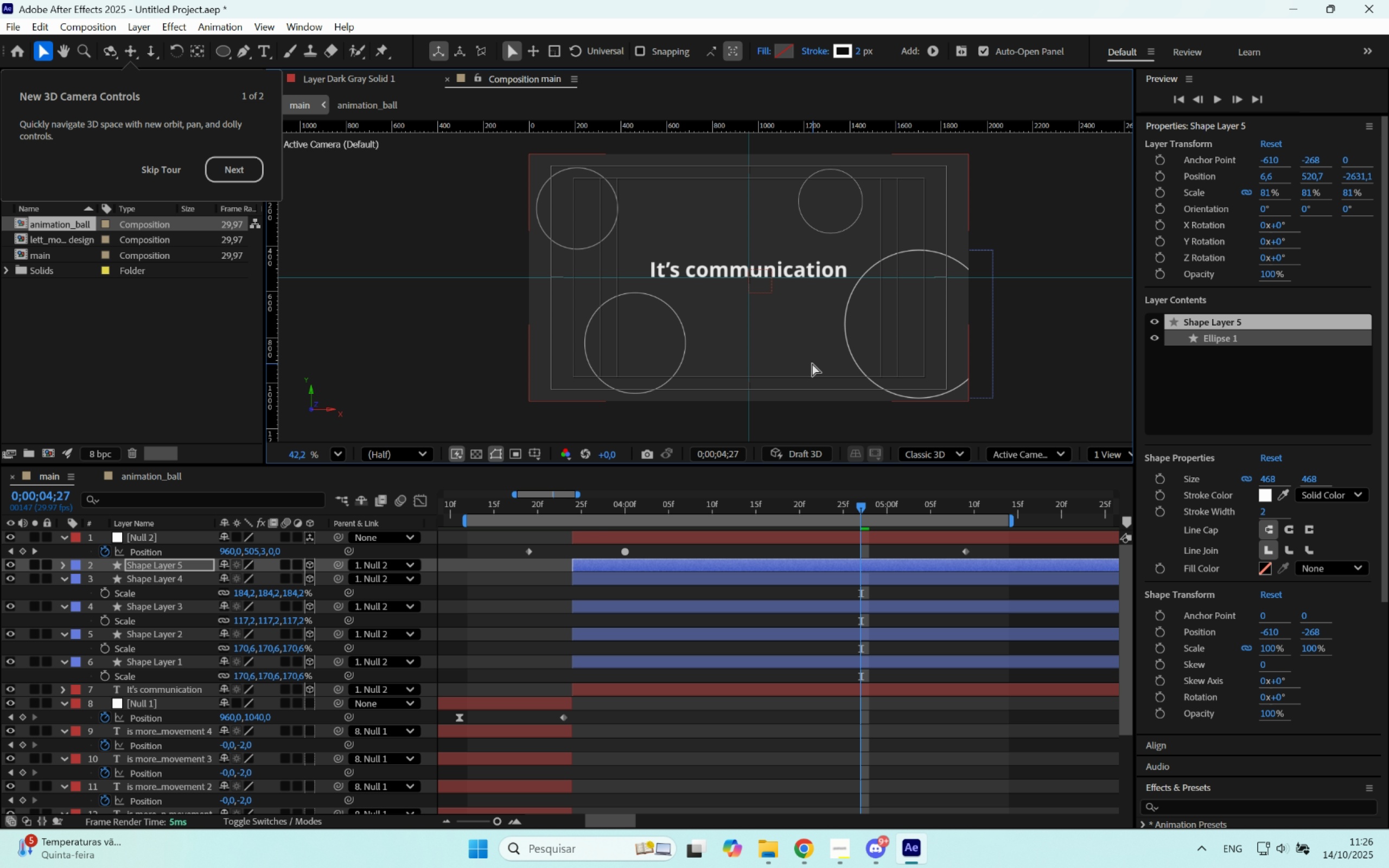 
type(zp)
 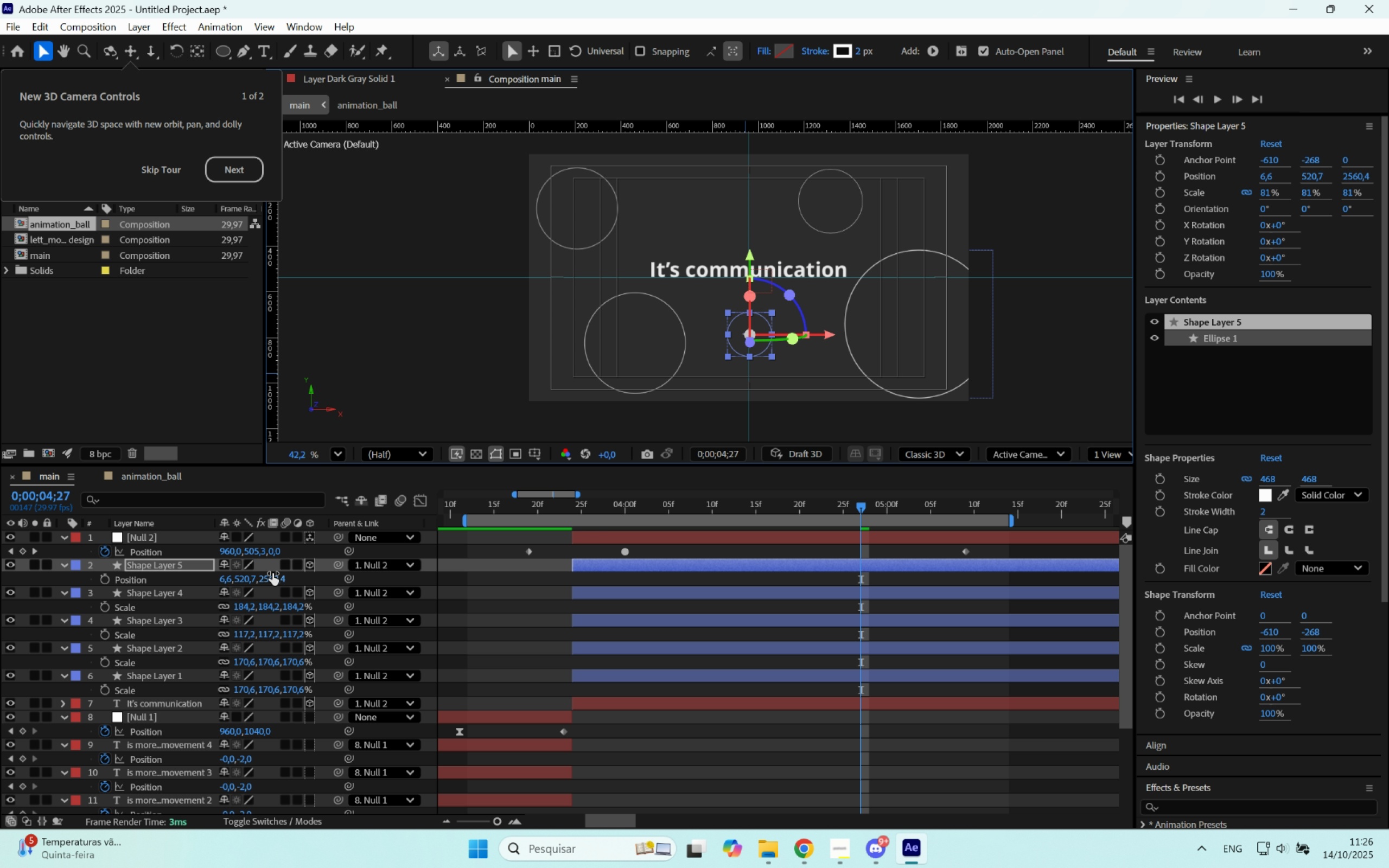 
left_click_drag(start_coordinate=[275, 578], to_coordinate=[0, 704])
 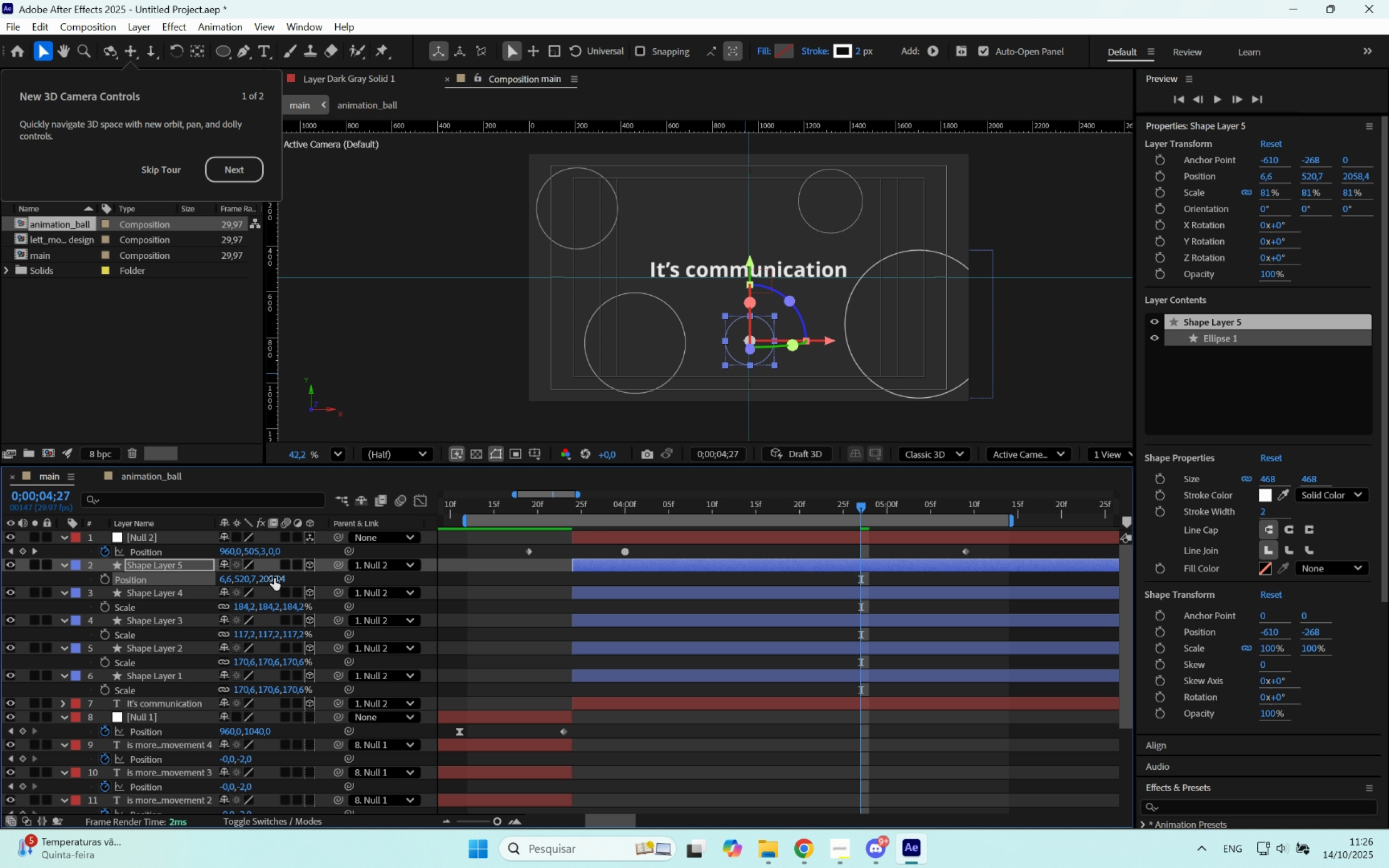 
left_click_drag(start_coordinate=[282, 577], to_coordinate=[3, 646])
 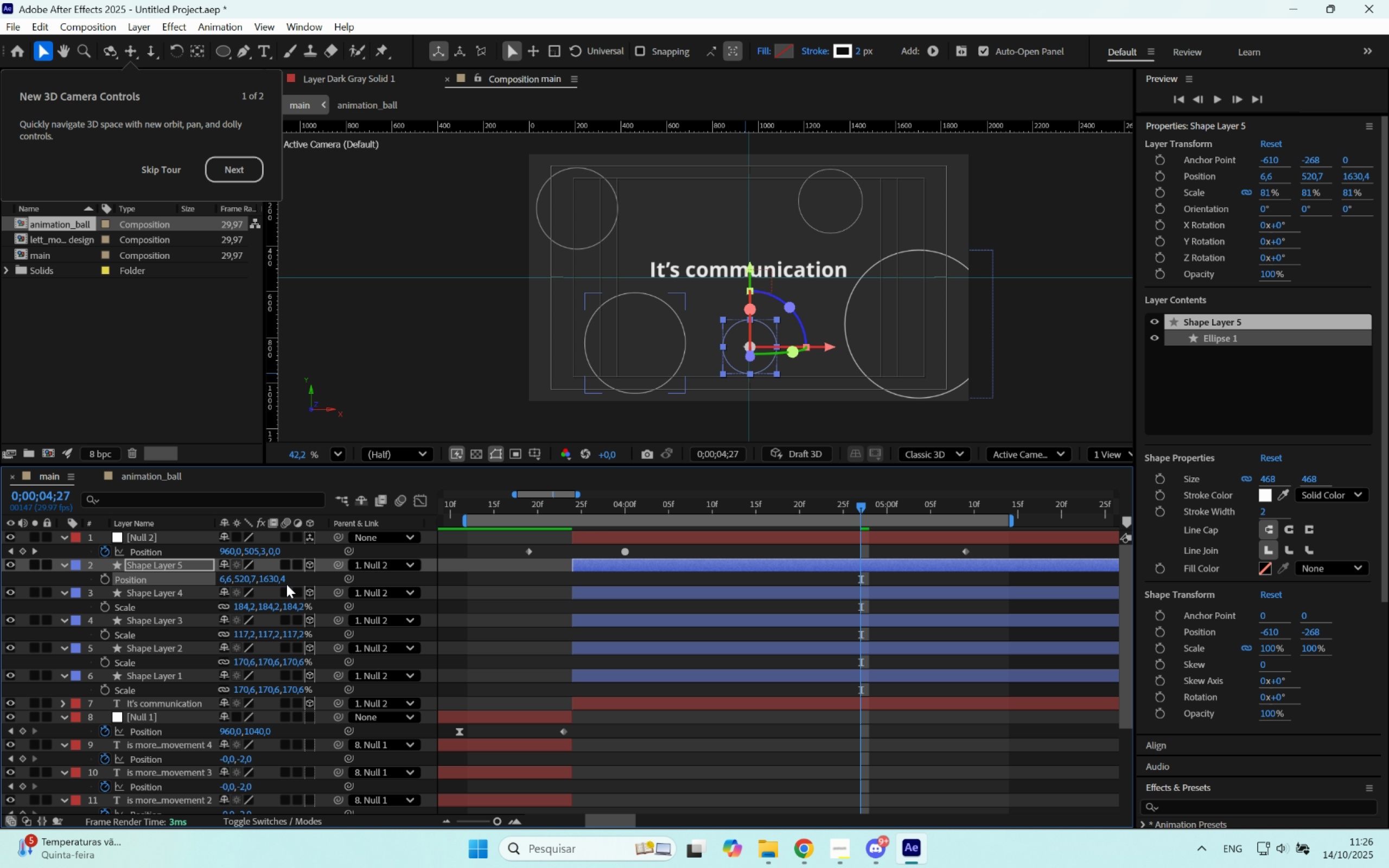 
left_click_drag(start_coordinate=[275, 582], to_coordinate=[0, 604])
 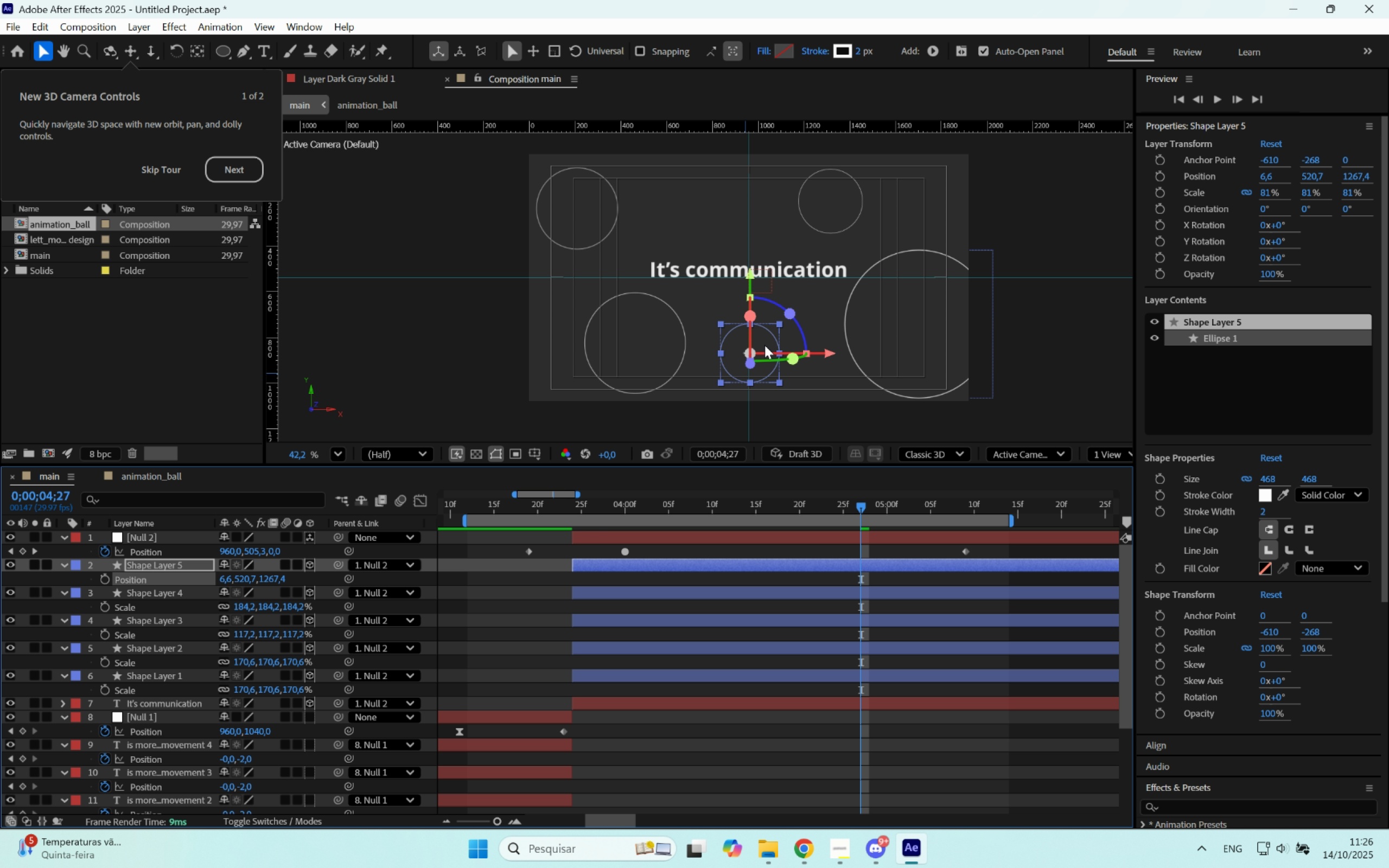 
left_click_drag(start_coordinate=[766, 343], to_coordinate=[576, 289])
 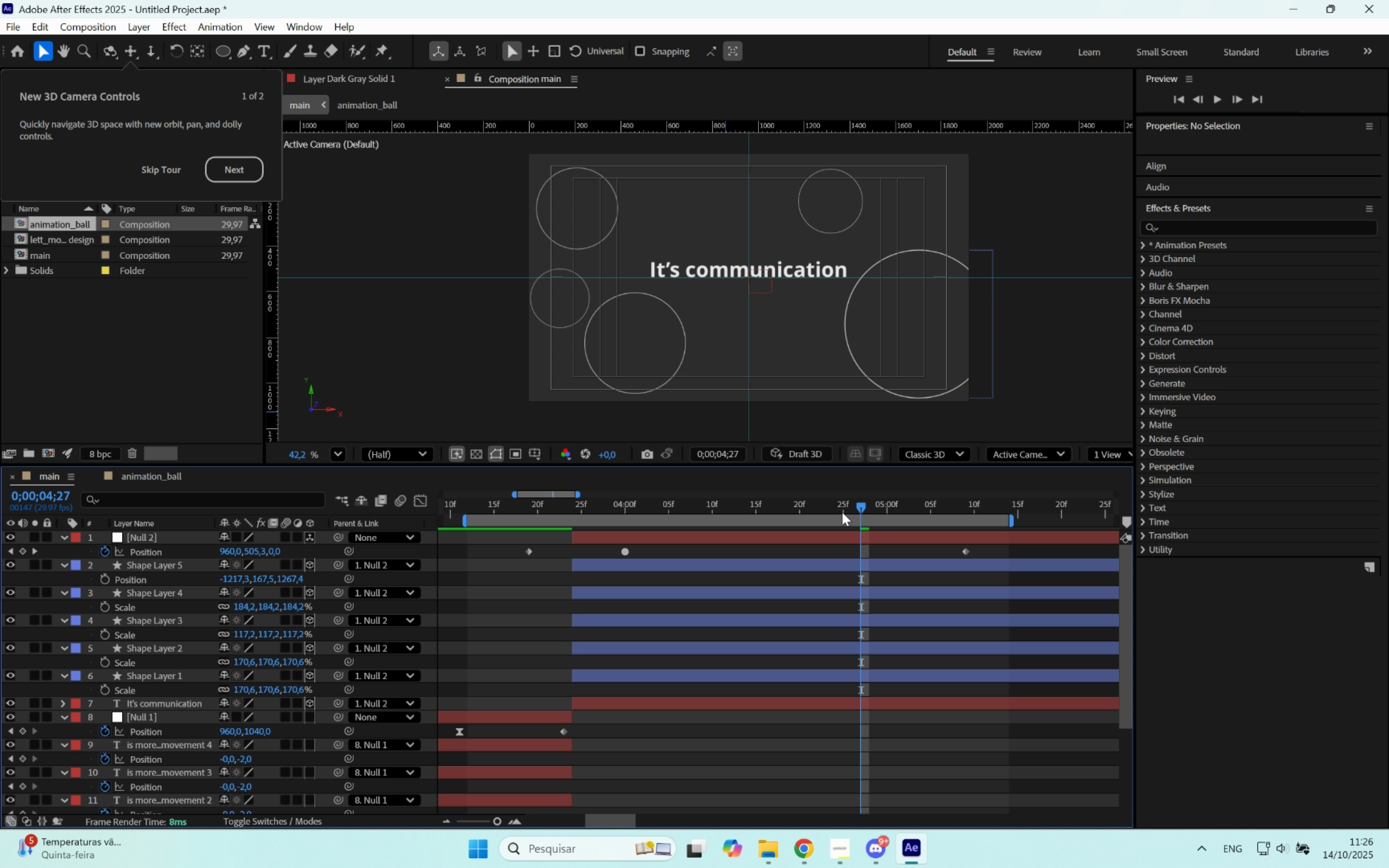 
left_click_drag(start_coordinate=[640, 350], to_coordinate=[659, 360])
 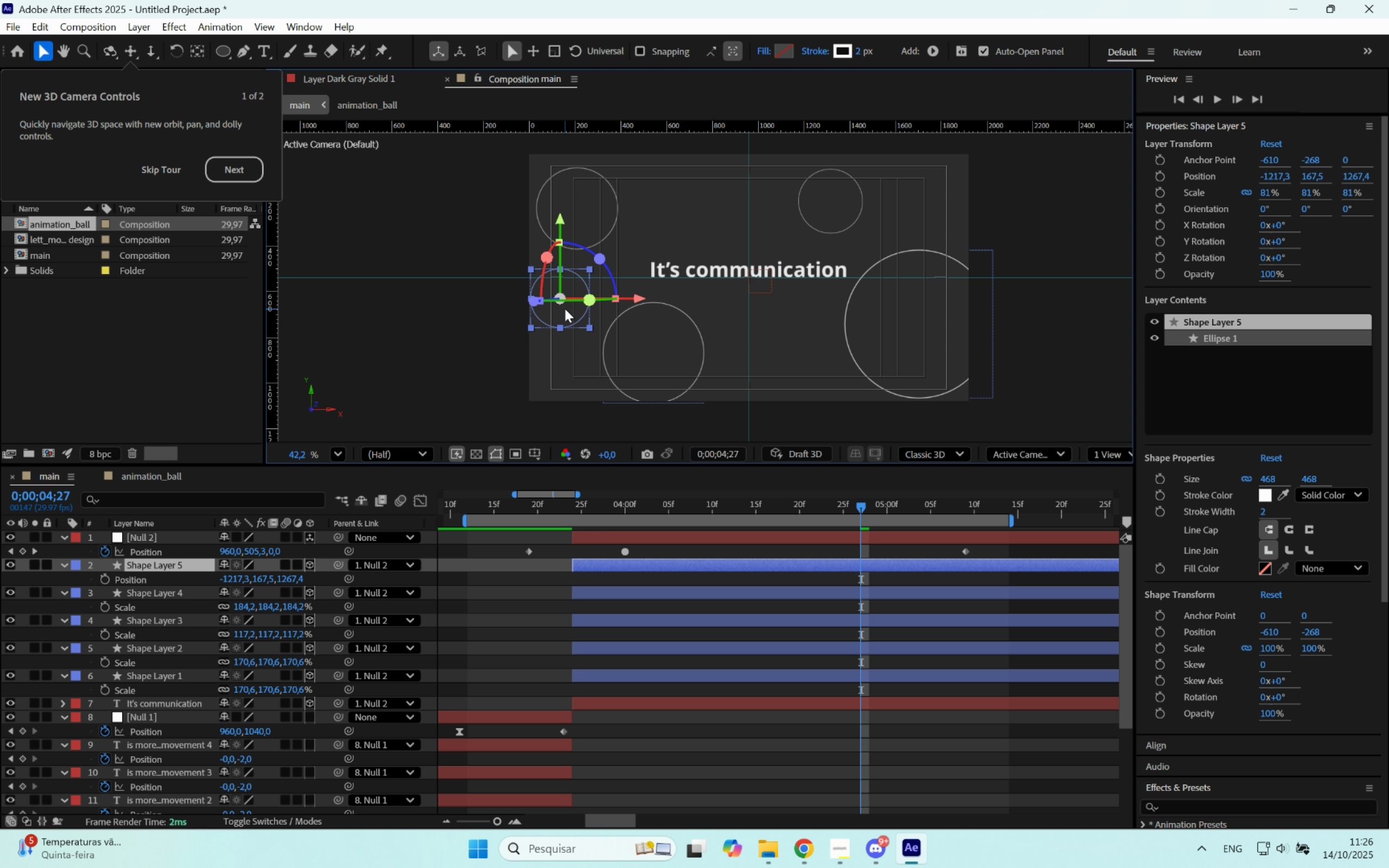 
key(Control+ControlLeft)
 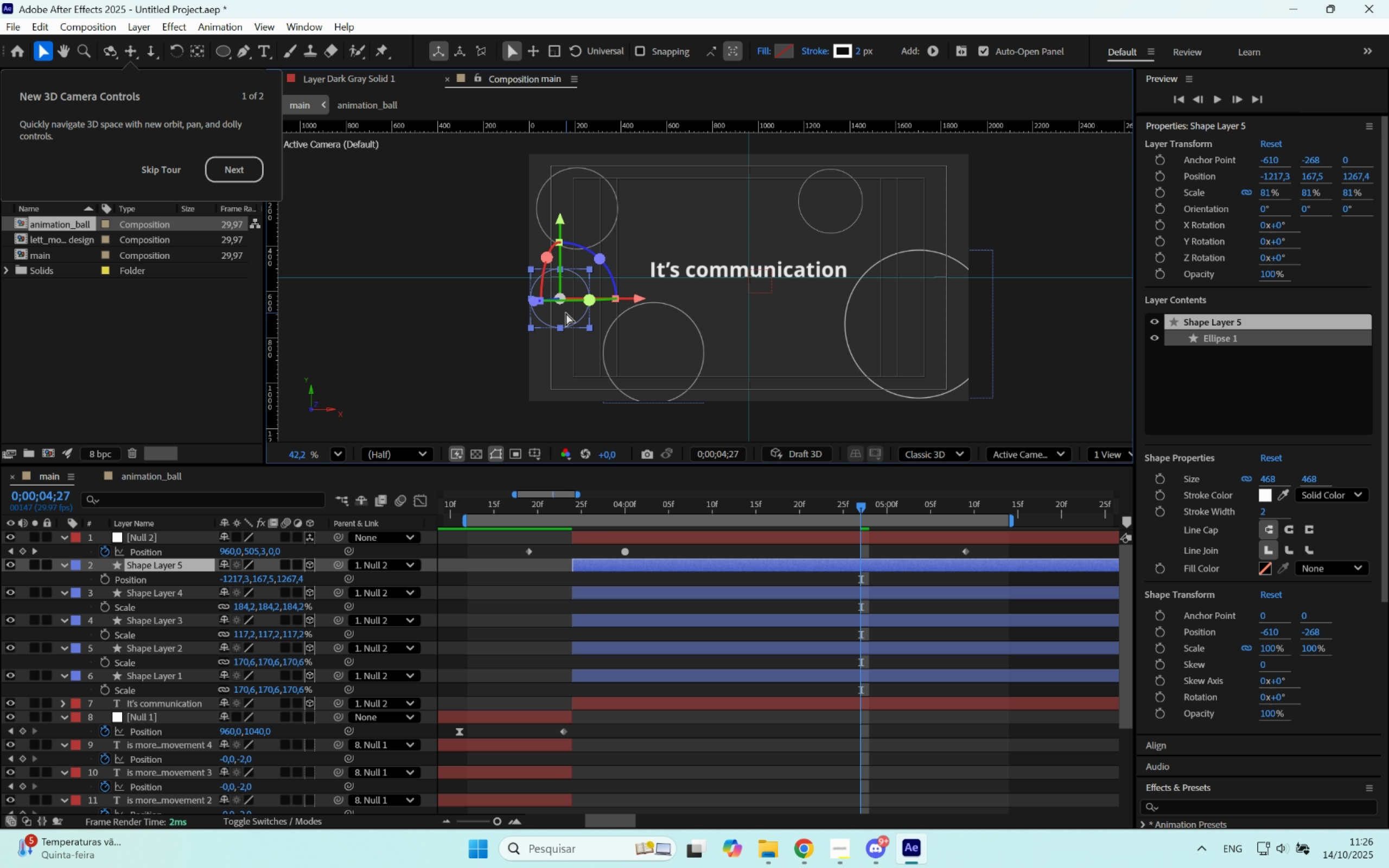 
key(Control+D)
 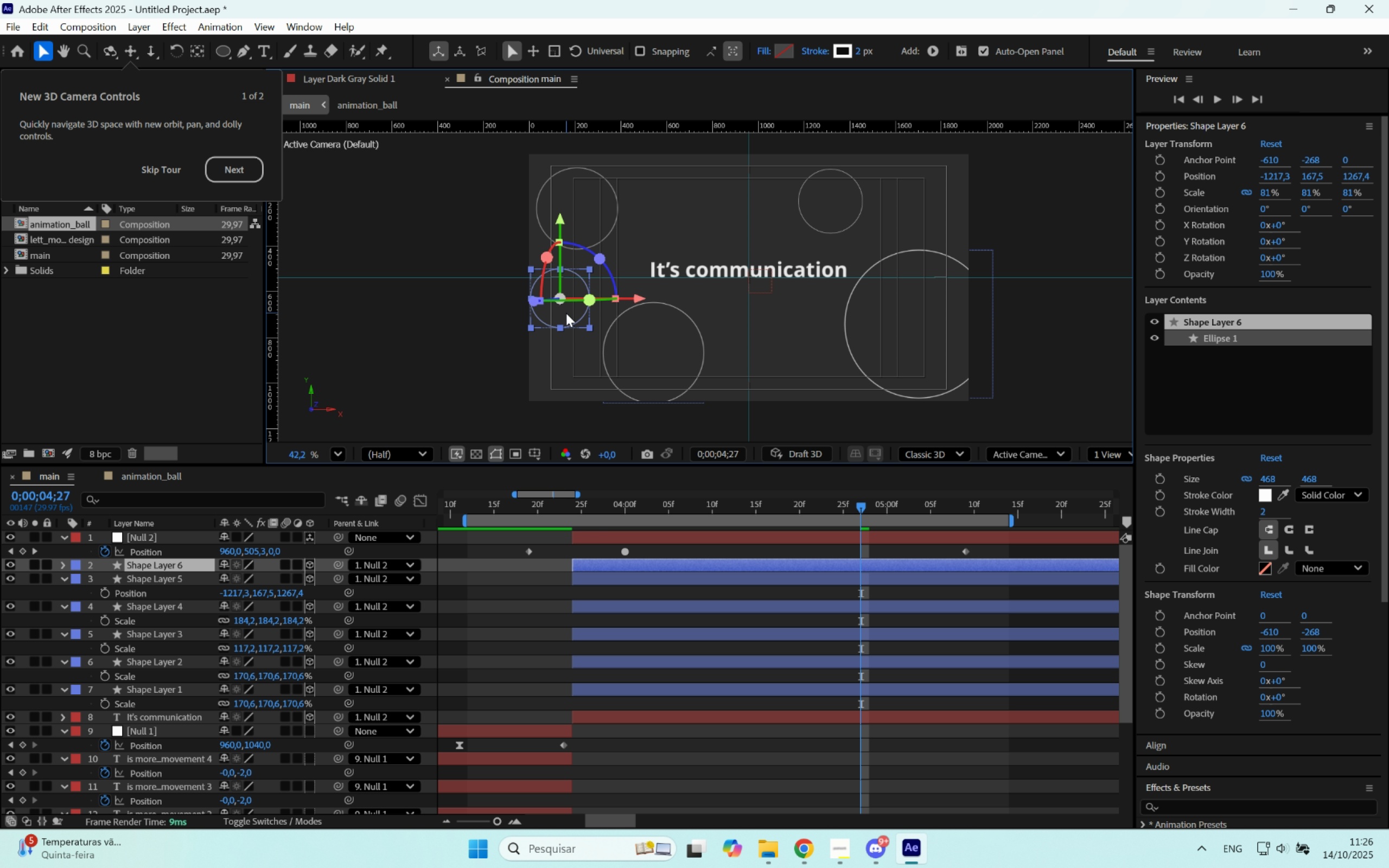 
left_click_drag(start_coordinate=[566, 313], to_coordinate=[747, 216])
 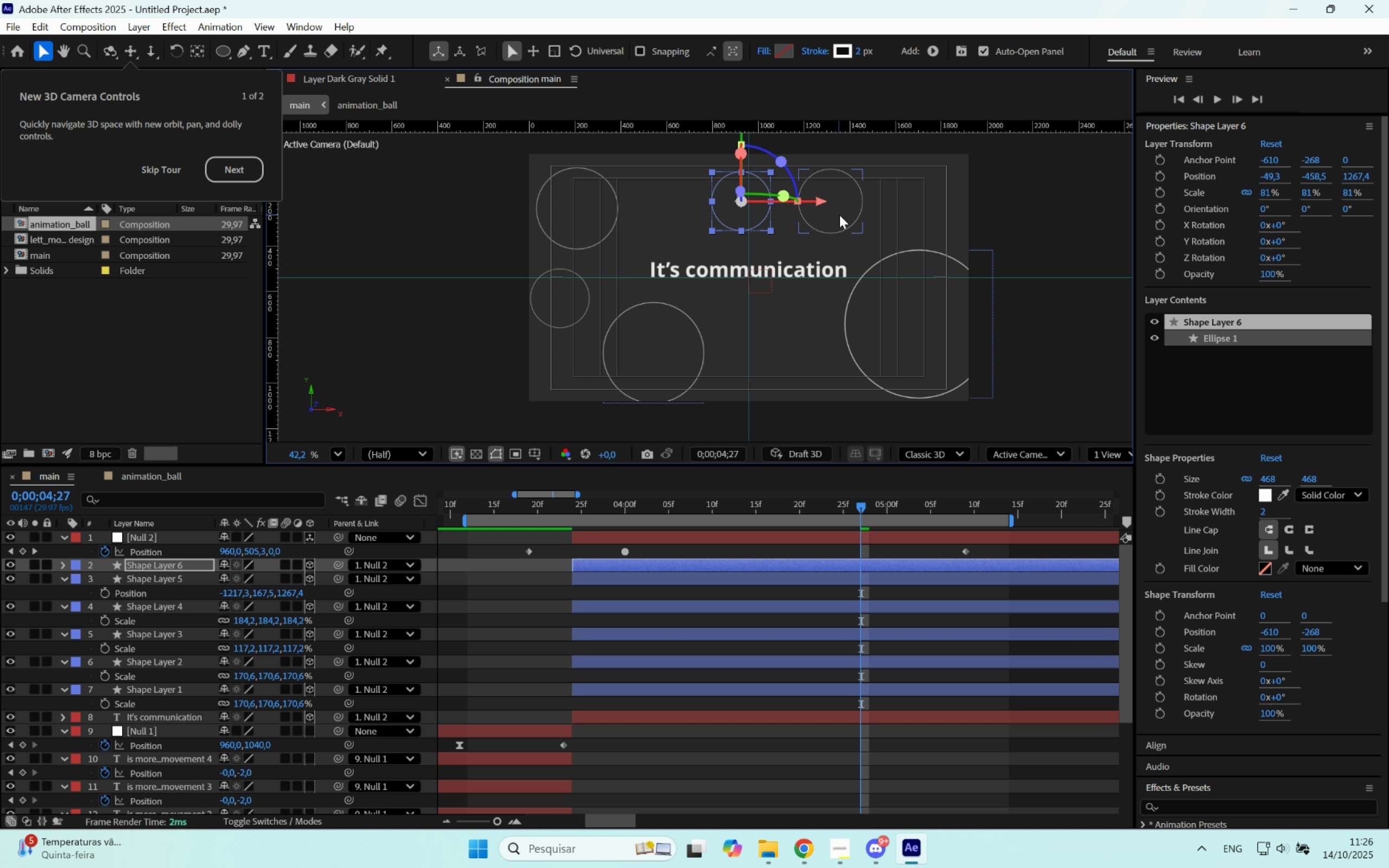 
left_click_drag(start_coordinate=[842, 210], to_coordinate=[931, 195])
 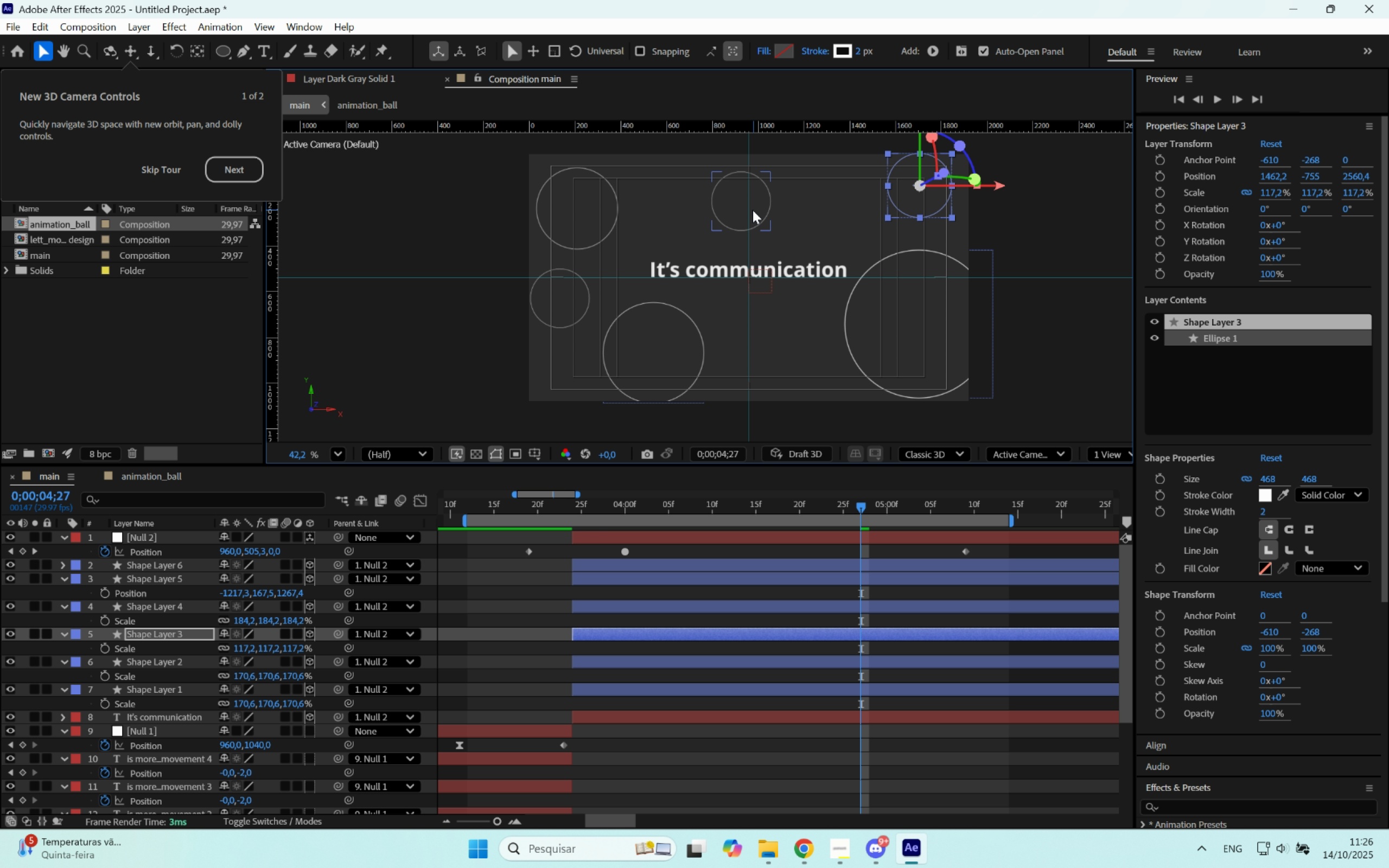 
left_click_drag(start_coordinate=[753, 210], to_coordinate=[833, 228])
 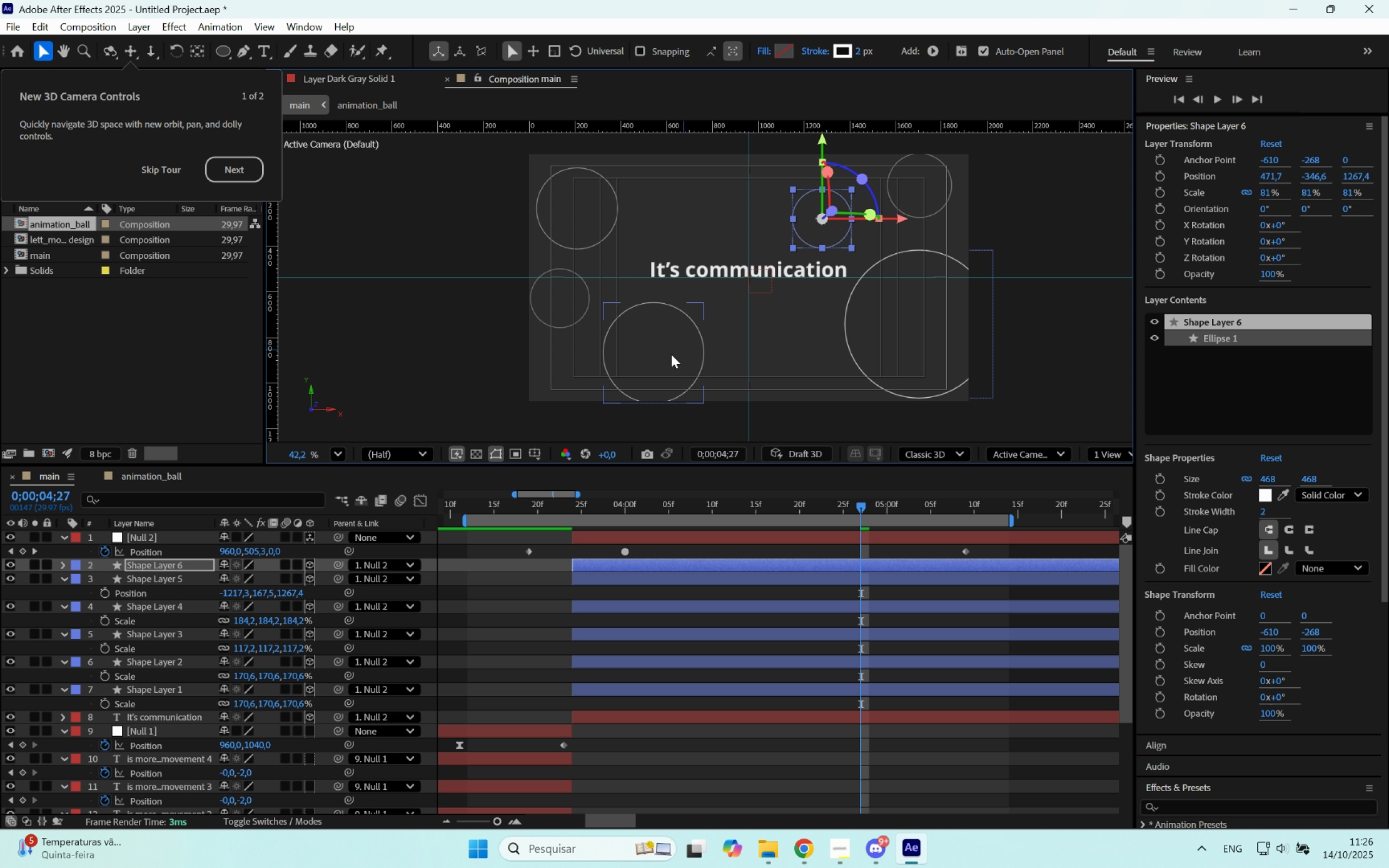 
left_click_drag(start_coordinate=[657, 361], to_coordinate=[705, 367])
 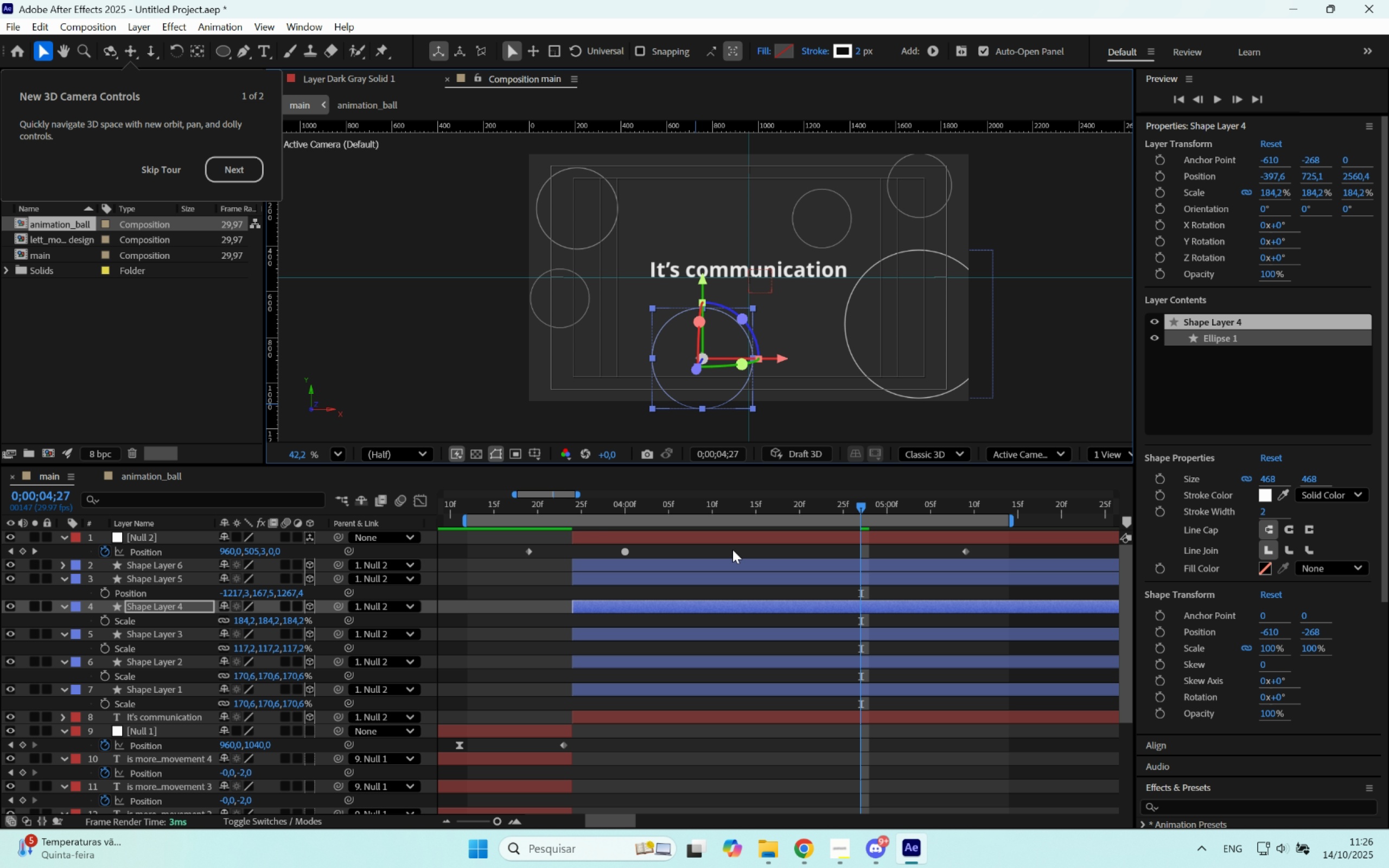 
left_click([732, 550])
 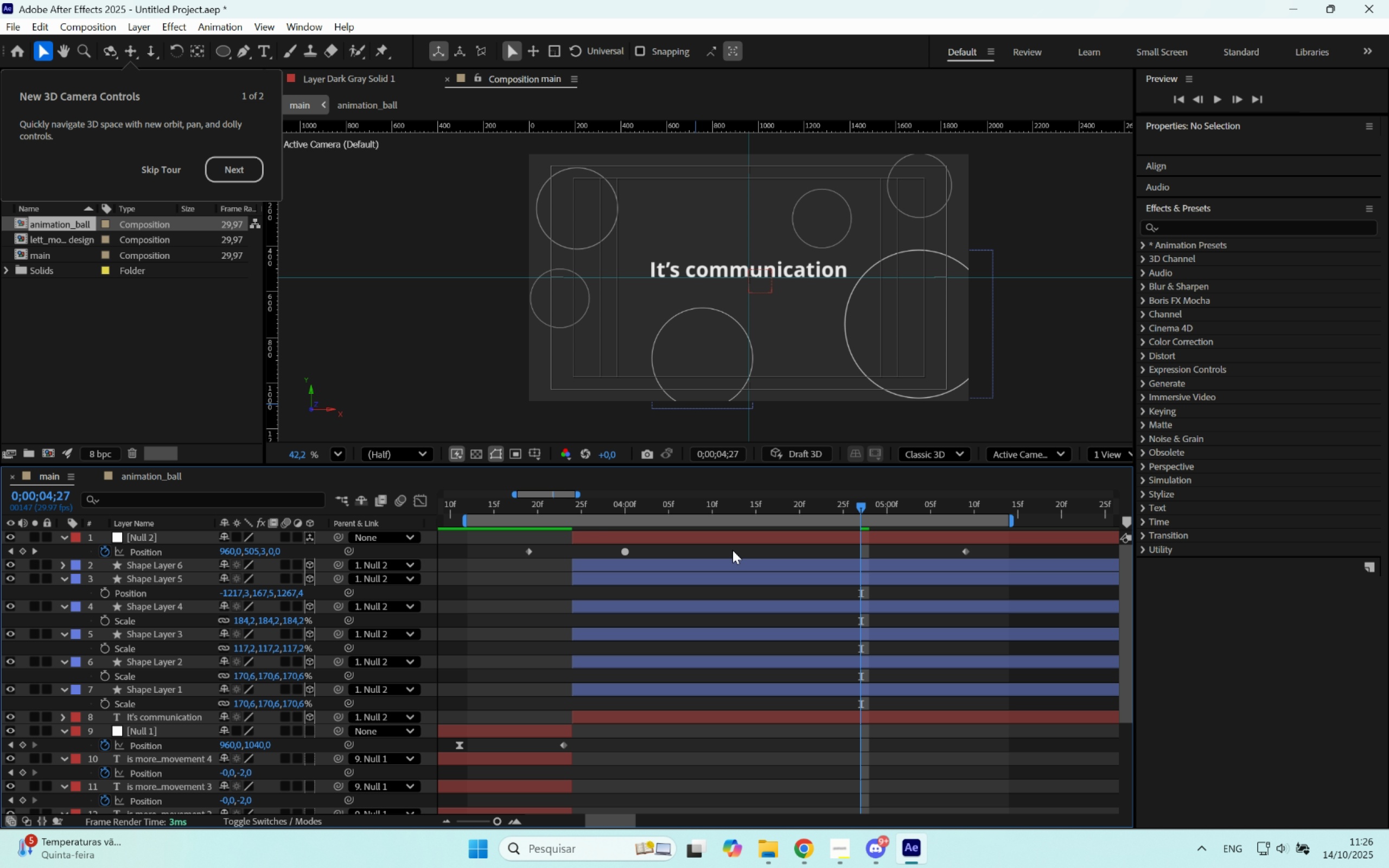 
key(Space)
 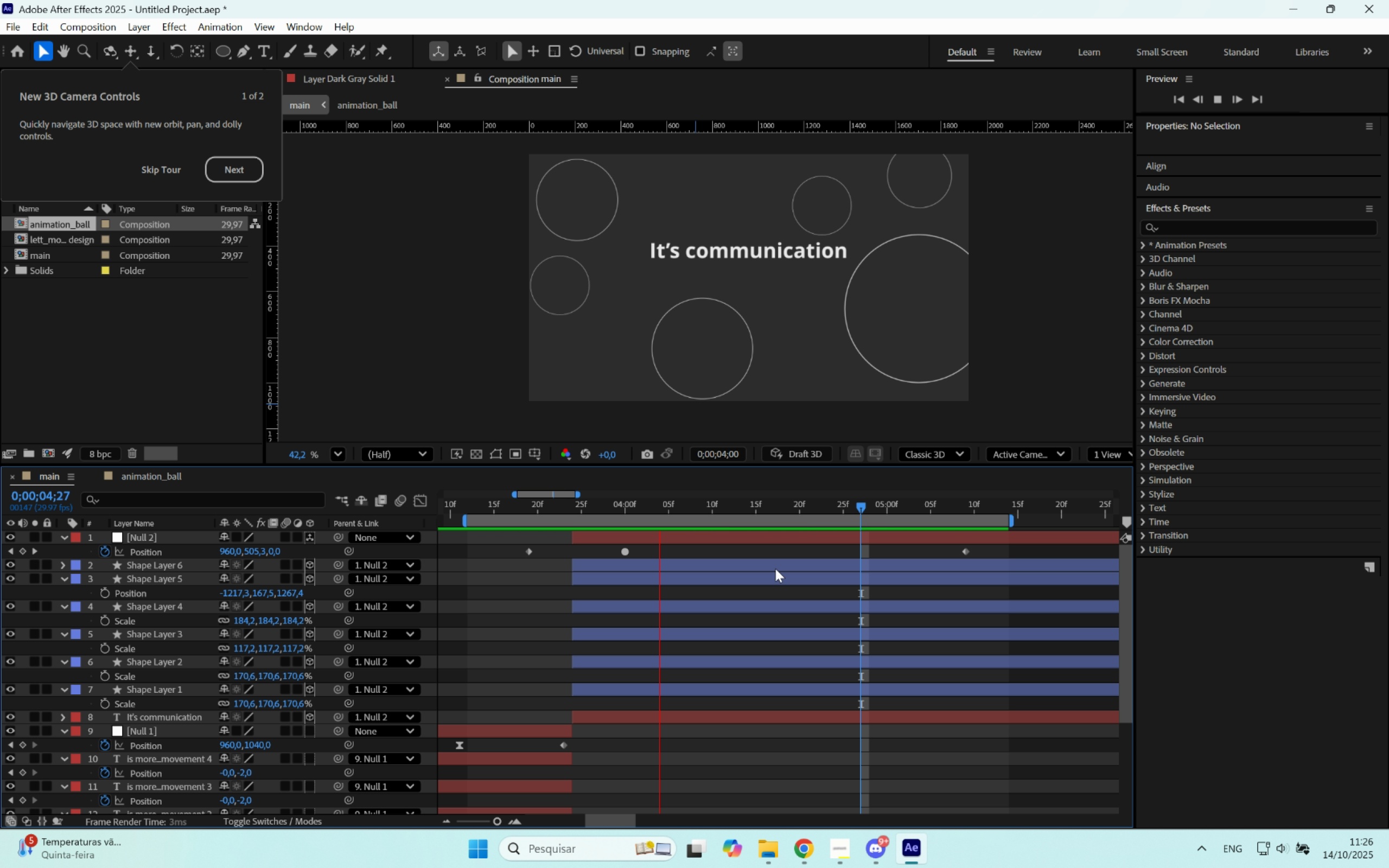 
key(Space)
 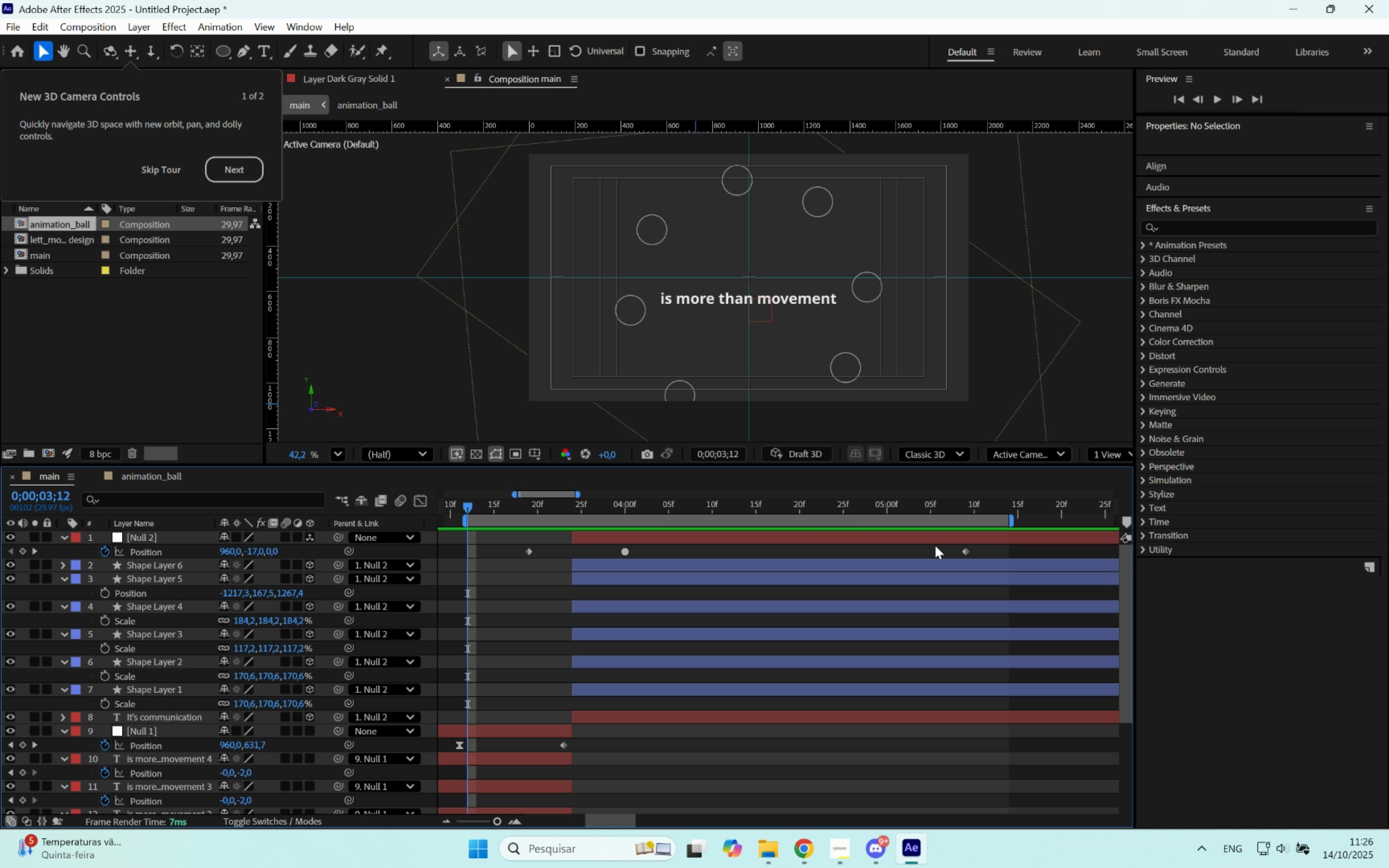 
left_click_drag(start_coordinate=[846, 503], to_coordinate=[887, 505])
 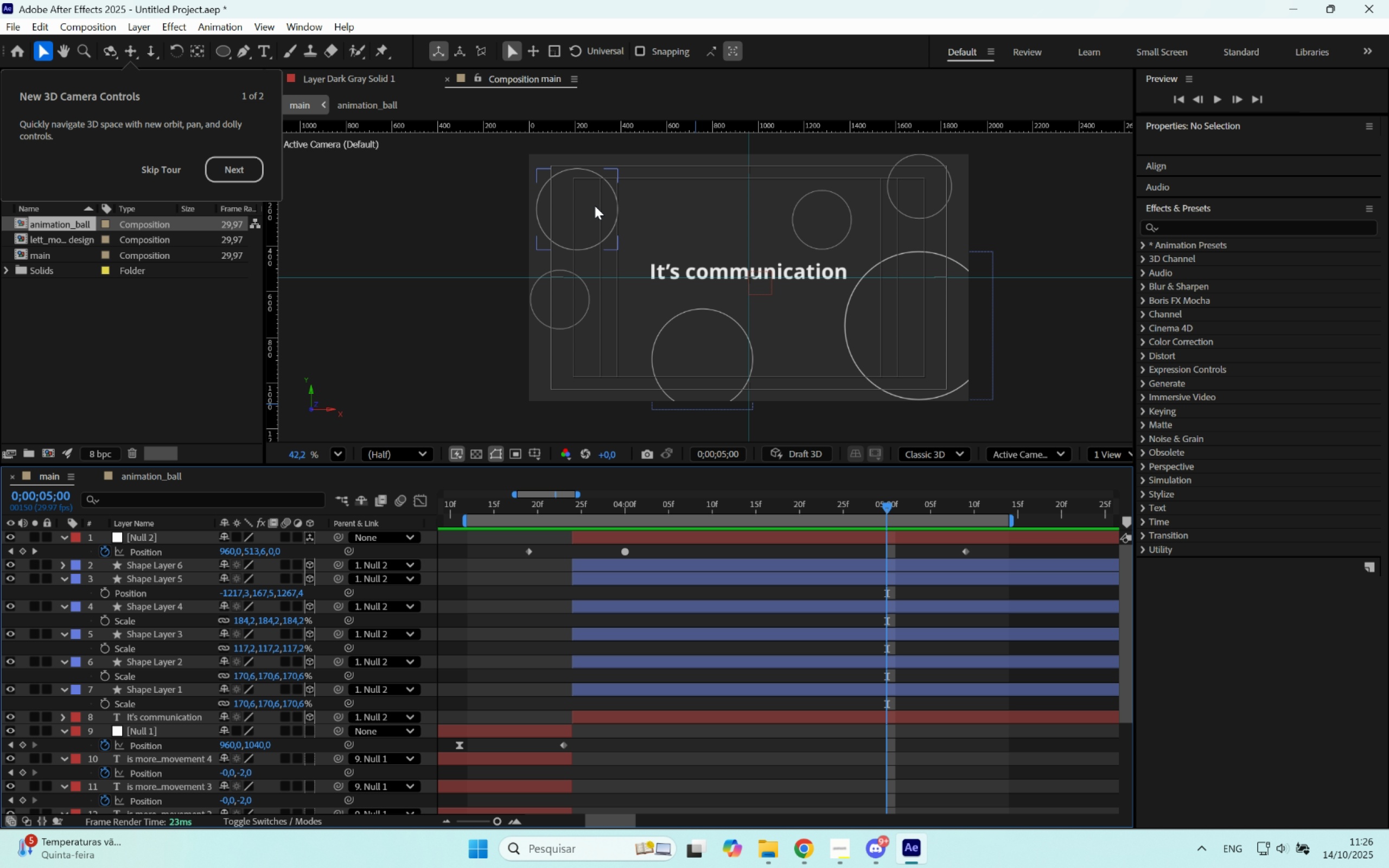 
left_click_drag(start_coordinate=[591, 210], to_coordinate=[621, 207])
 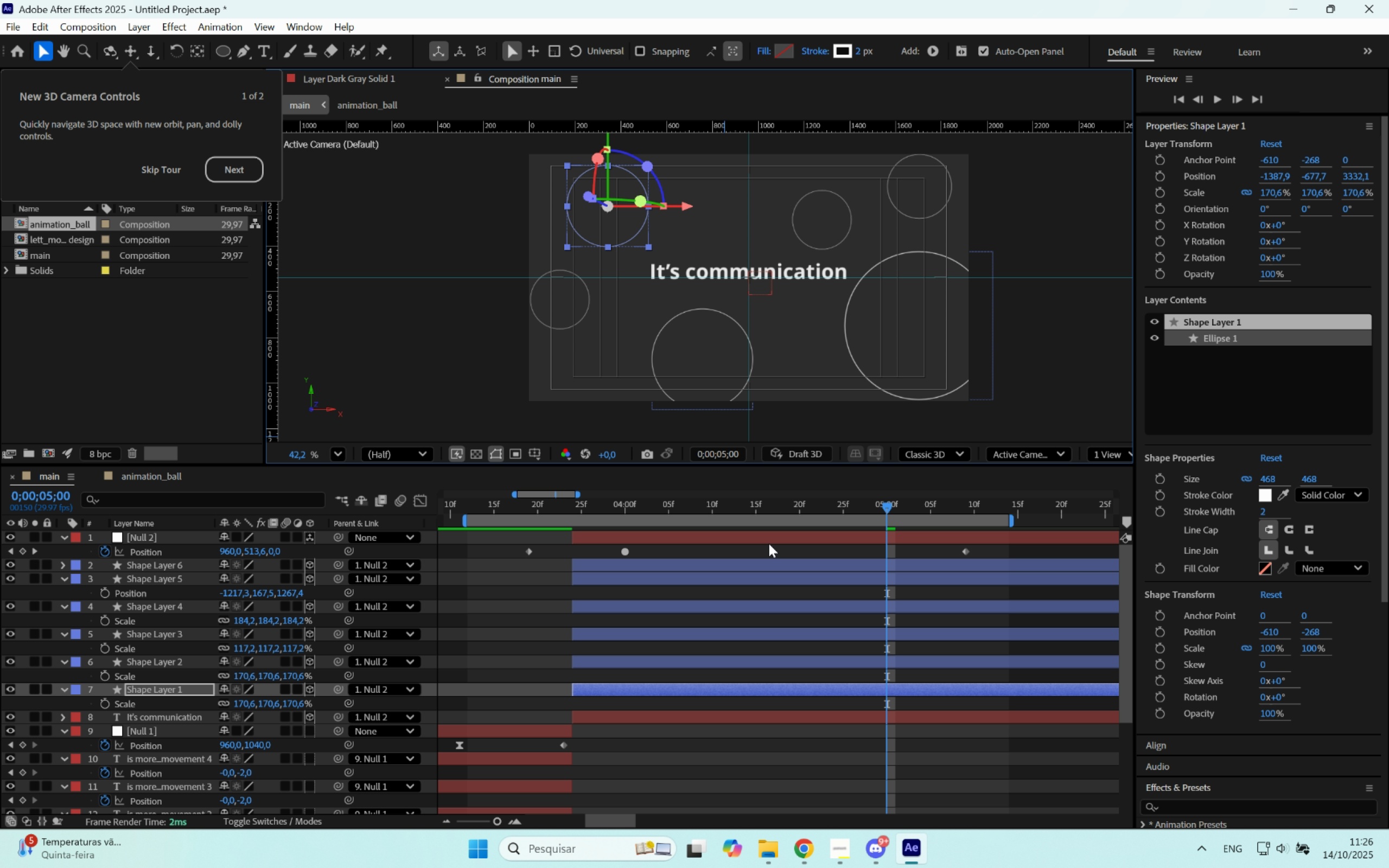 
key(Space)
 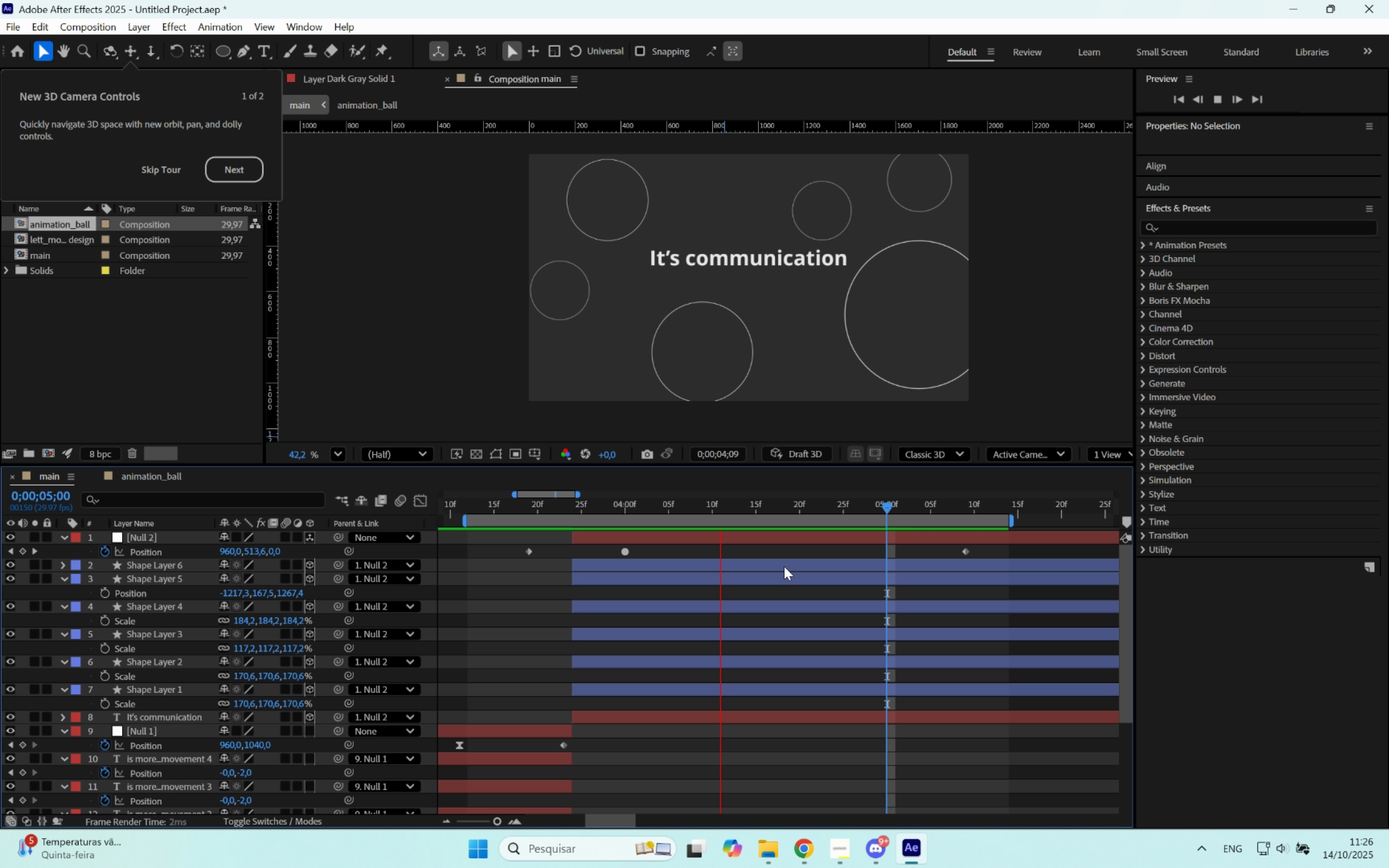 
key(Space)
 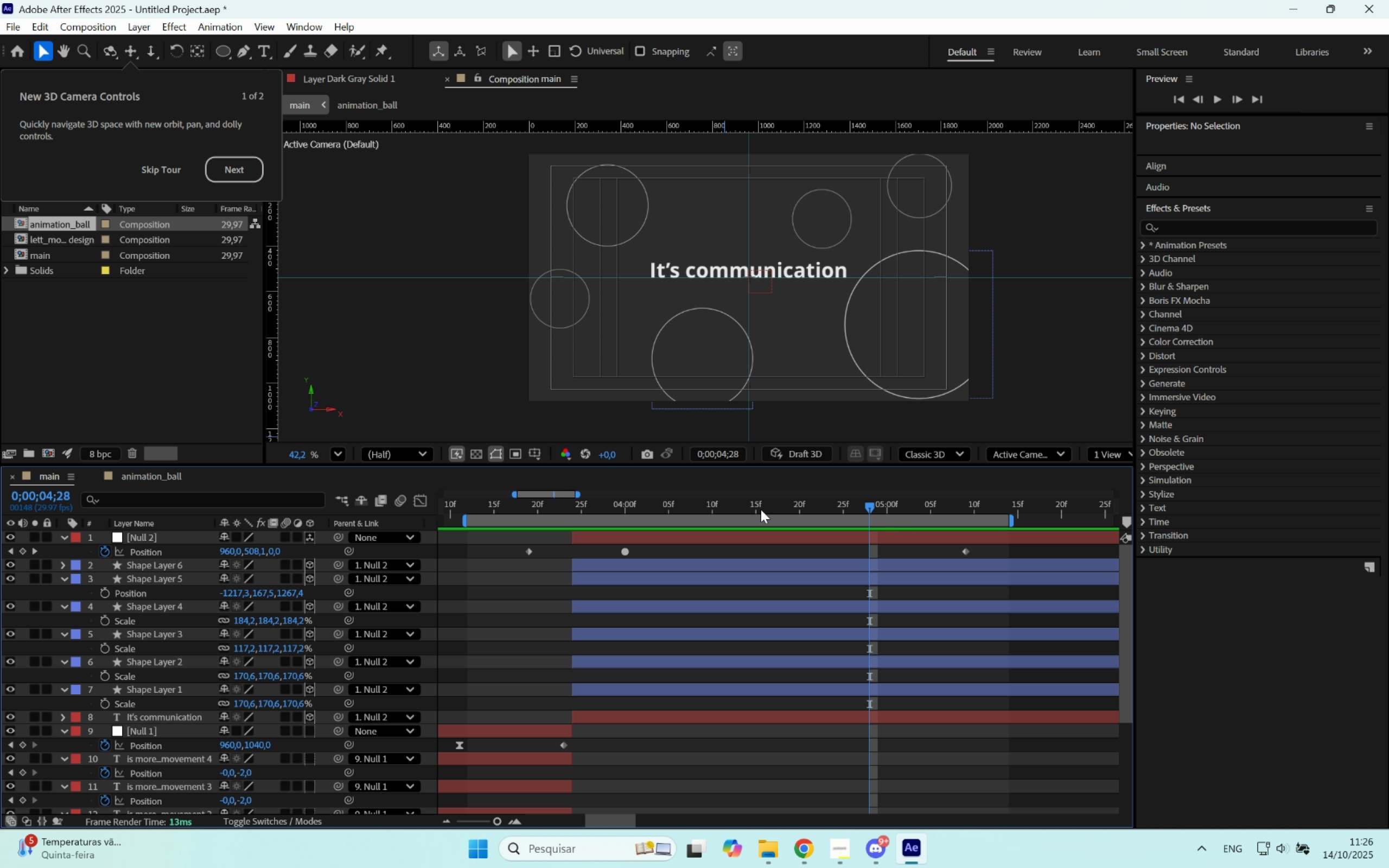 
left_click_drag(start_coordinate=[762, 505], to_coordinate=[839, 502])
 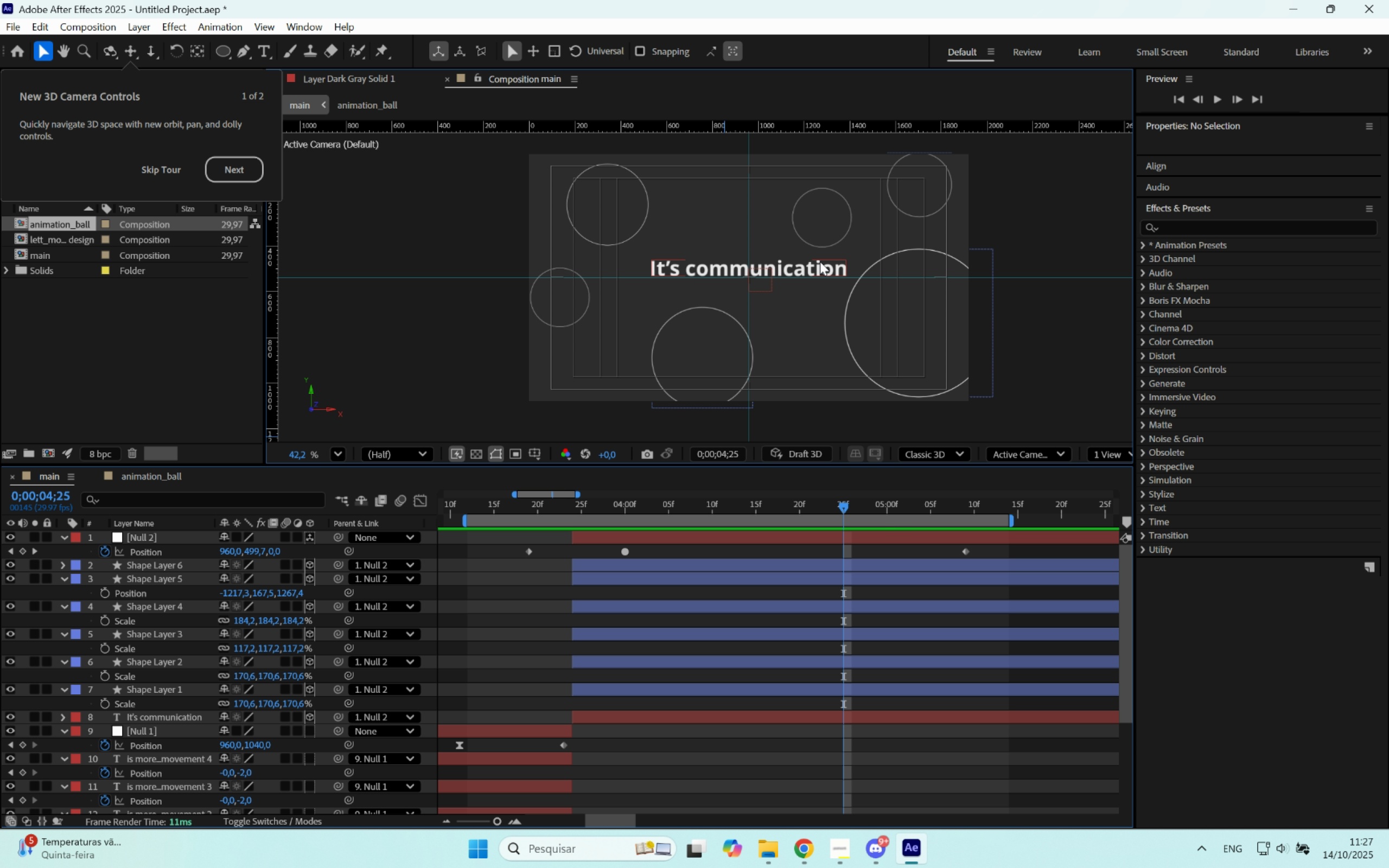 
left_click([820, 261])
 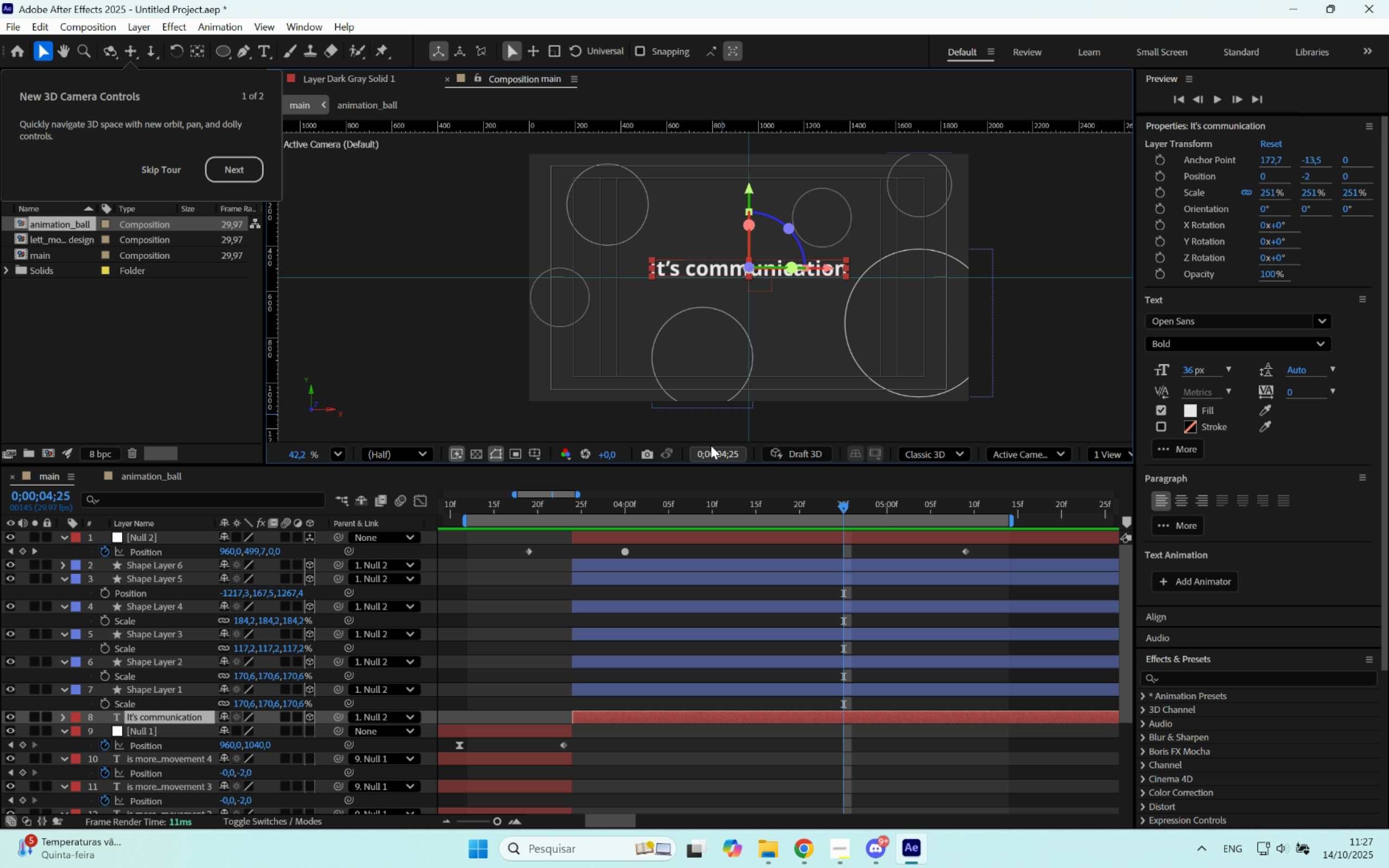 
key(S)
 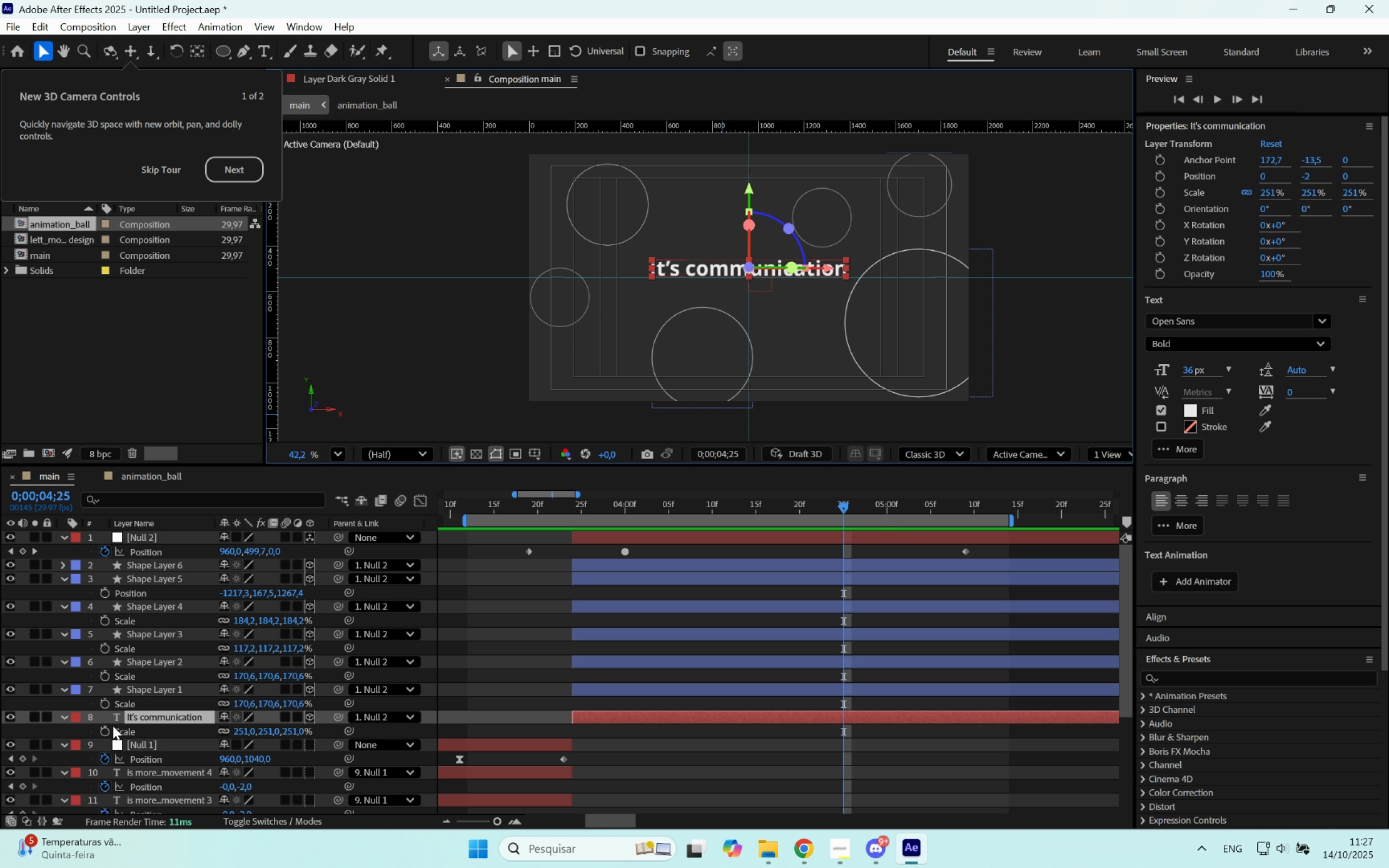 
left_click([108, 732])
 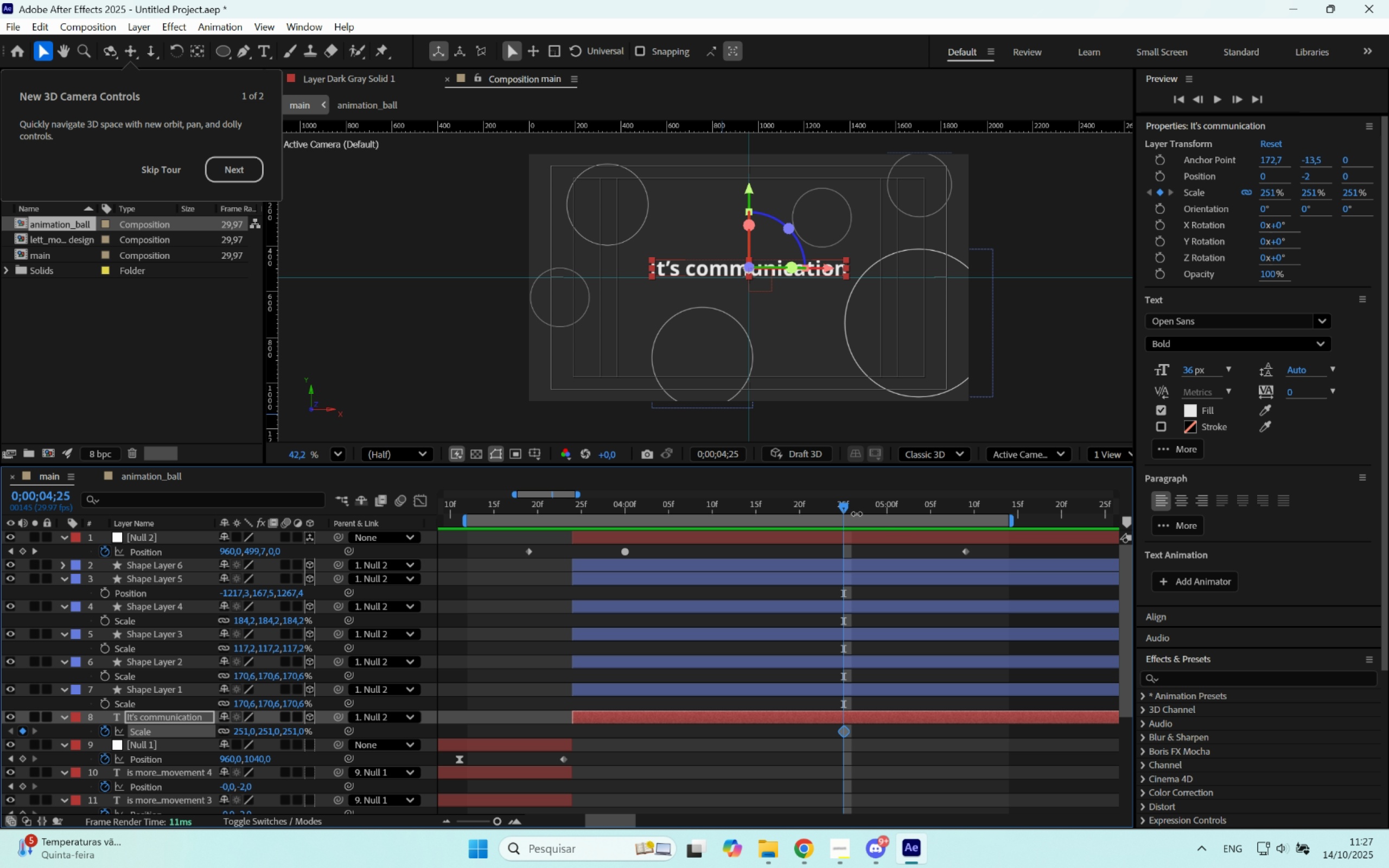 
left_click_drag(start_coordinate=[856, 508], to_coordinate=[925, 512])
 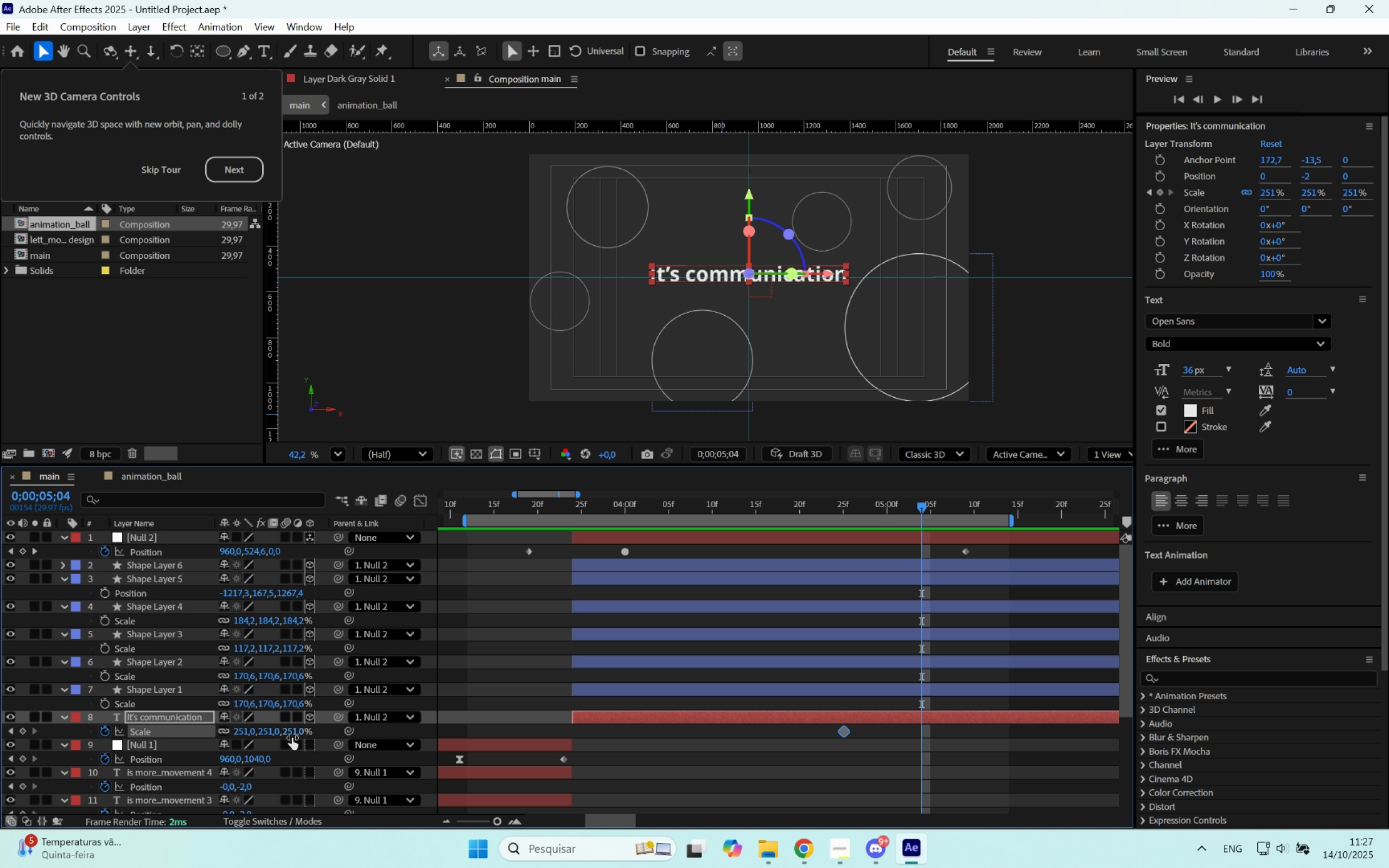 
left_click_drag(start_coordinate=[301, 733], to_coordinate=[356, 733])
 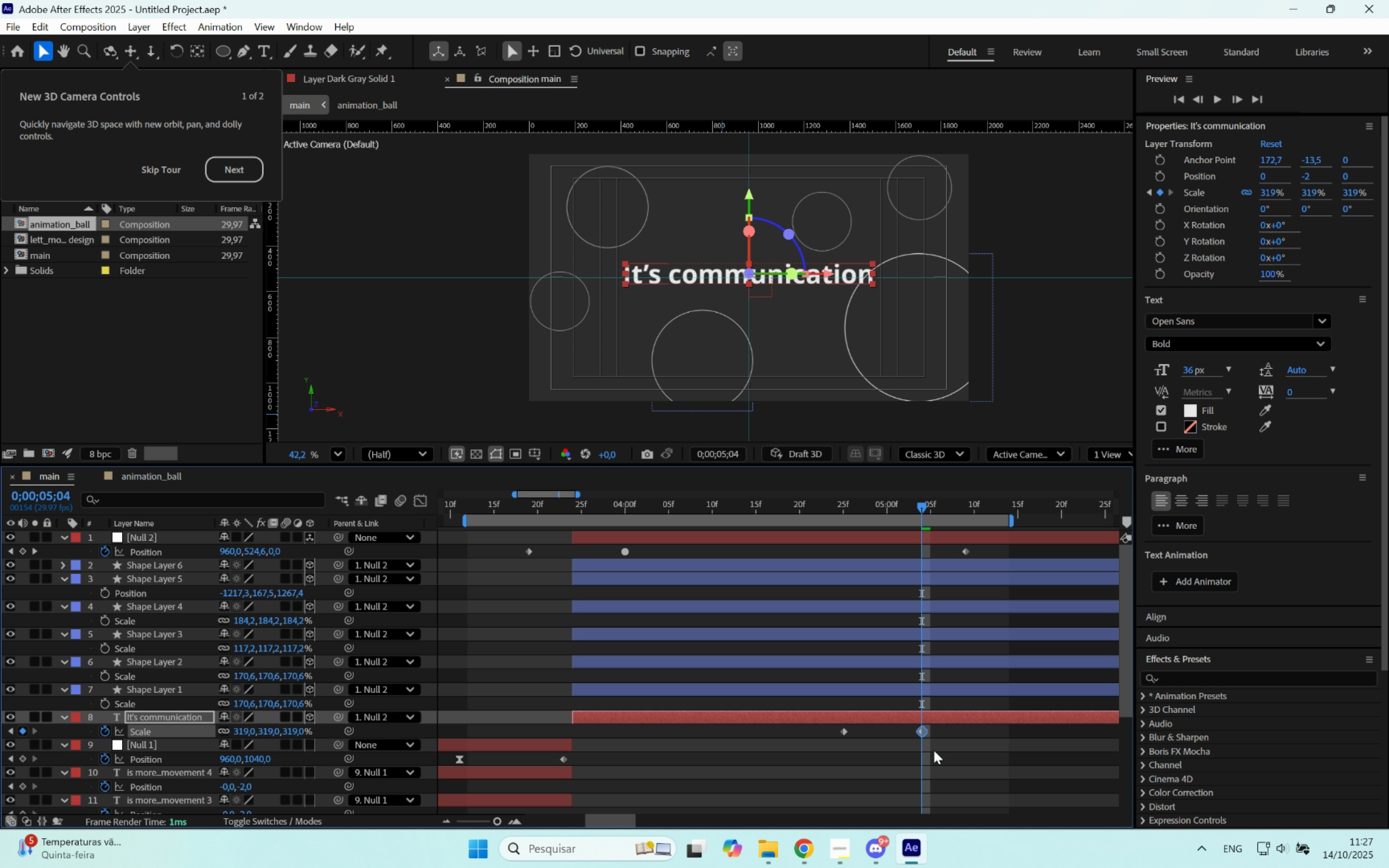 
left_click_drag(start_coordinate=[955, 741], to_coordinate=[801, 723])
 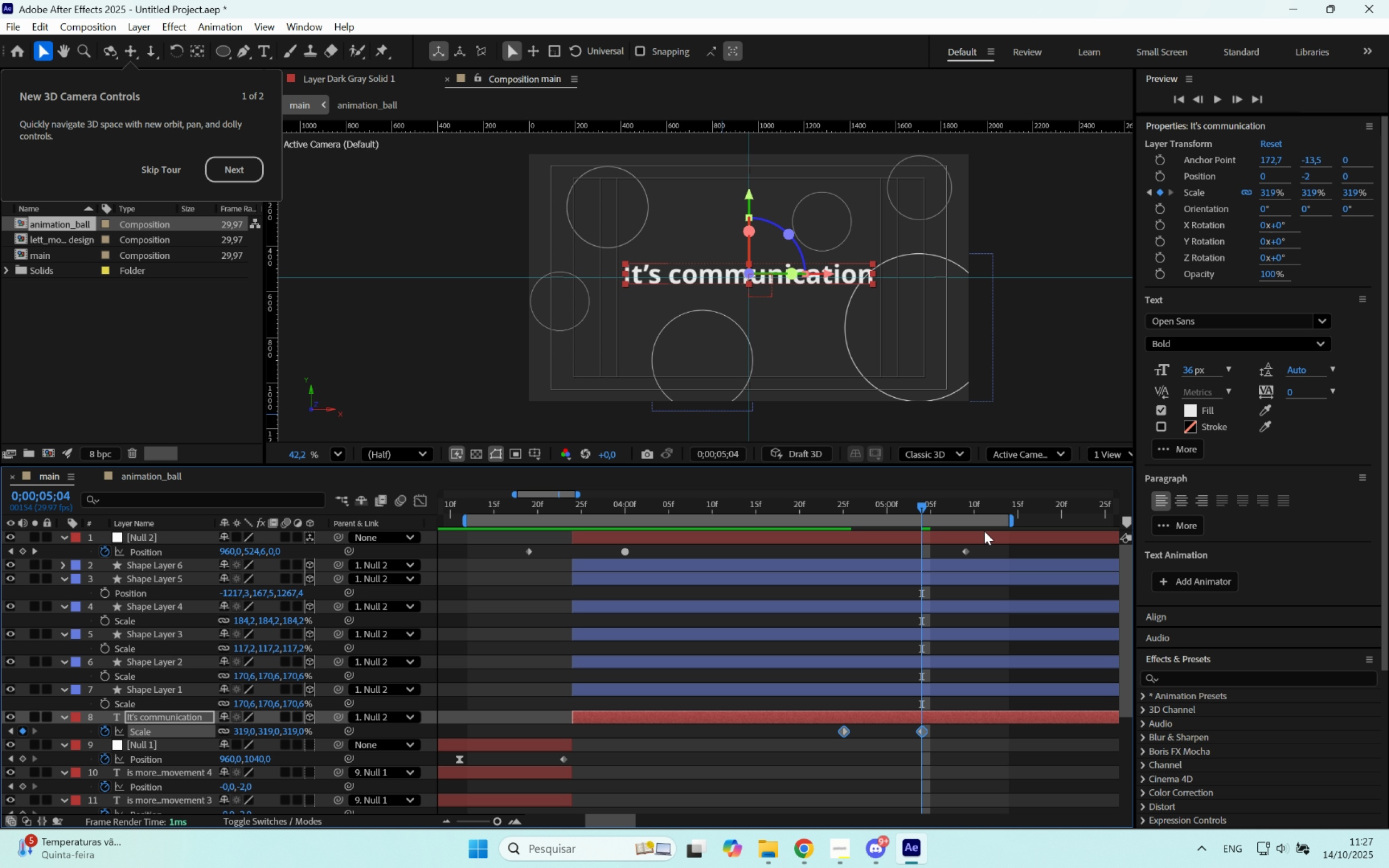 
left_click_drag(start_coordinate=[919, 515], to_coordinate=[907, 513])
 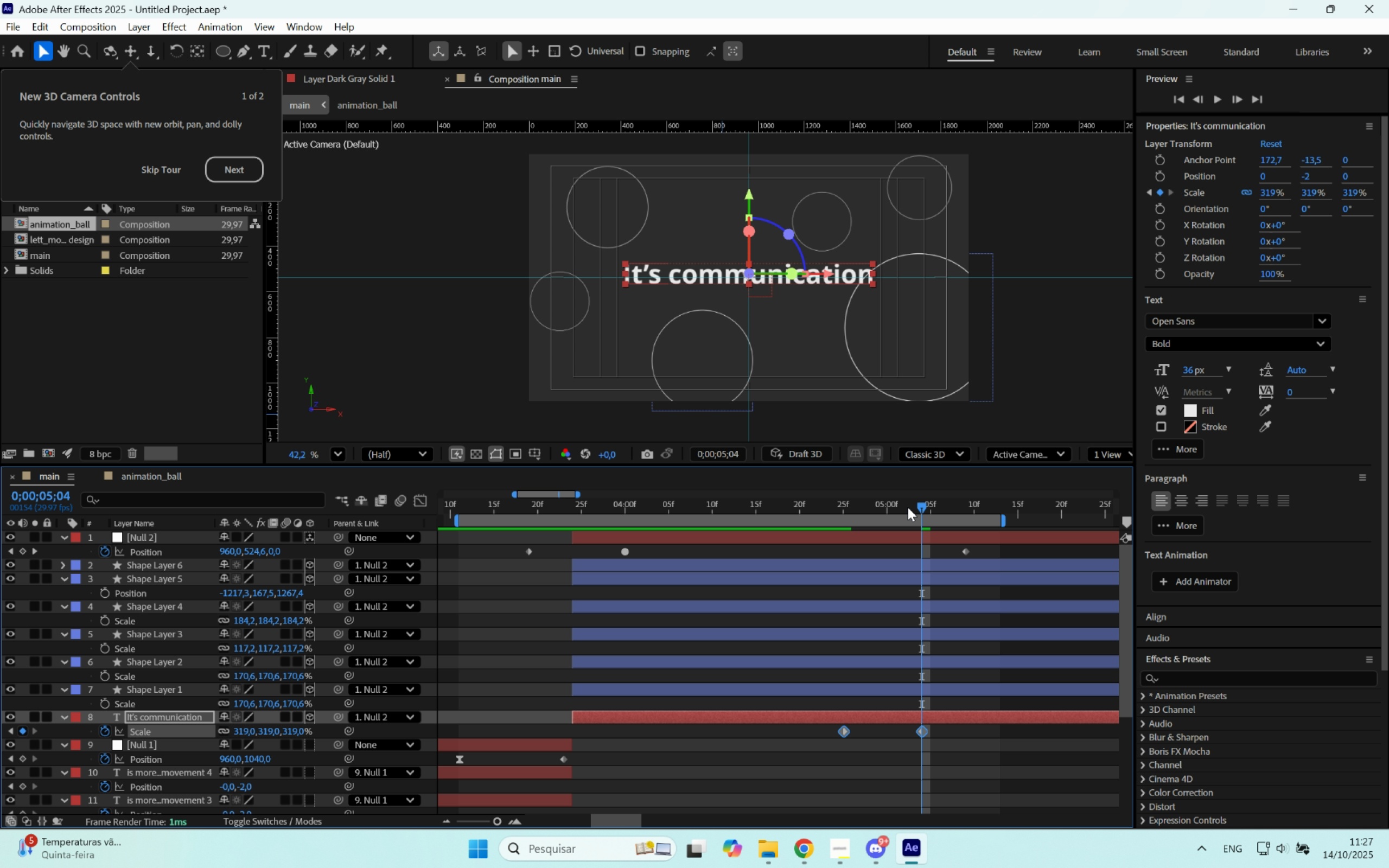 
left_click_drag(start_coordinate=[908, 507], to_coordinate=[894, 510])
 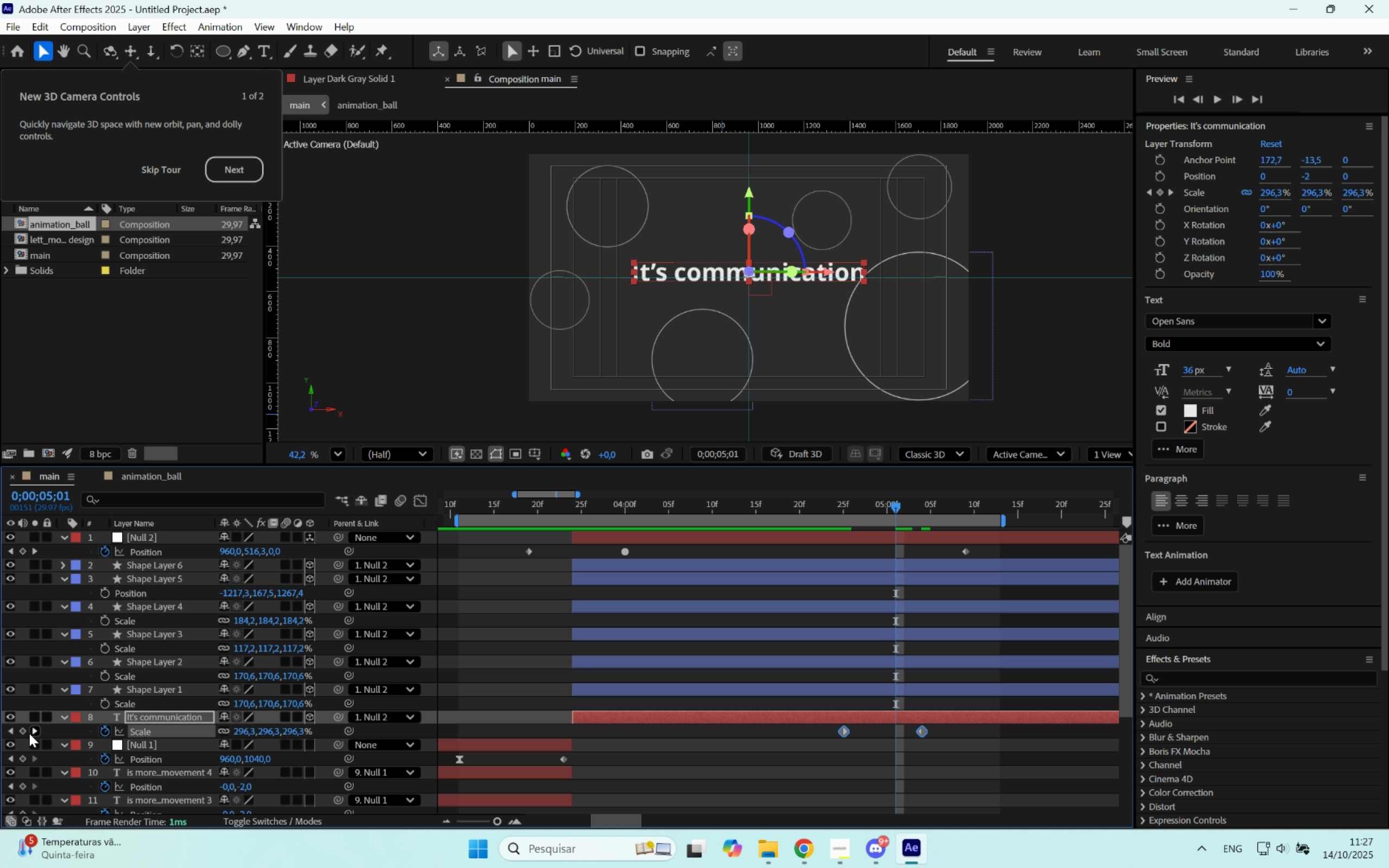 
left_click([23, 729])
 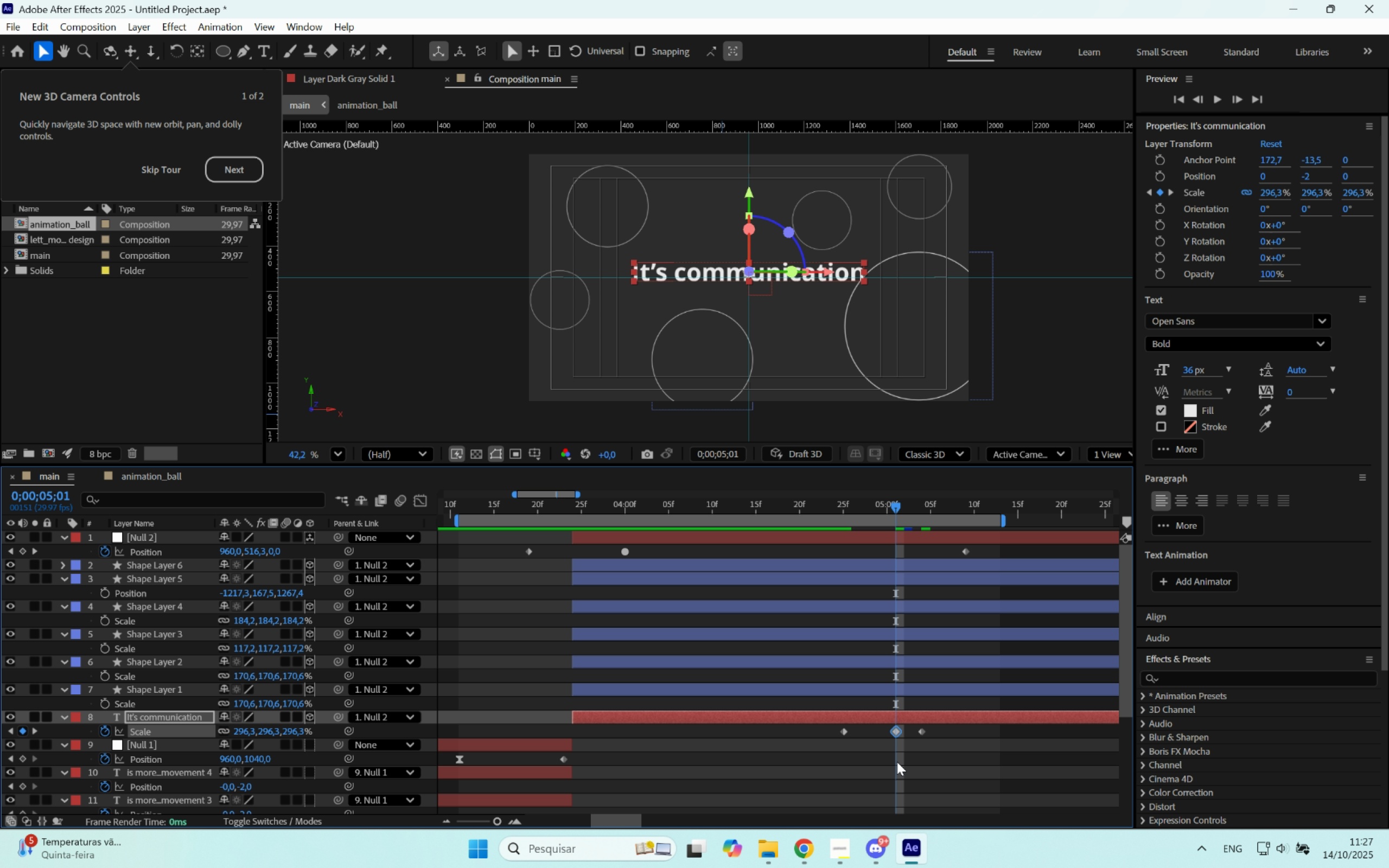 
left_click_drag(start_coordinate=[899, 756], to_coordinate=[803, 726])
 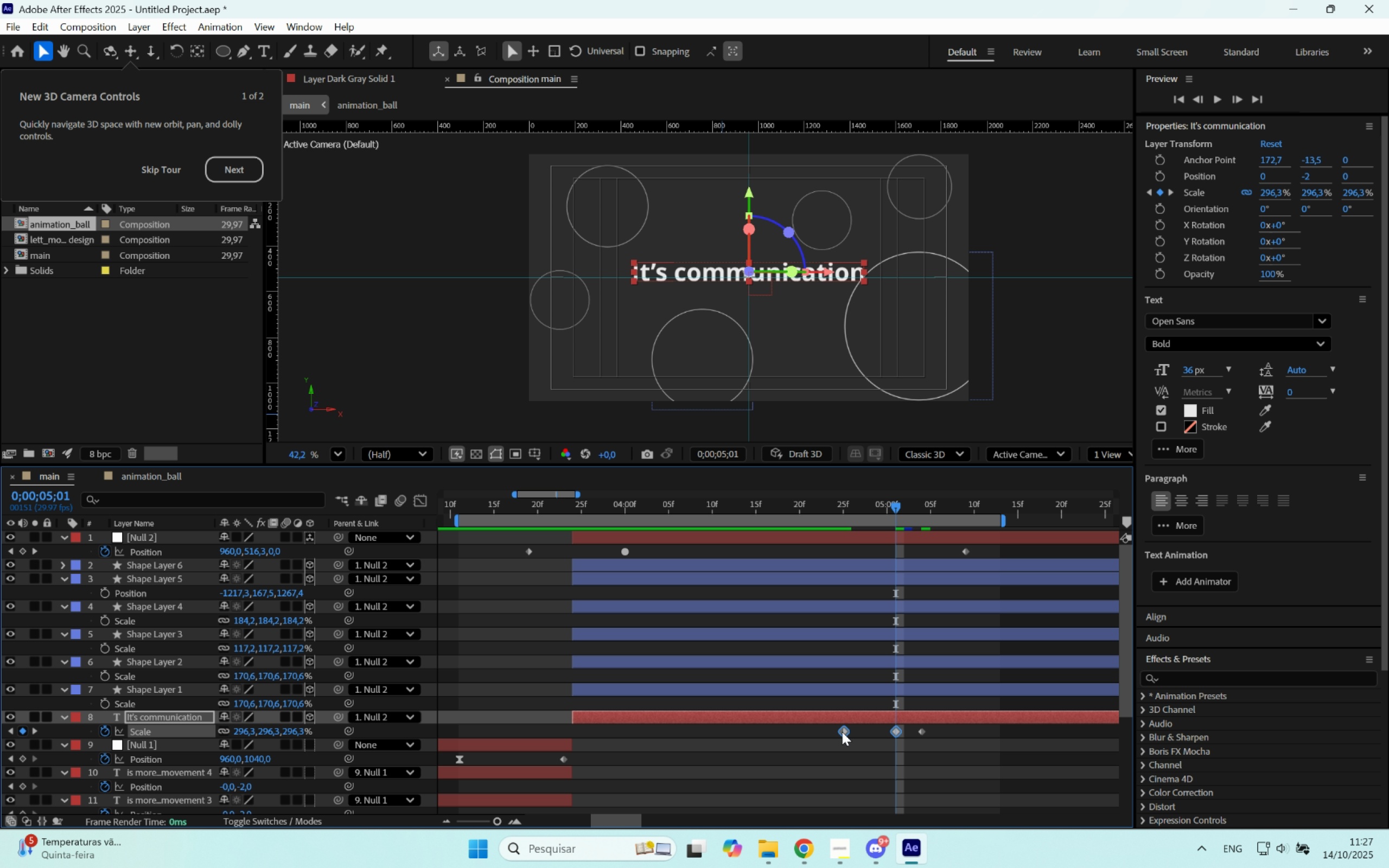 
left_click_drag(start_coordinate=[842, 732], to_coordinate=[786, 733])
 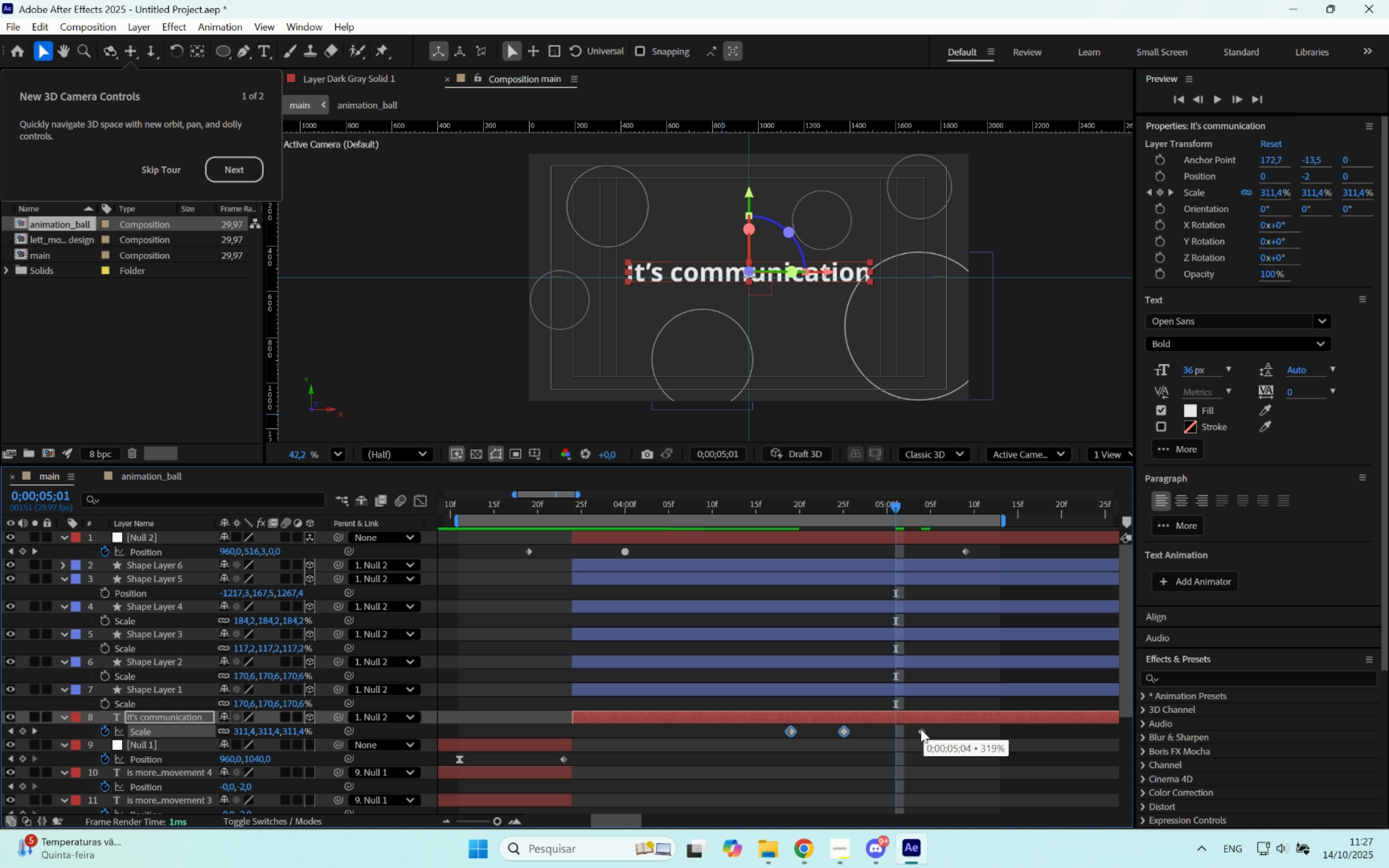 
left_click_drag(start_coordinate=[921, 729], to_coordinate=[996, 734])
 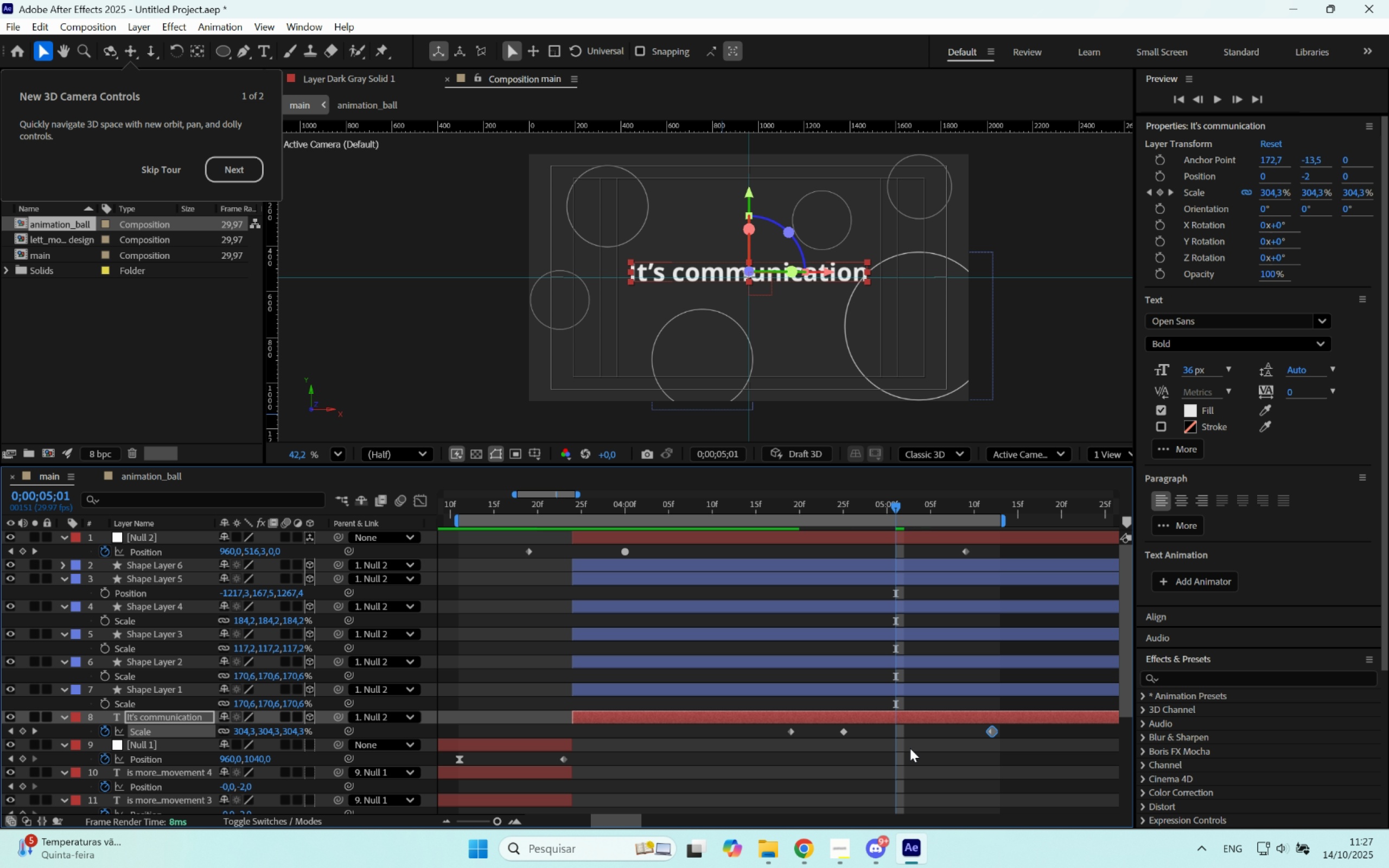 
left_click_drag(start_coordinate=[881, 750], to_coordinate=[820, 725])
 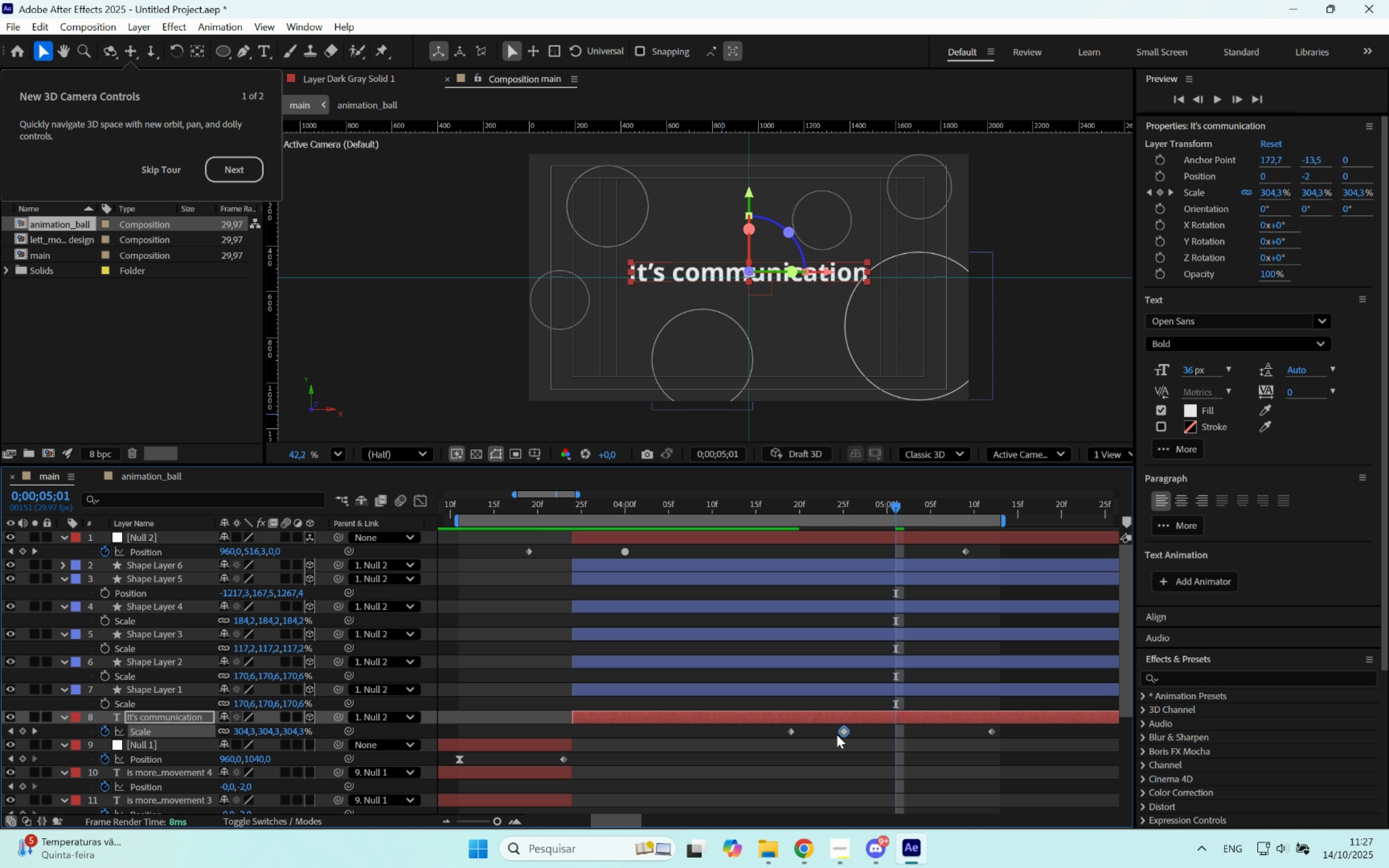 
hold_key(key=ControlLeft, duration=0.53)
left_click([843, 731])
 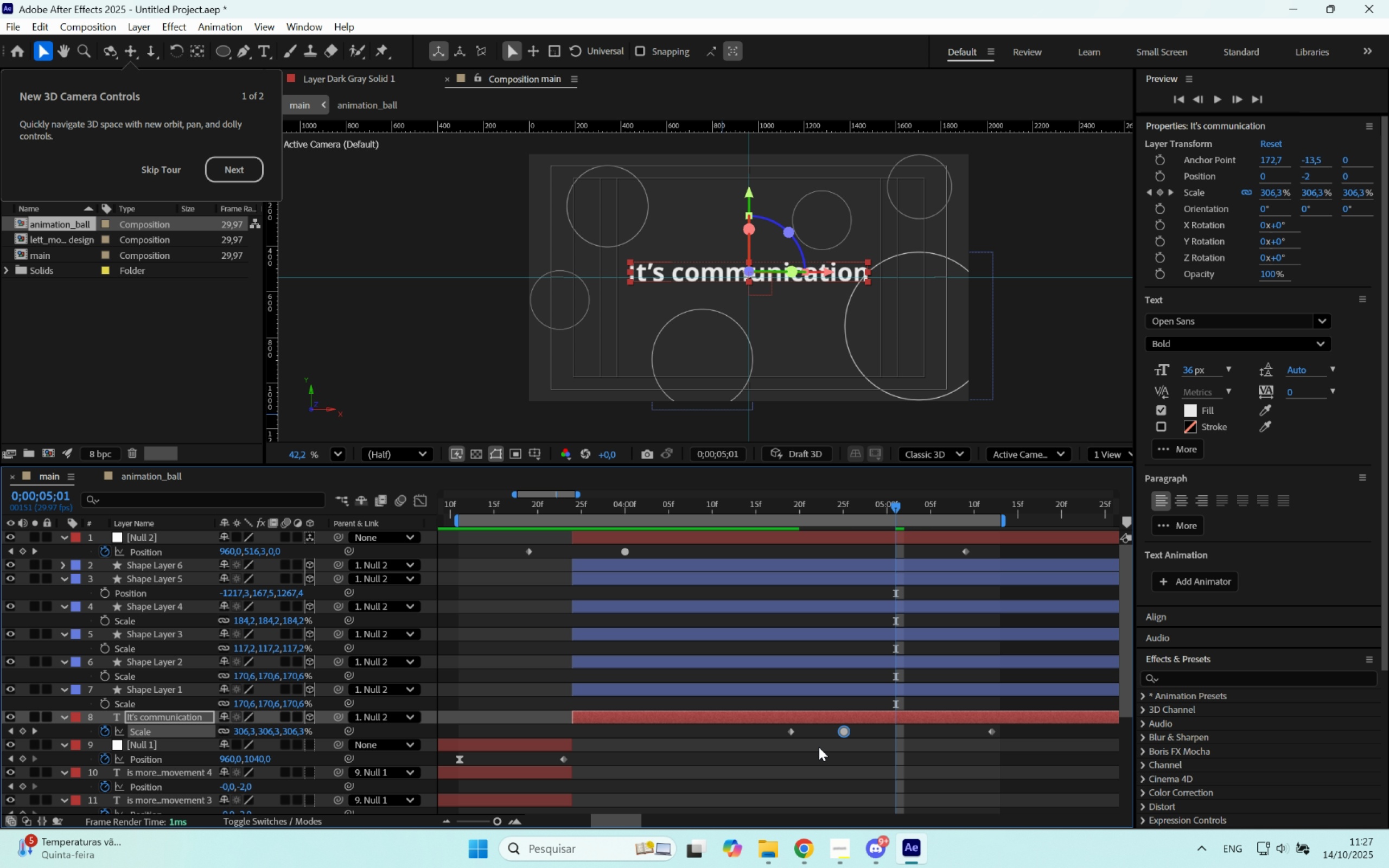 
left_click_drag(start_coordinate=[800, 747], to_coordinate=[766, 728])
 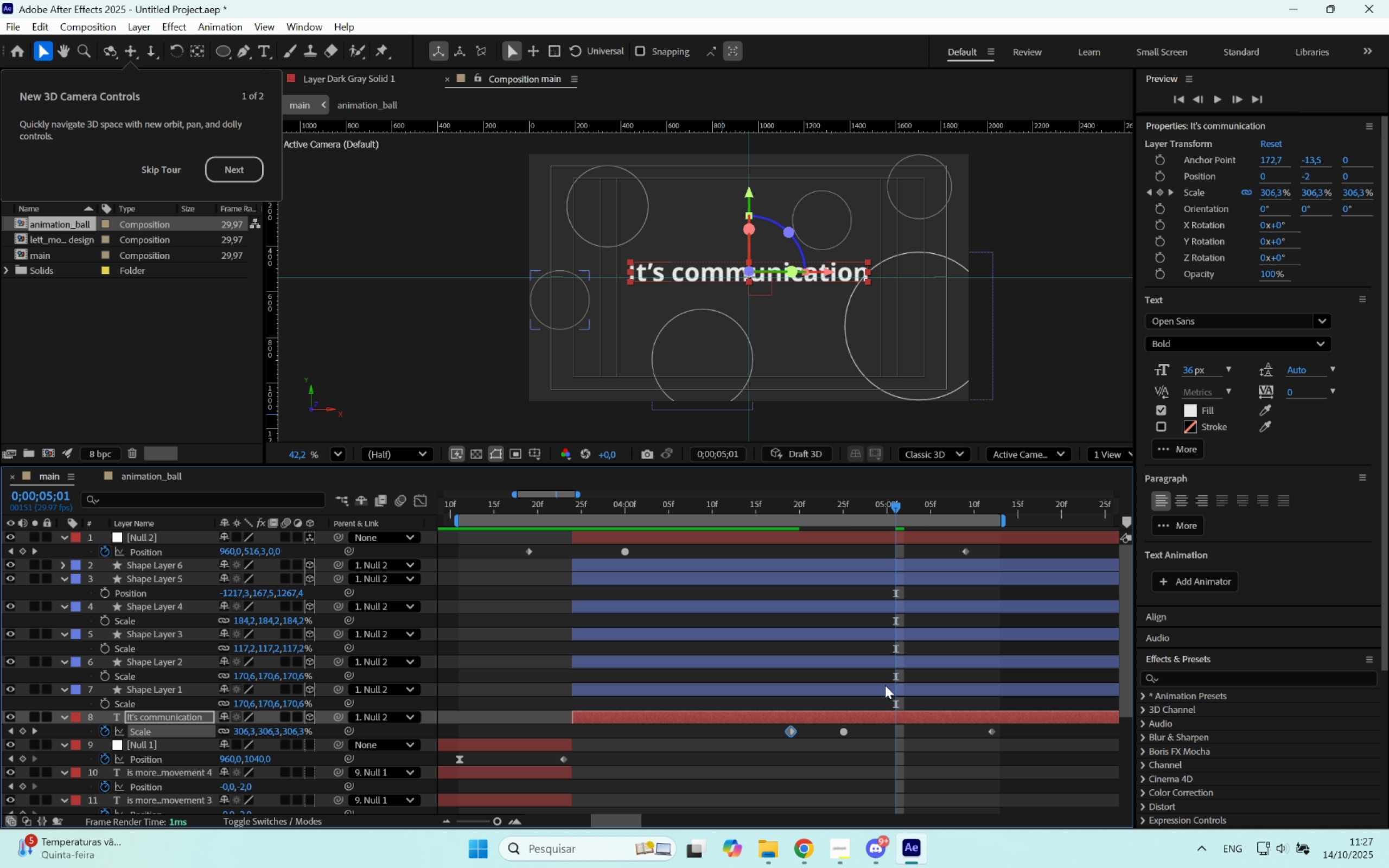 
hold_key(key=ControlLeft, duration=0.44)
left_click_drag(start_coordinate=[1019, 757], to_coordinate=[957, 705])
 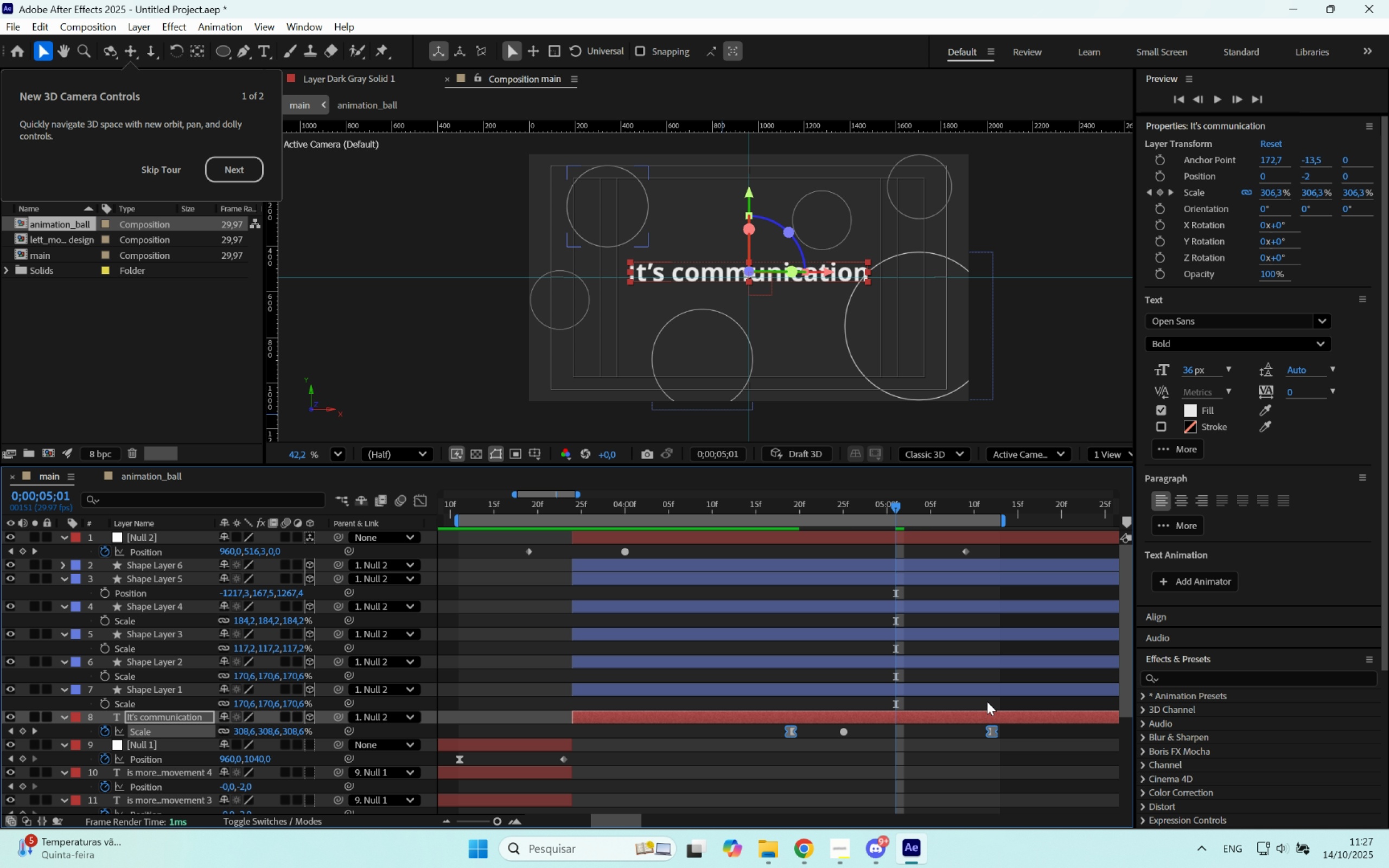 
key(F9)
 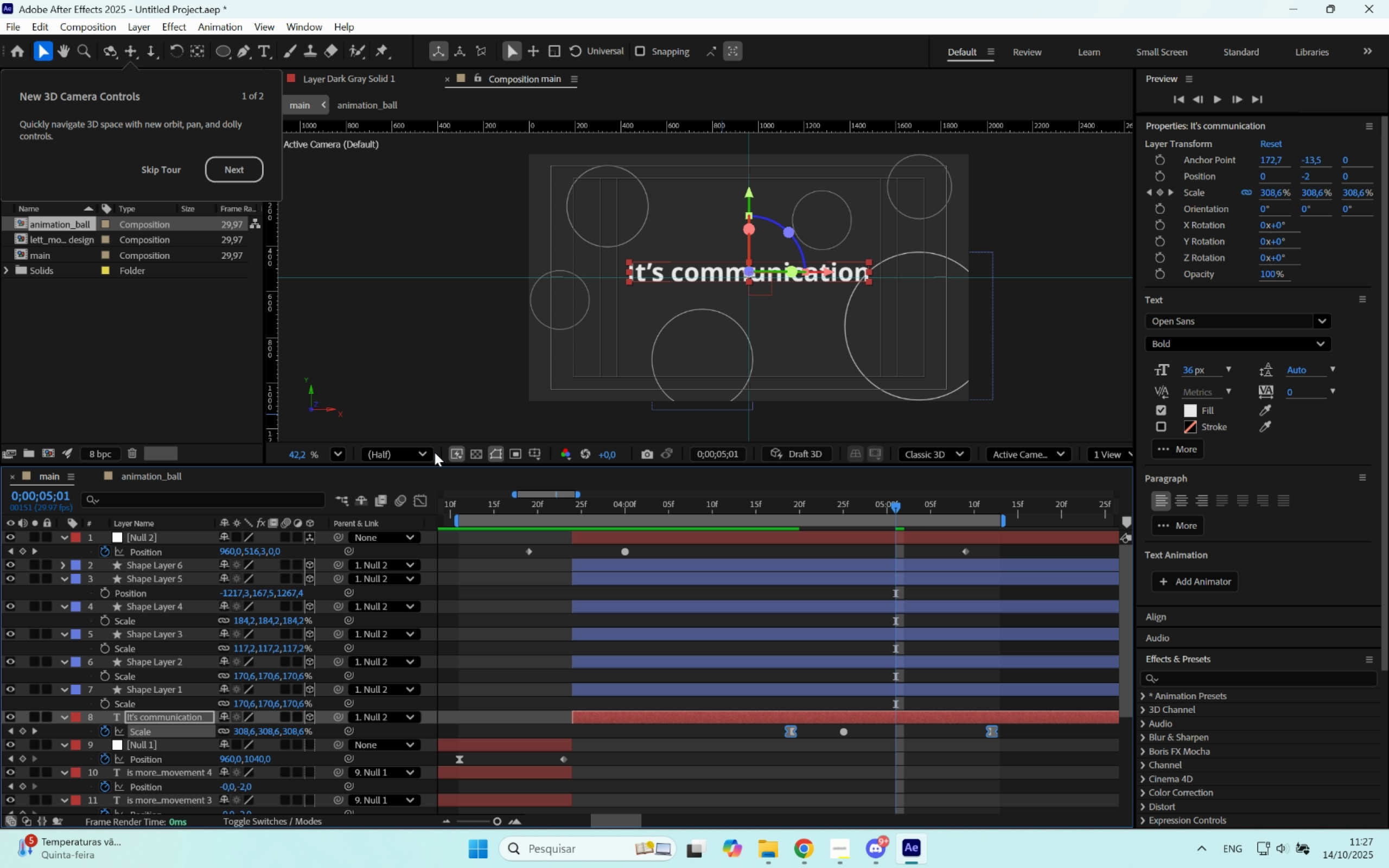 
left_click_drag(start_coordinate=[417, 496], to_coordinate=[421, 499])
 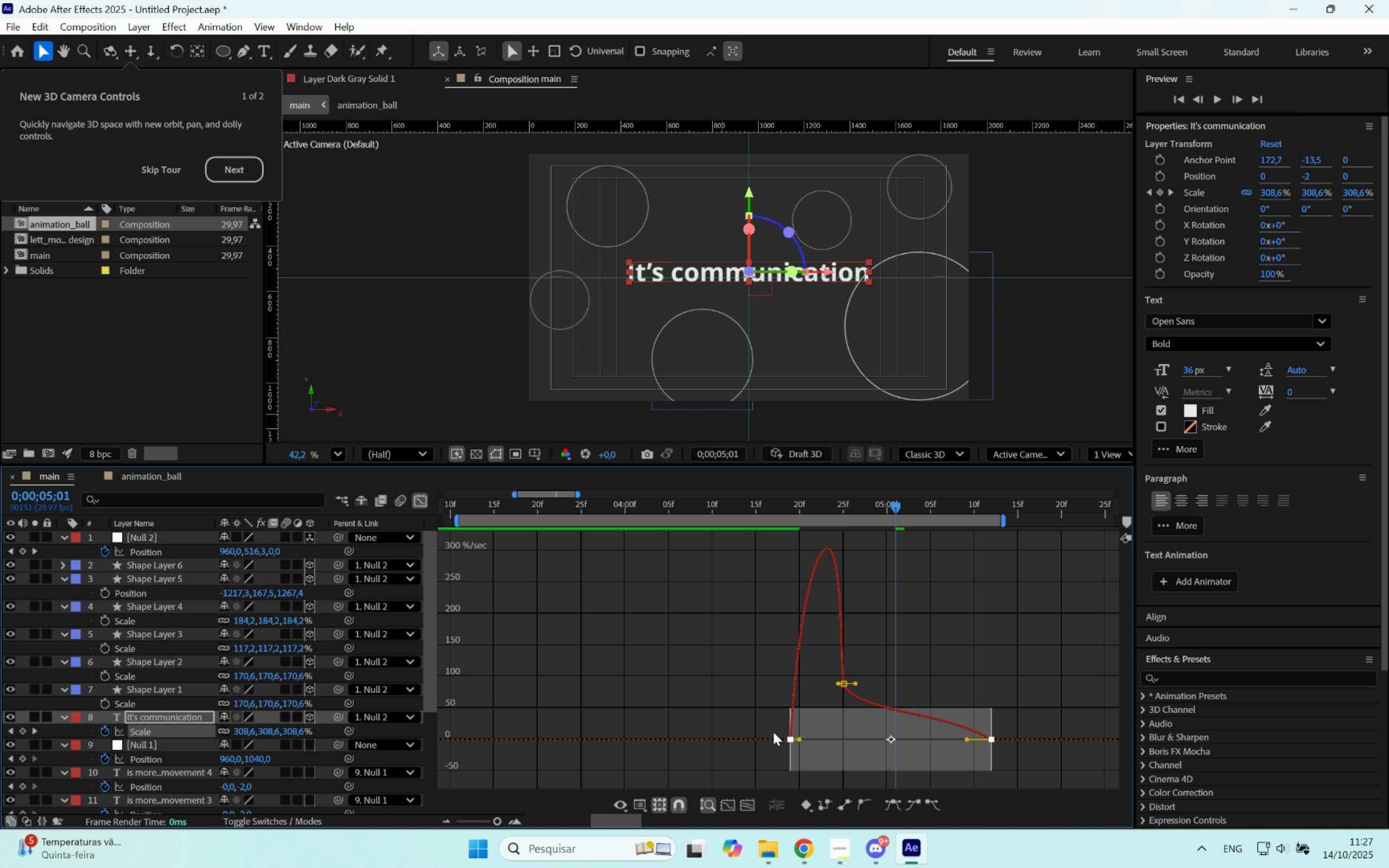 
left_click_drag(start_coordinate=[815, 730], to_coordinate=[767, 755])
 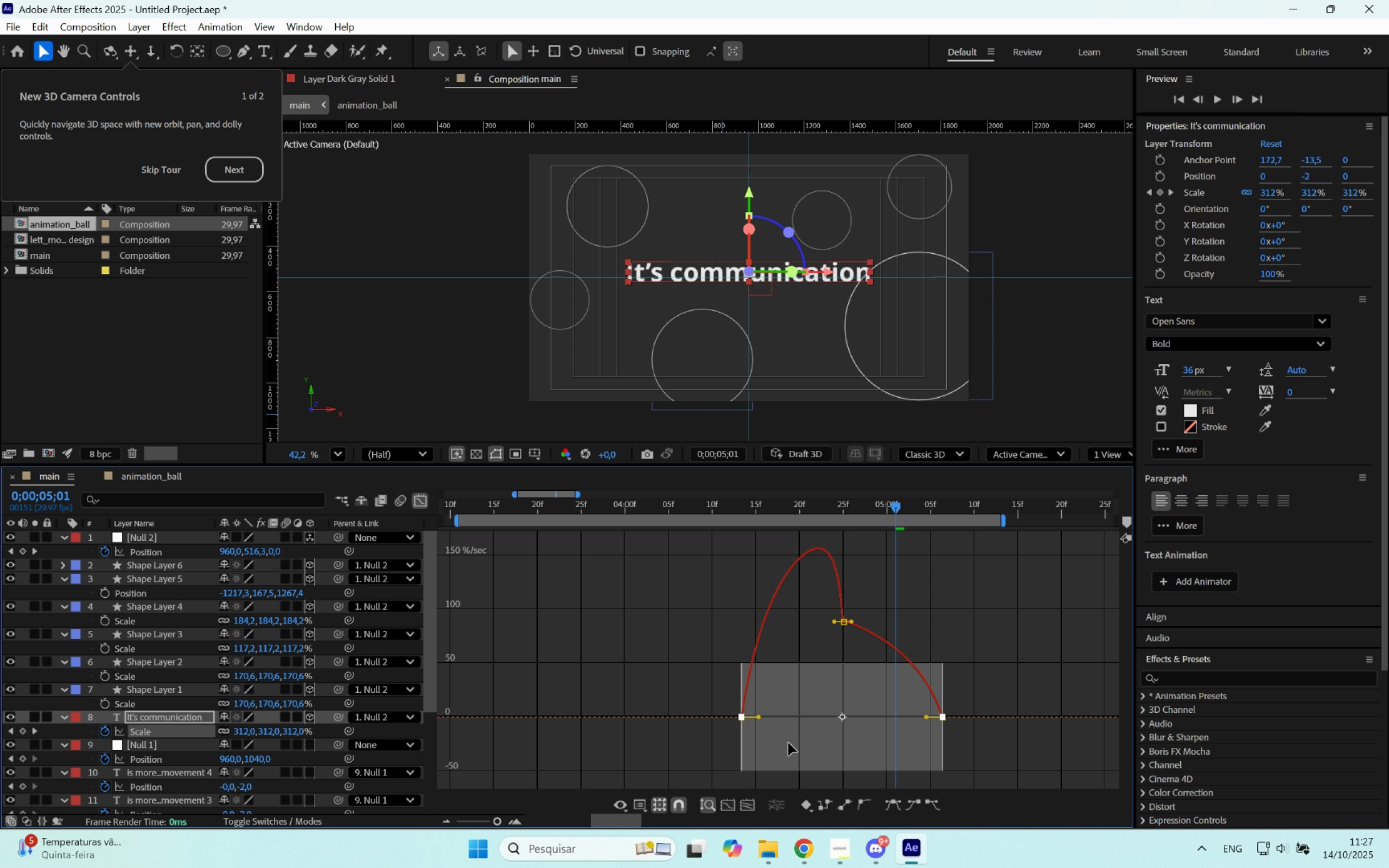 
key(Control+Z)
 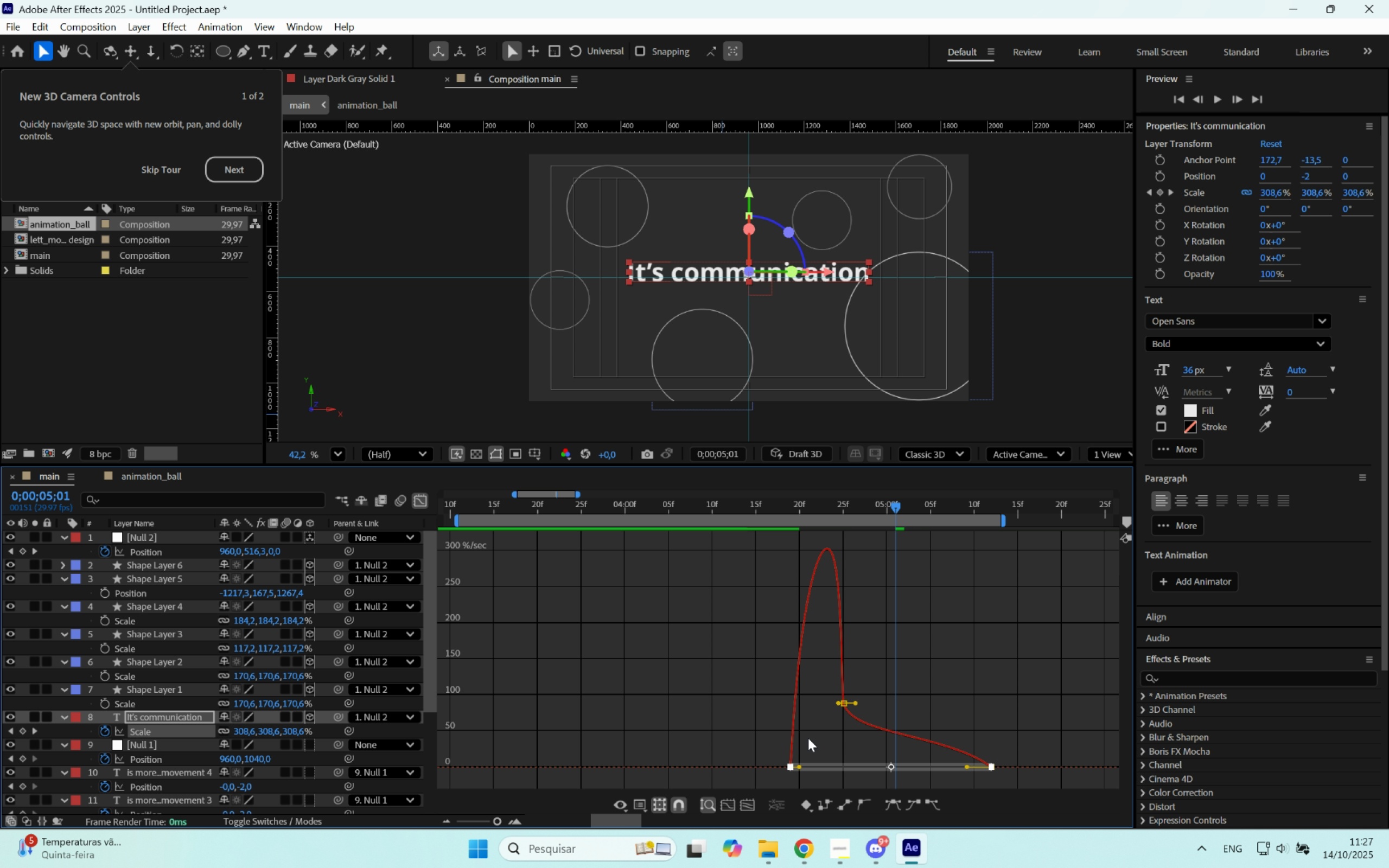 
left_click([810, 736])
 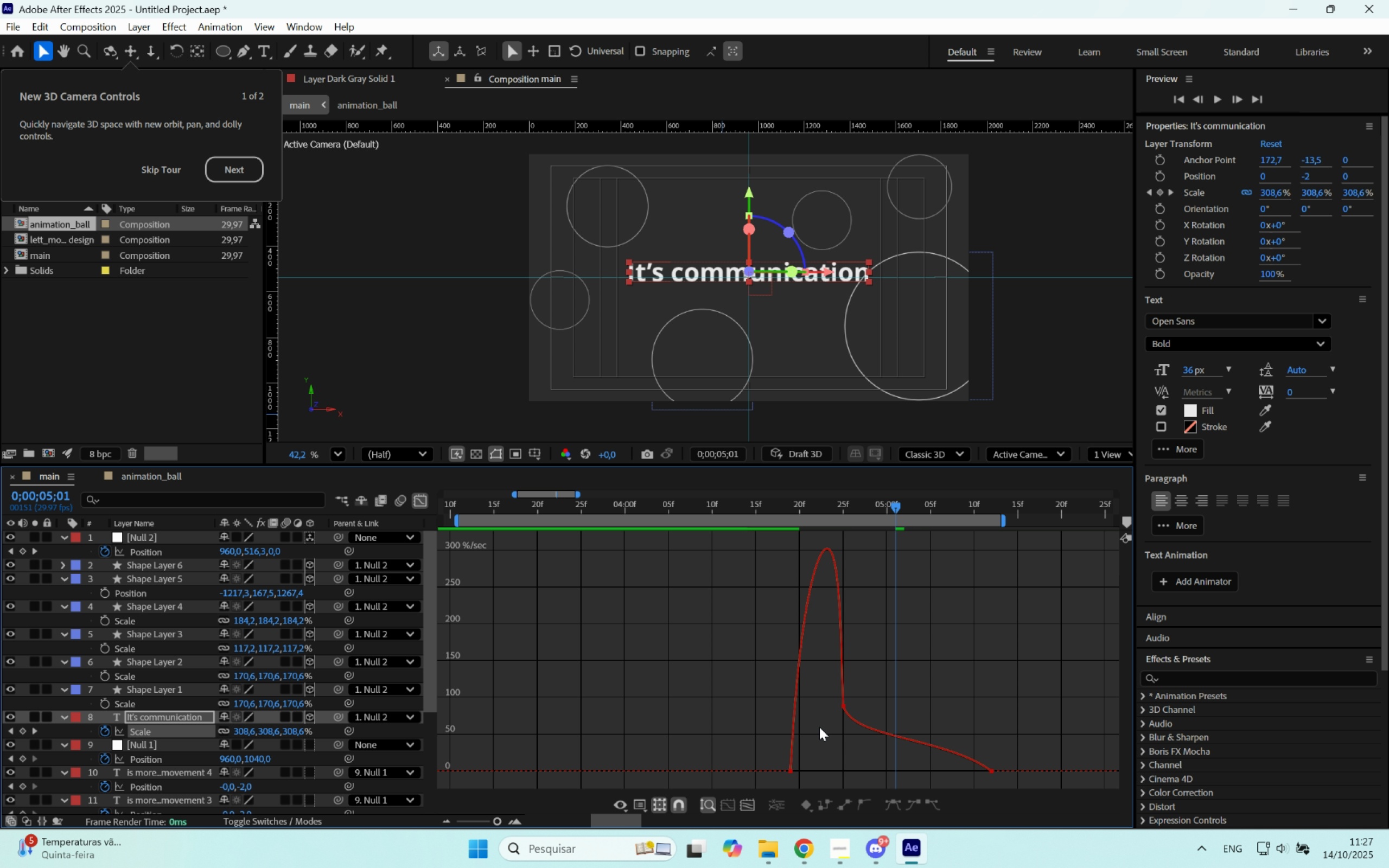 
left_click_drag(start_coordinate=[819, 727], to_coordinate=[772, 782])
 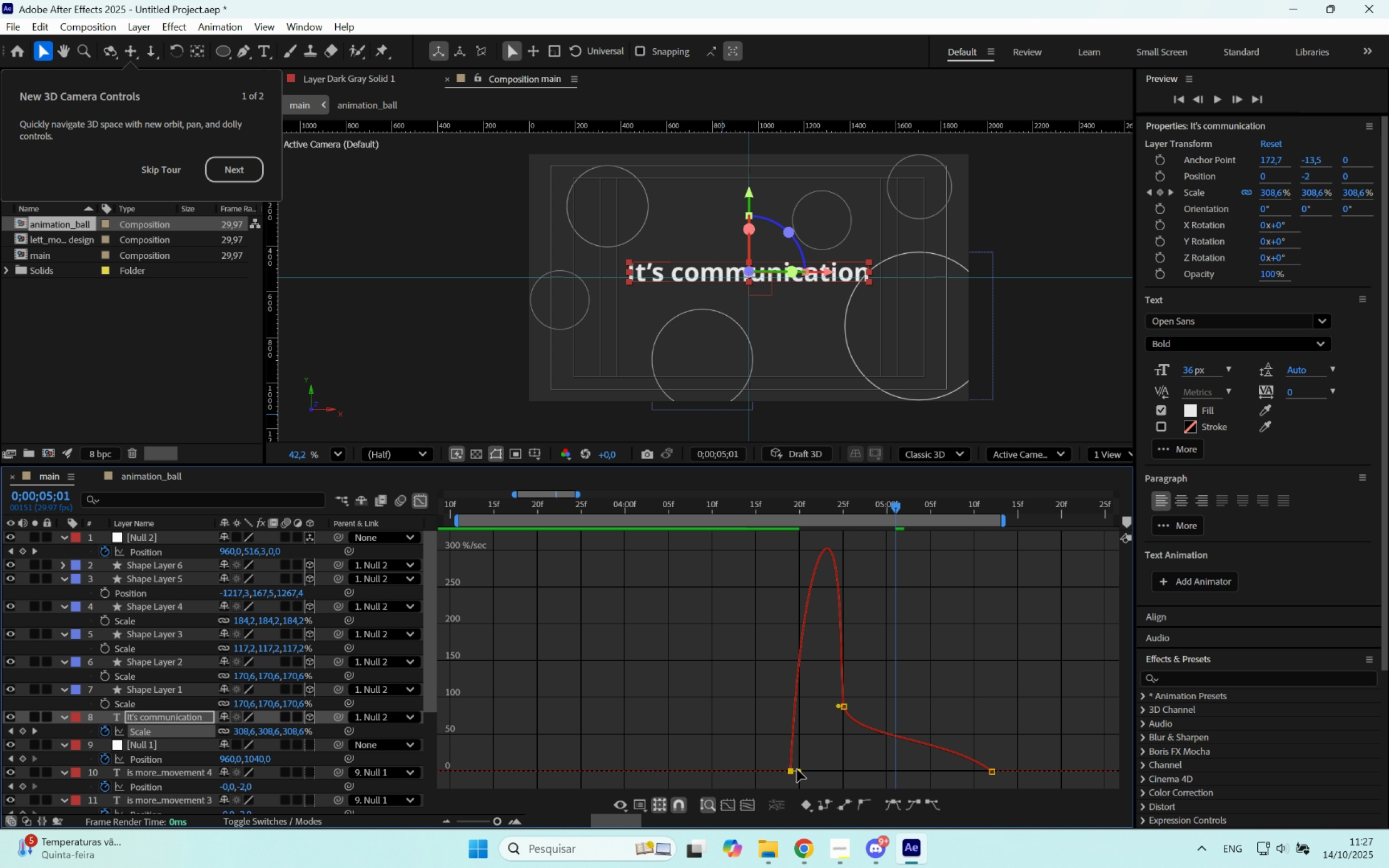 
left_click_drag(start_coordinate=[800, 770], to_coordinate=[812, 771])
 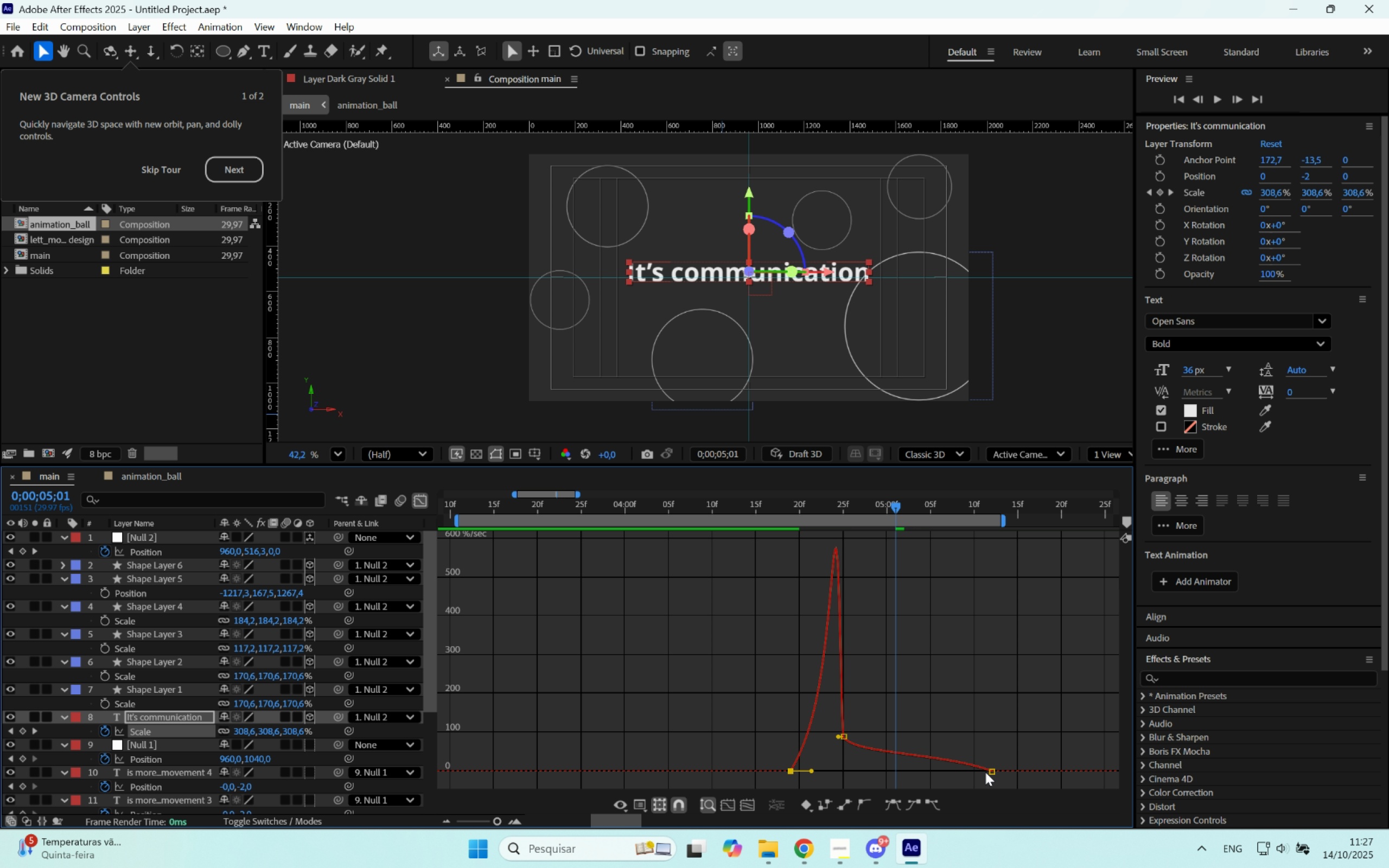 
hold_key(key=ShiftLeft, duration=0.65)
 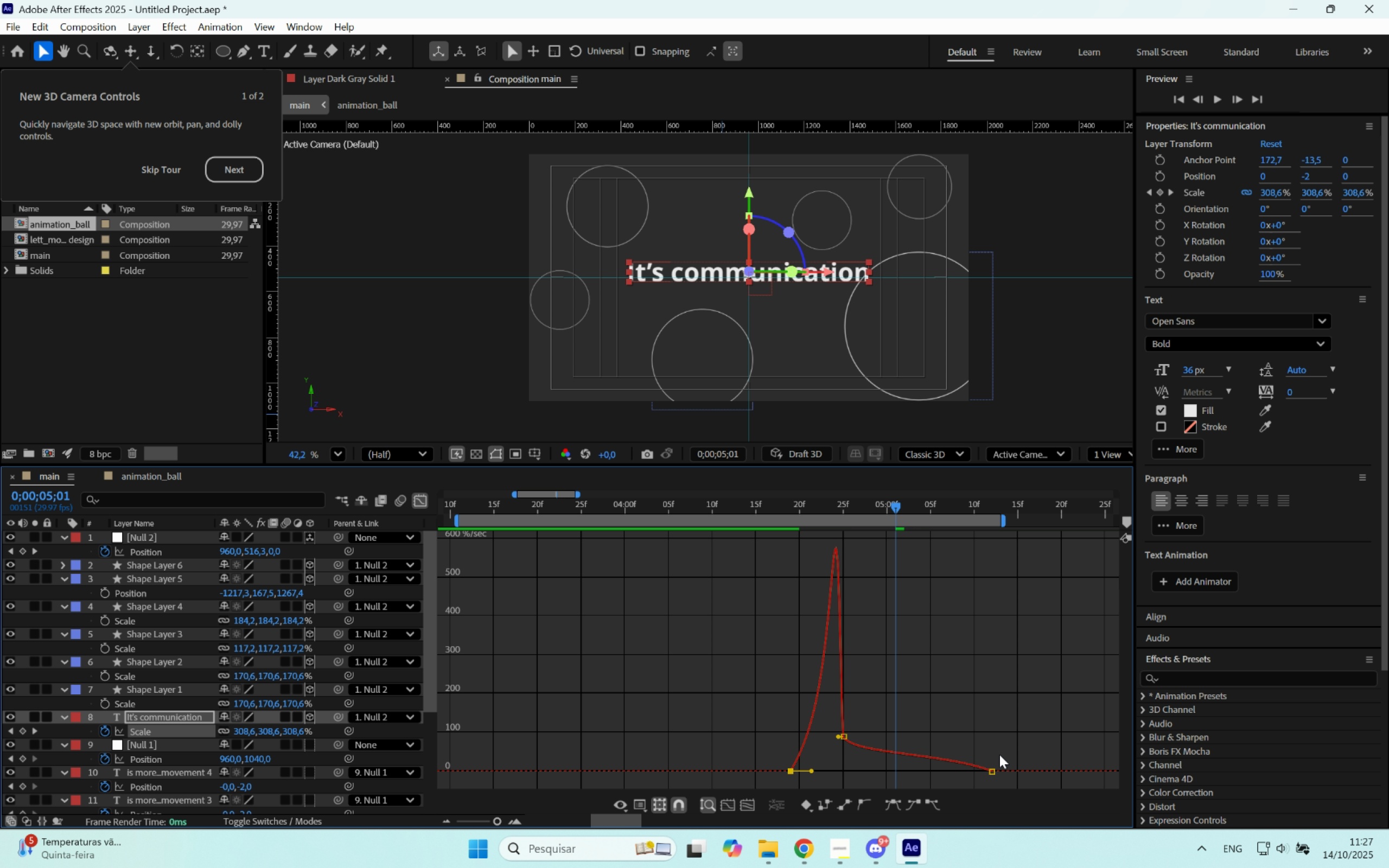 
left_click_drag(start_coordinate=[999, 755], to_coordinate=[961, 790])
 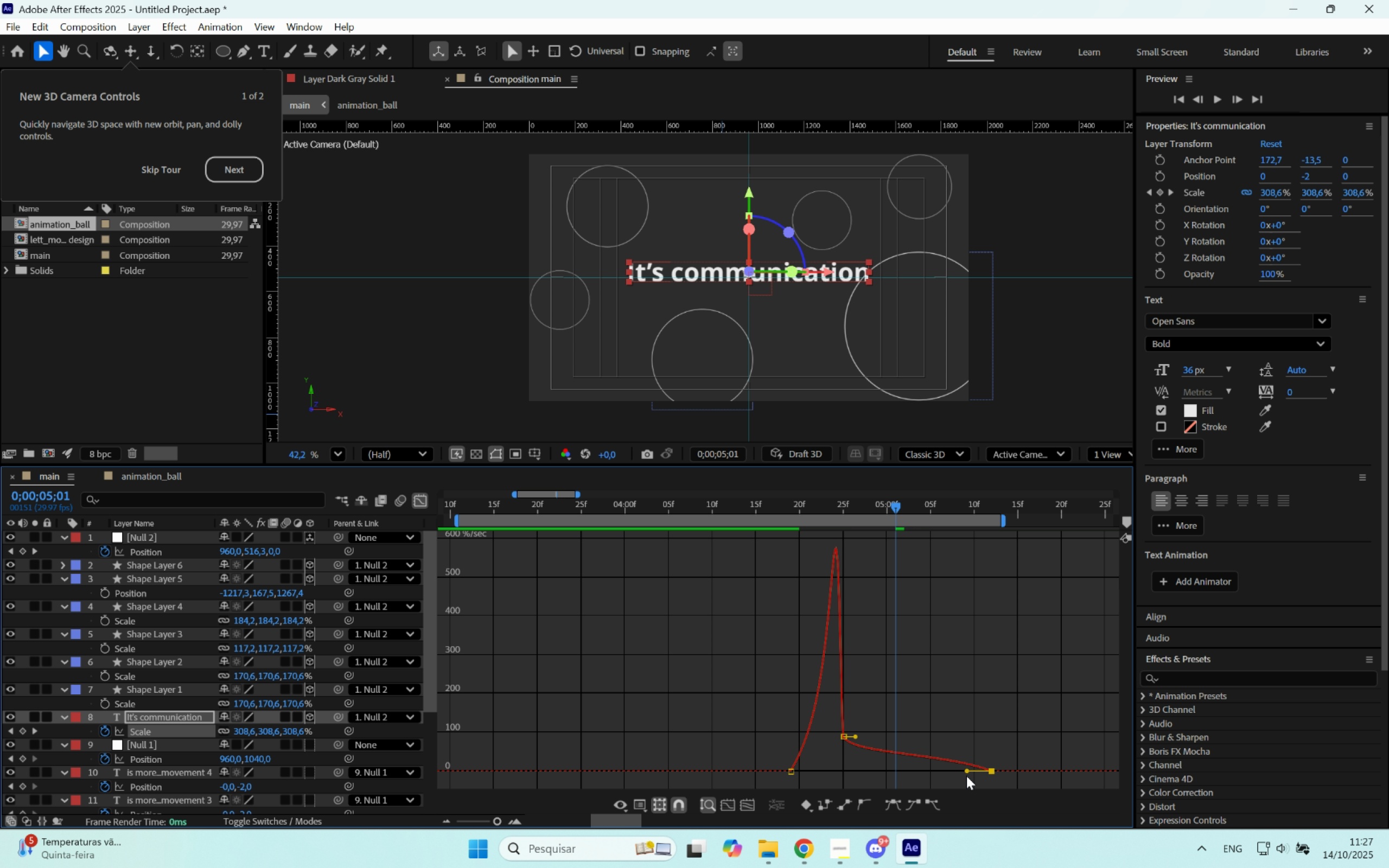 
left_click_drag(start_coordinate=[966, 775], to_coordinate=[935, 777])
 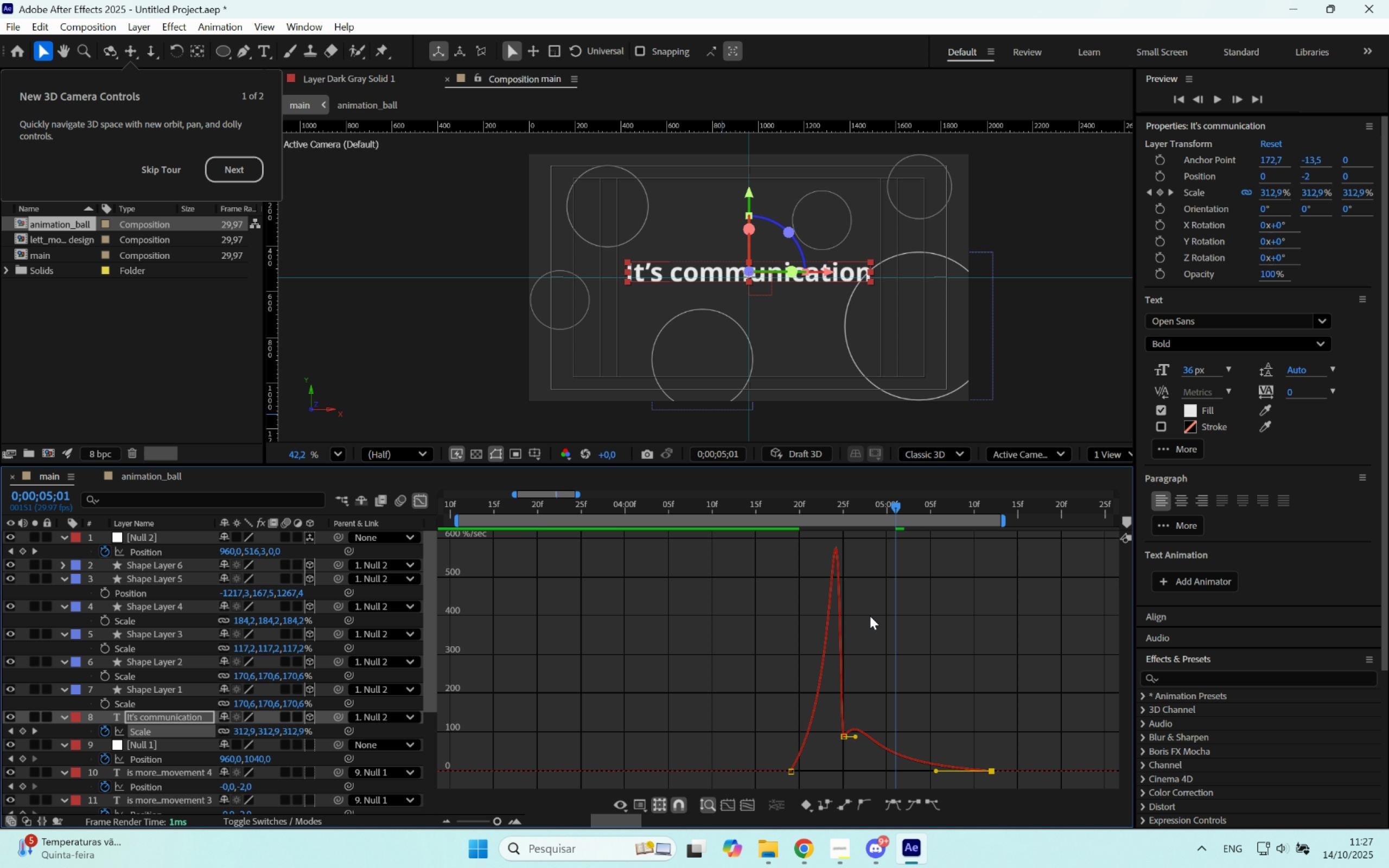 
hold_key(key=ShiftLeft, duration=1.44)
 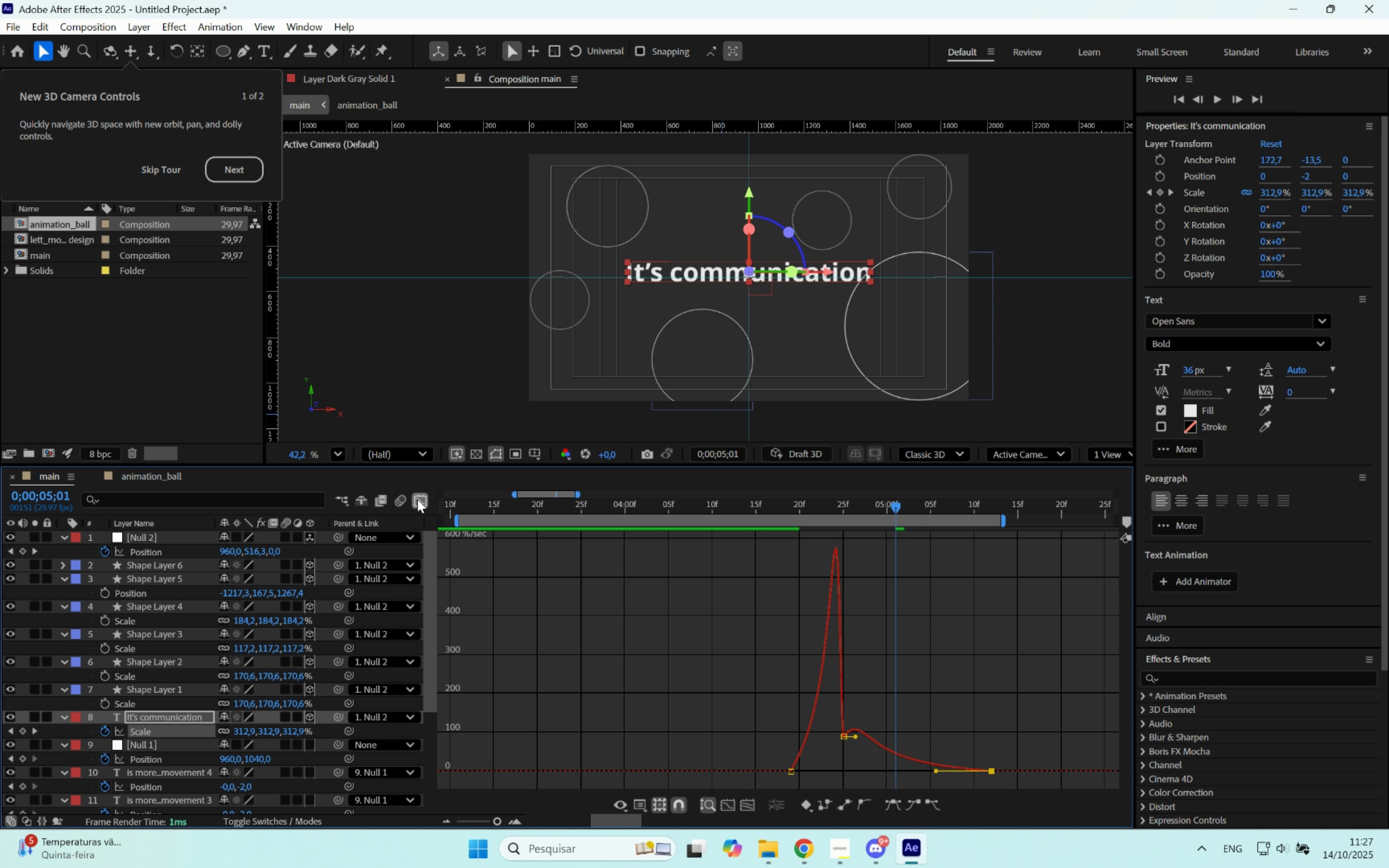 
left_click([417, 495])
 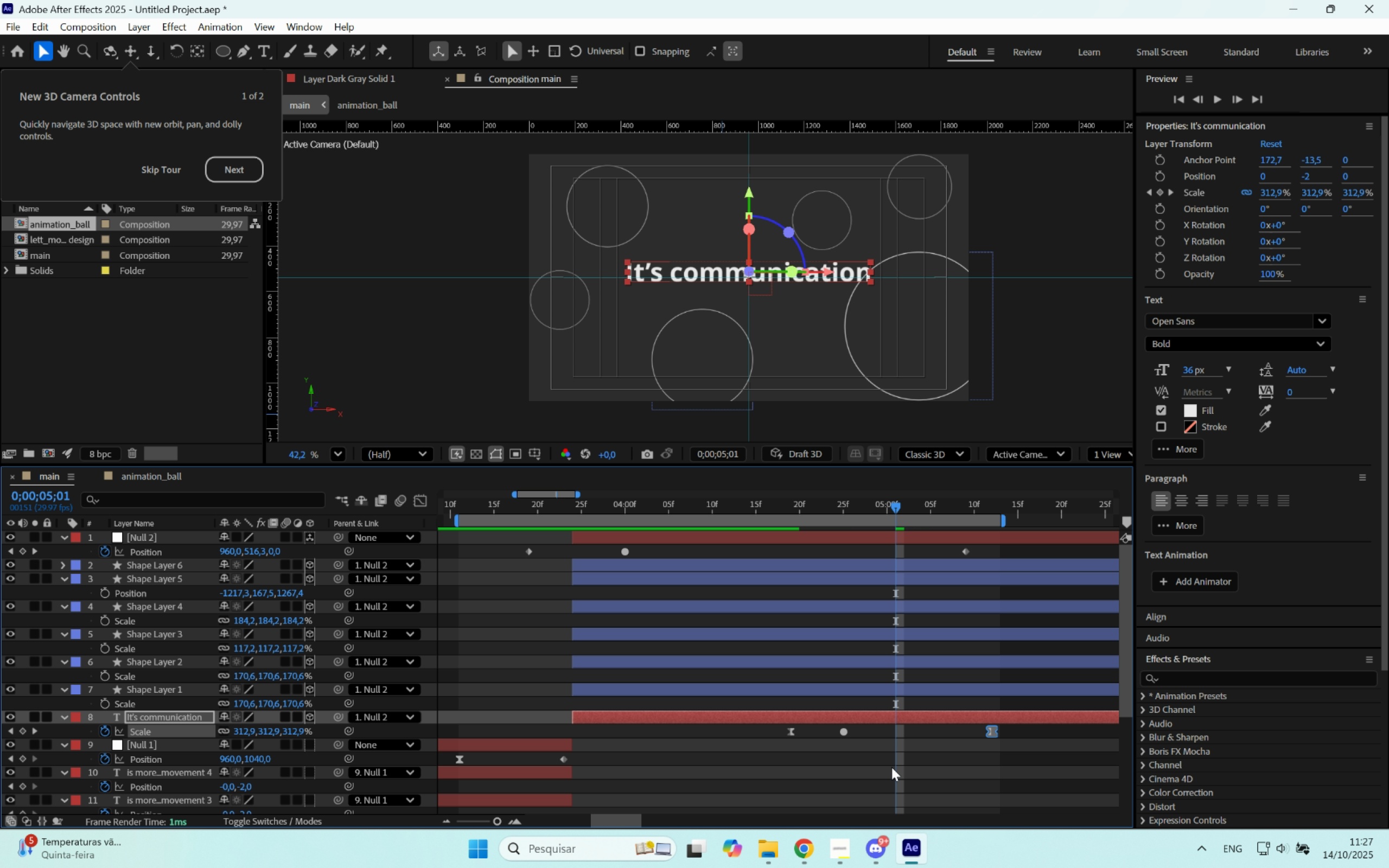 
left_click([899, 763])
 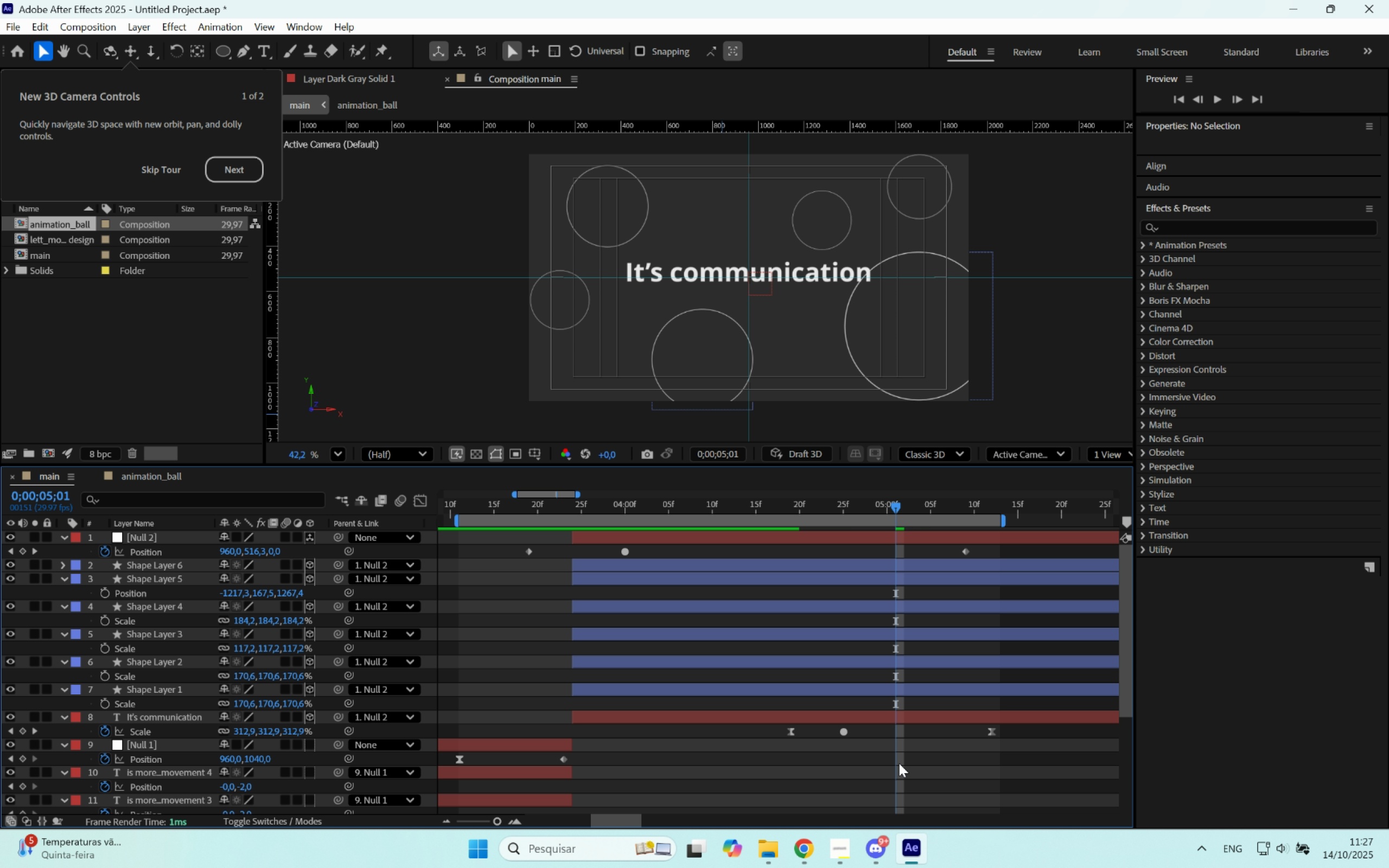 
key(Space)
 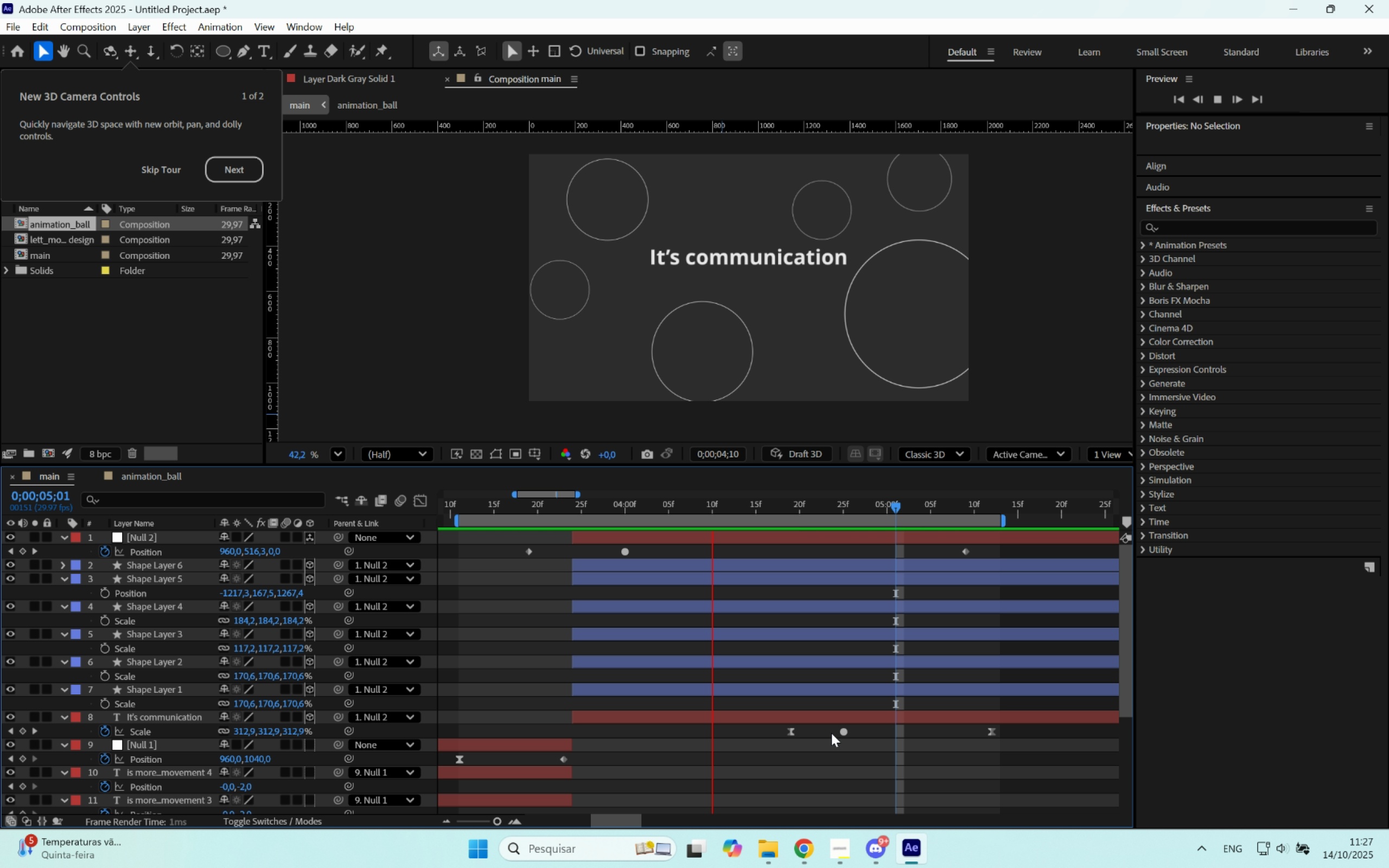 
key(Space)
 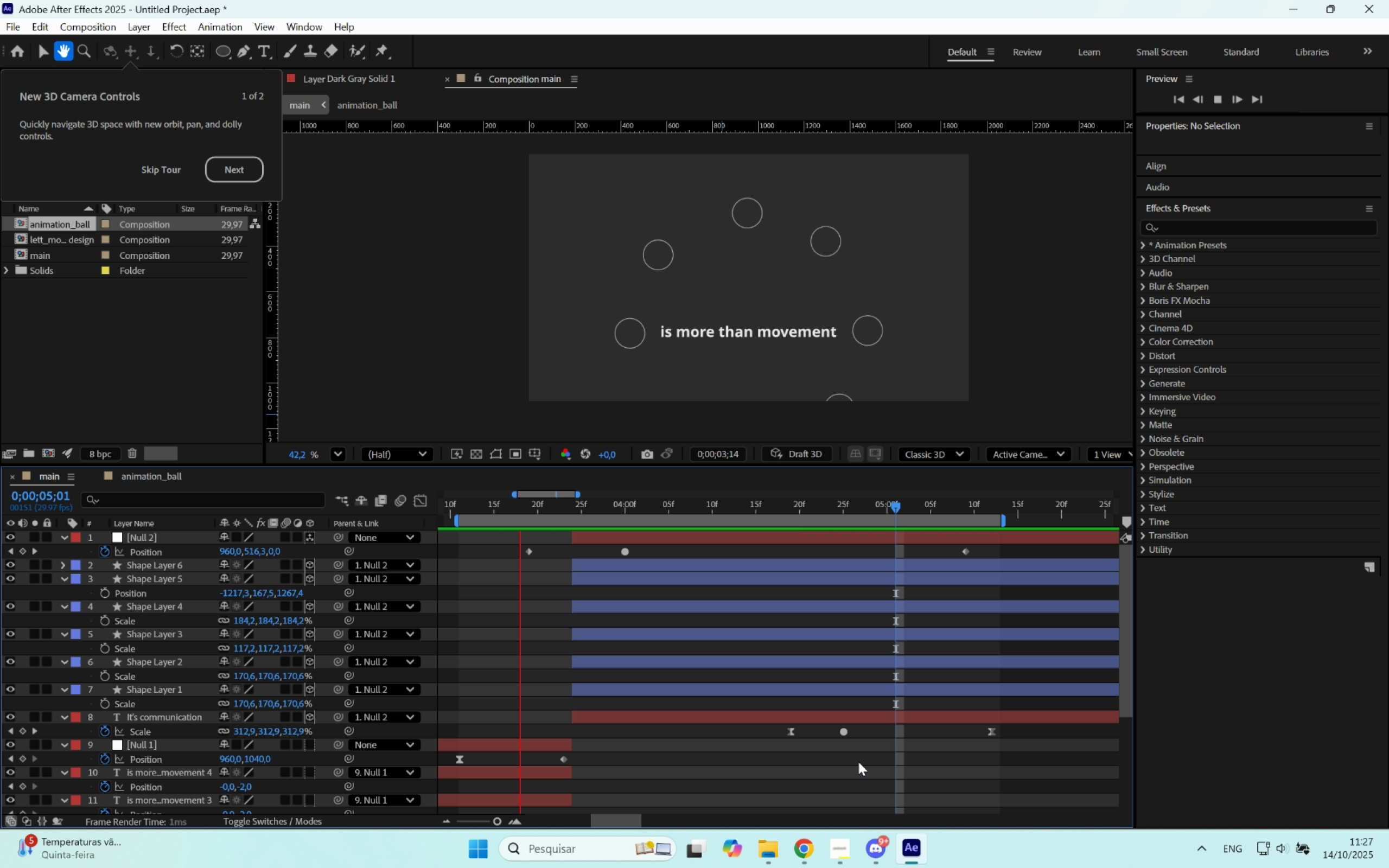 
left_click_drag(start_coordinate=[859, 762], to_coordinate=[772, 726])
 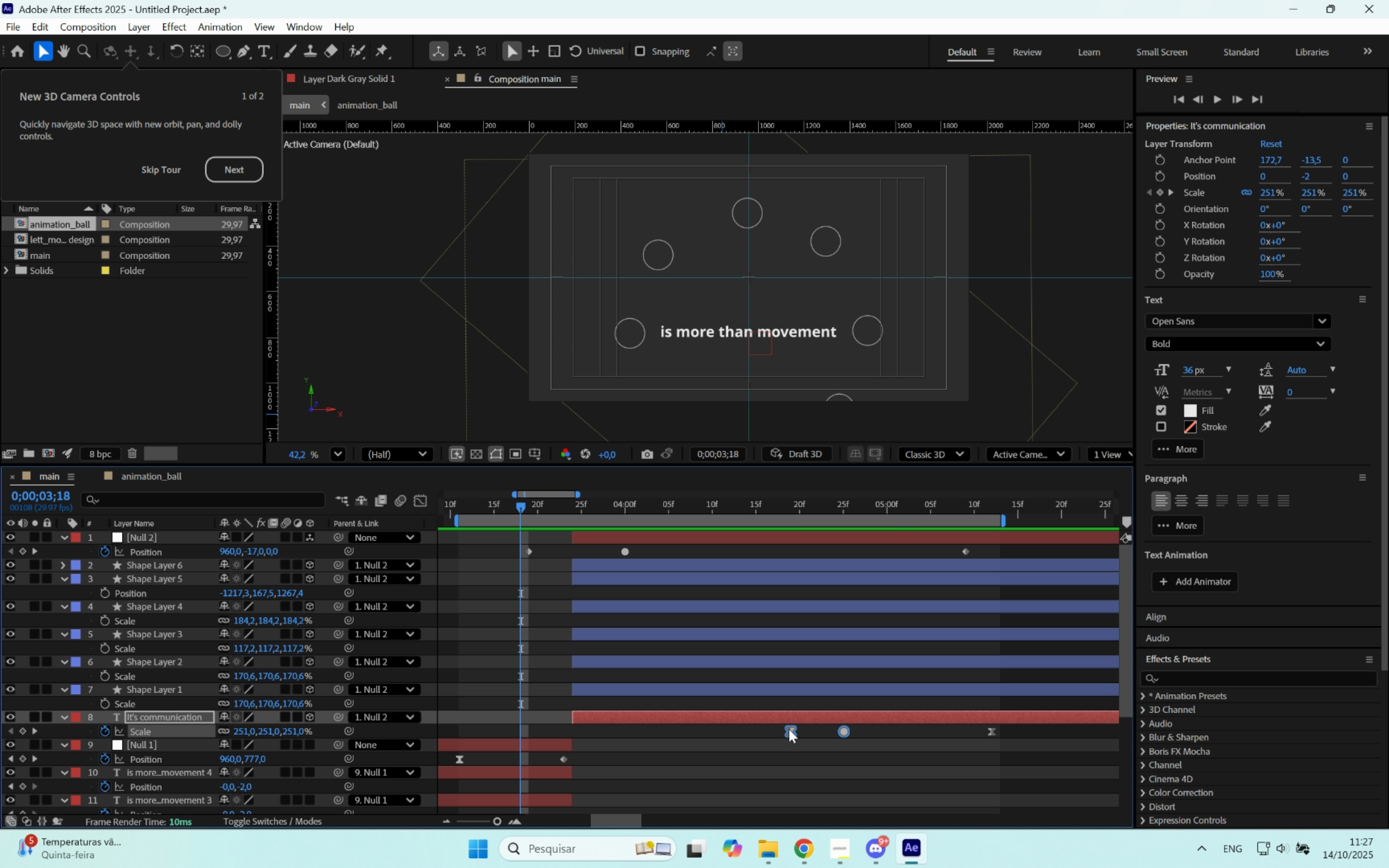 
left_click_drag(start_coordinate=[789, 730], to_coordinate=[702, 728])
 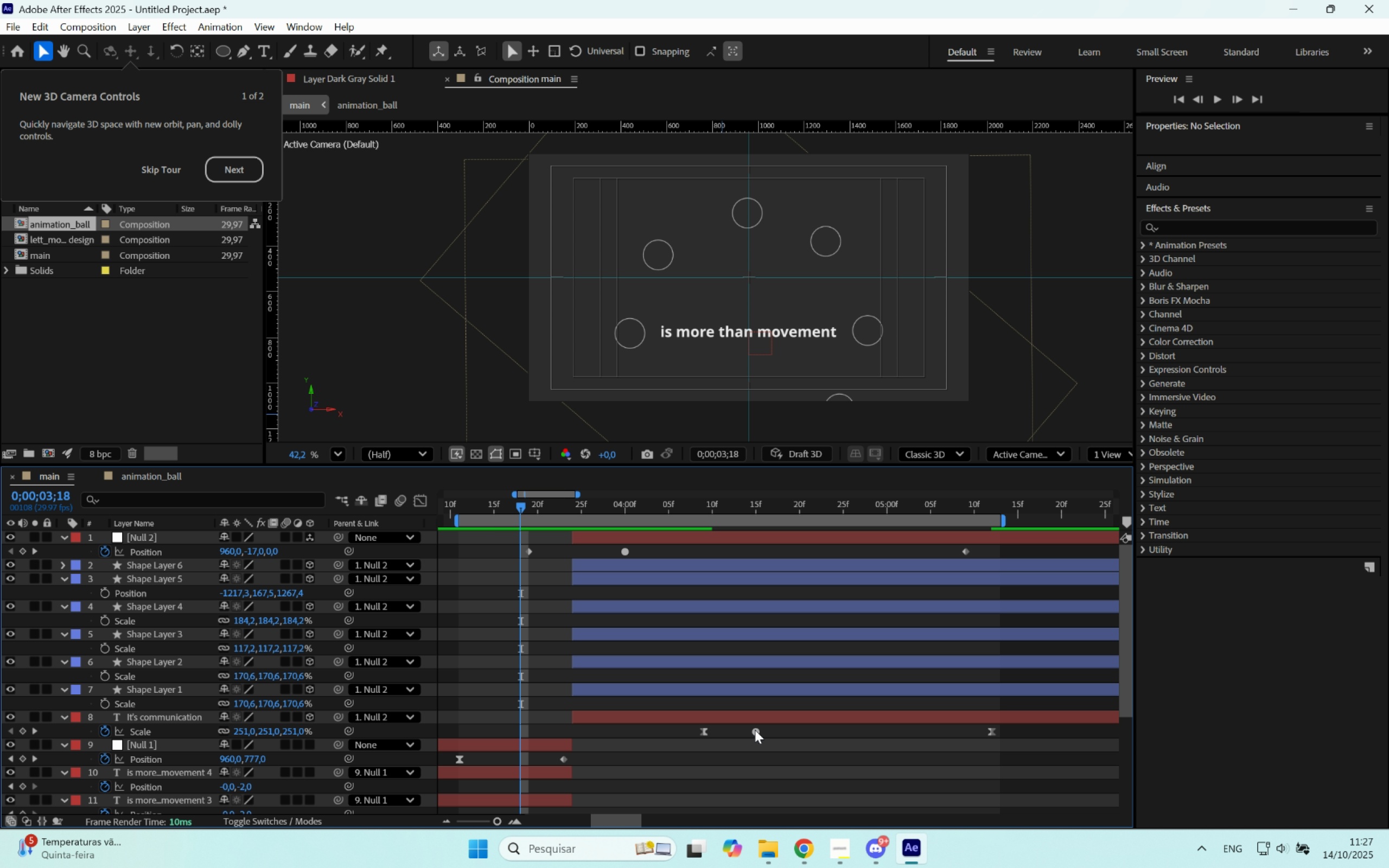 
left_click_drag(start_coordinate=[757, 729], to_coordinate=[788, 736])
 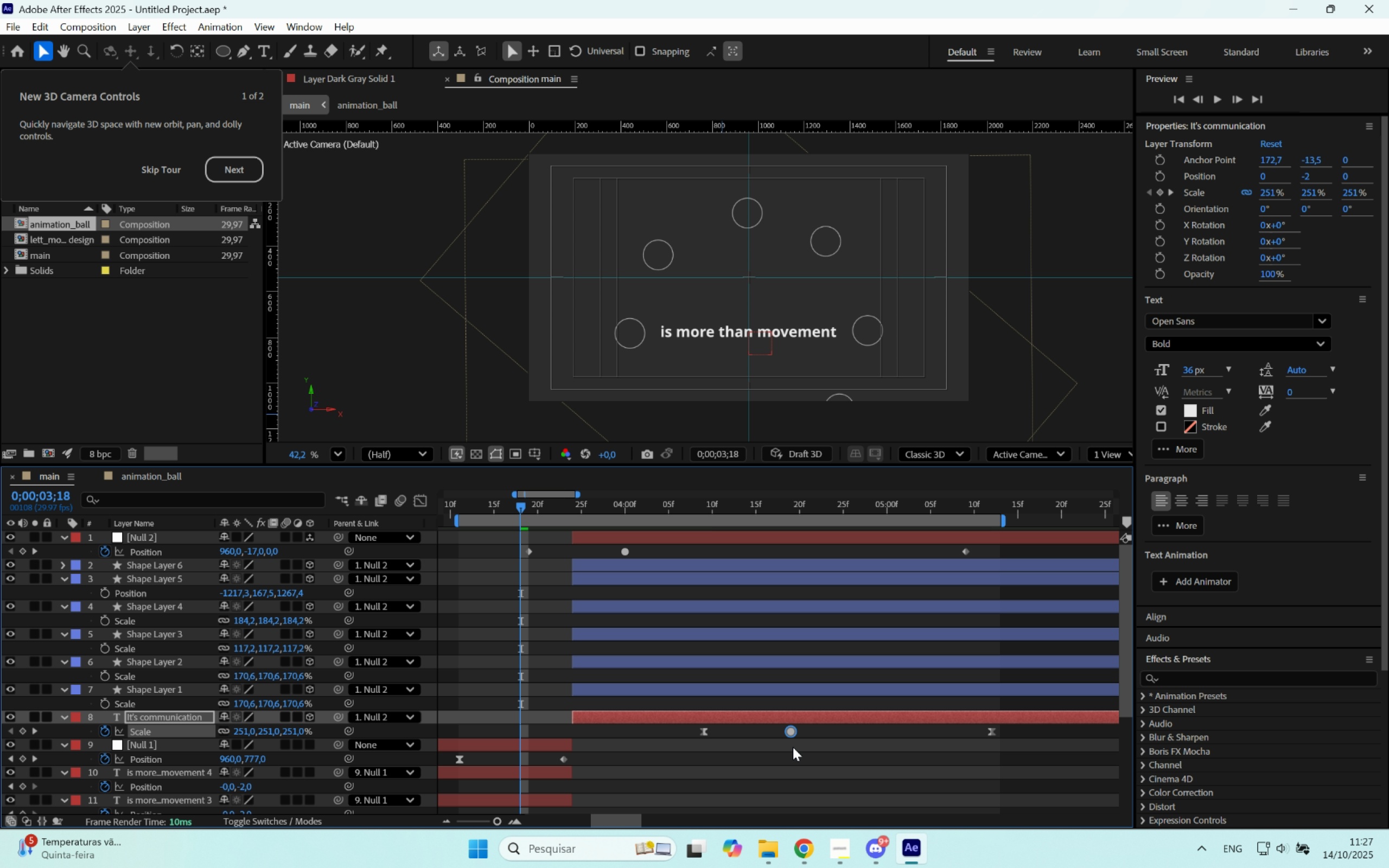 
key(Space)
 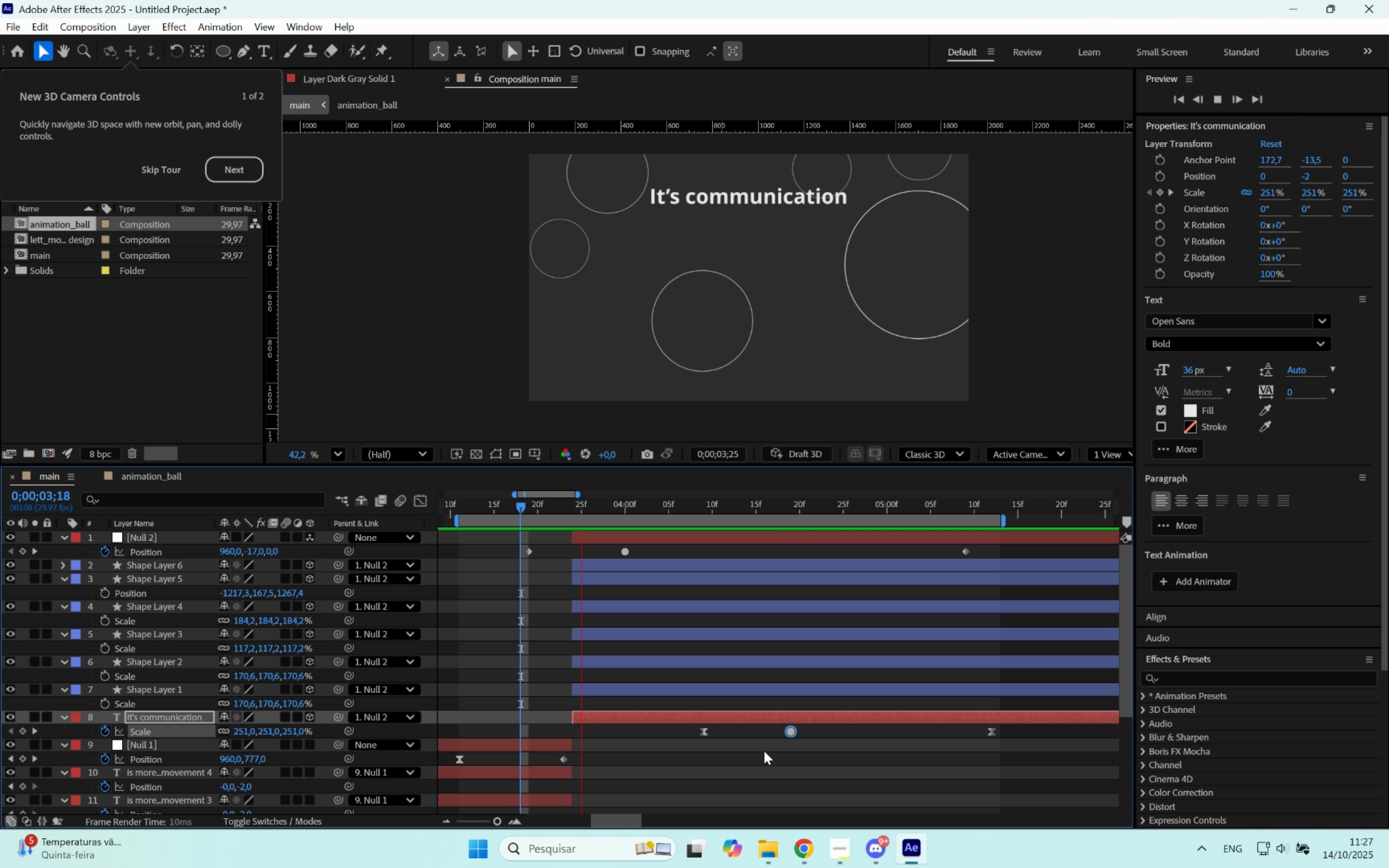 
wait(6.0)
 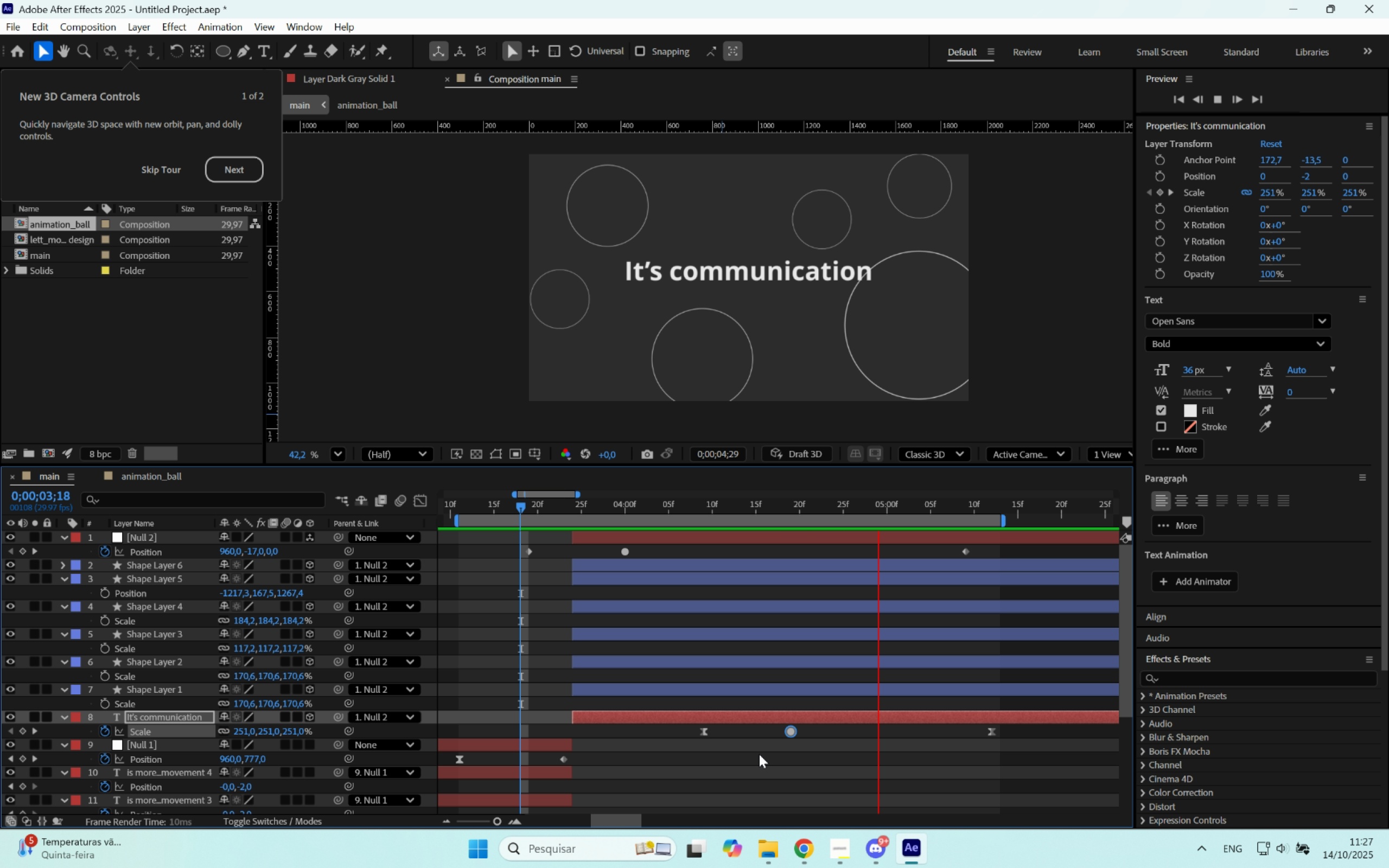 
key(Space)
 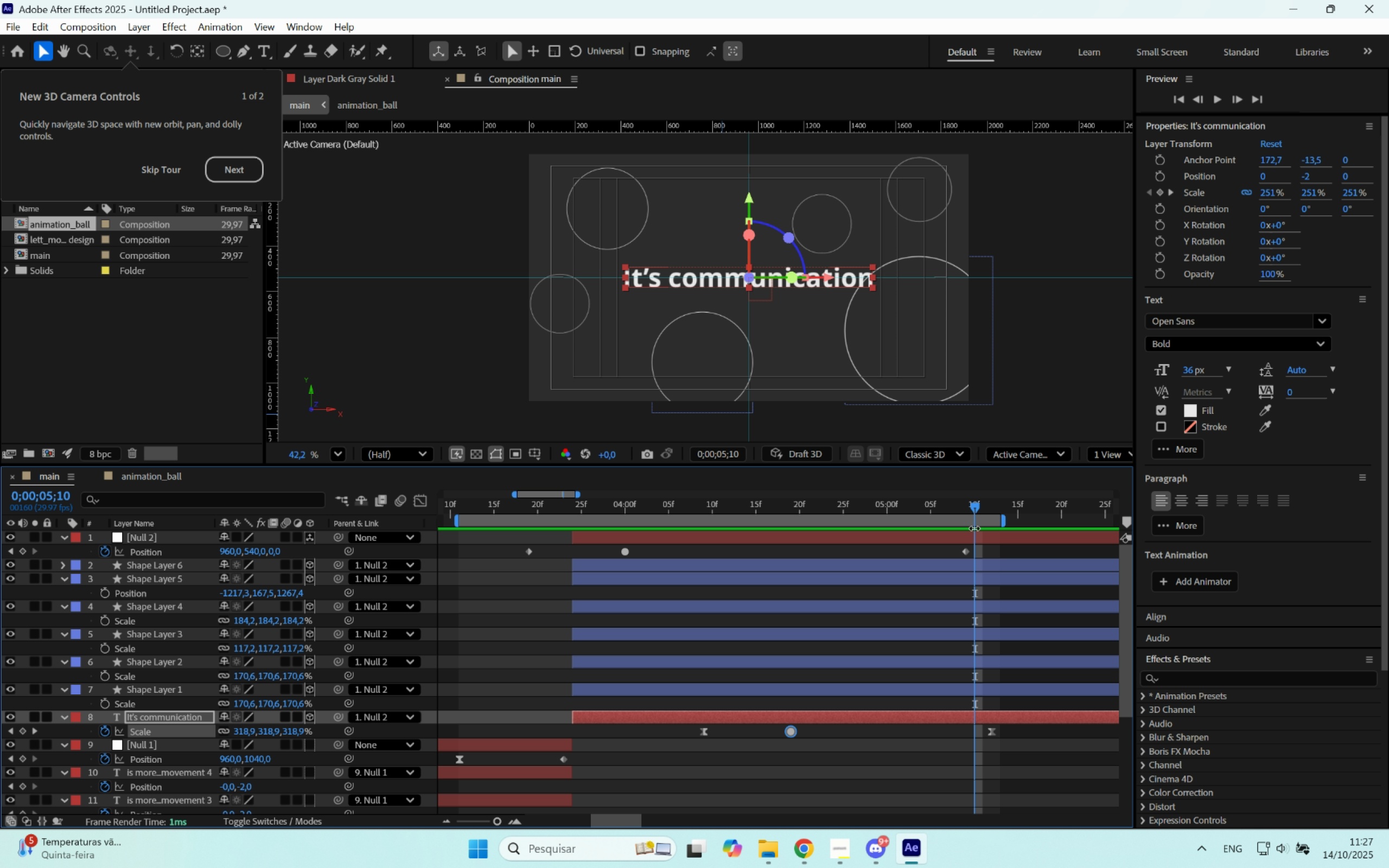 
left_click([972, 537])
 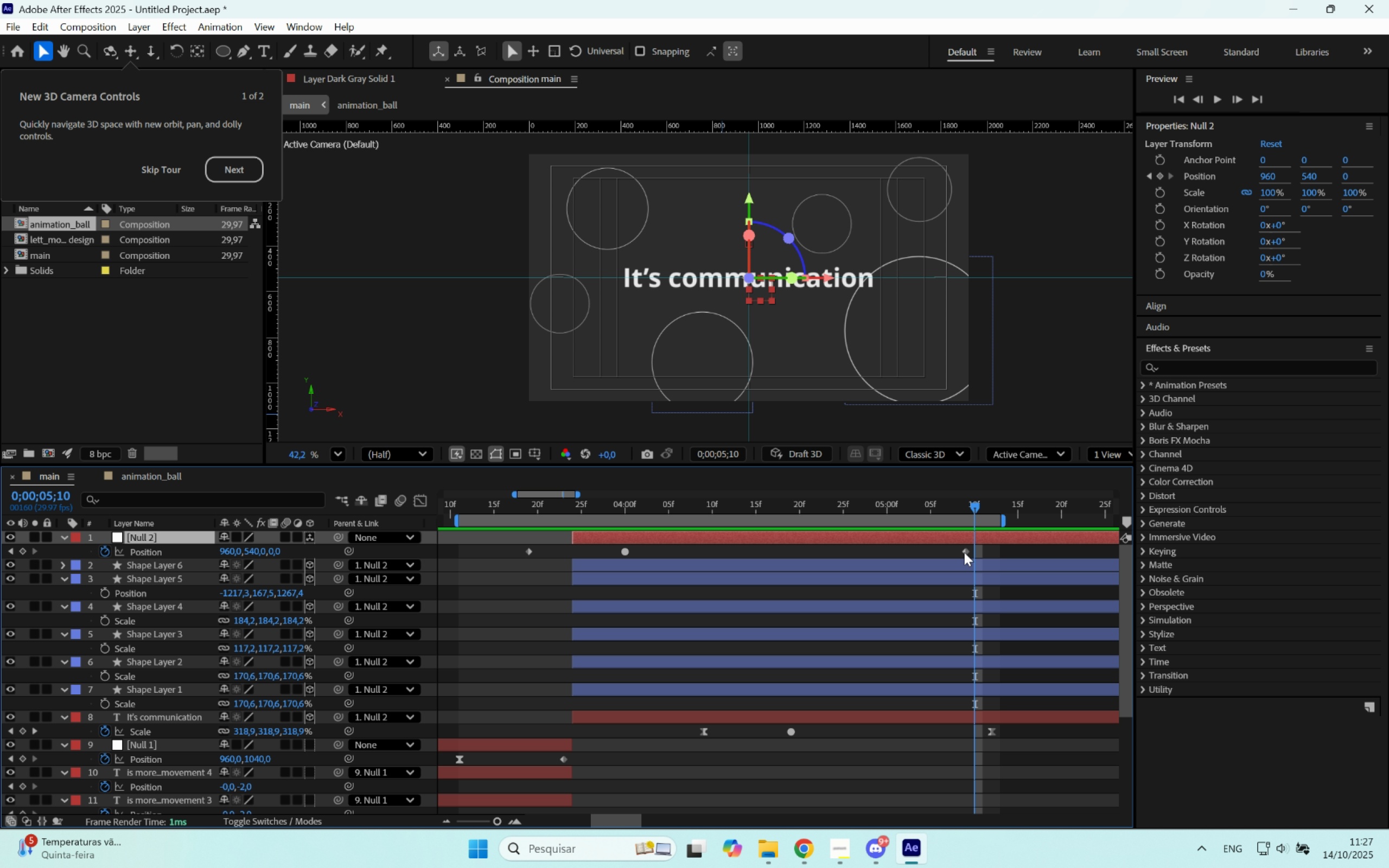 
left_click_drag(start_coordinate=[964, 552], to_coordinate=[990, 553])
 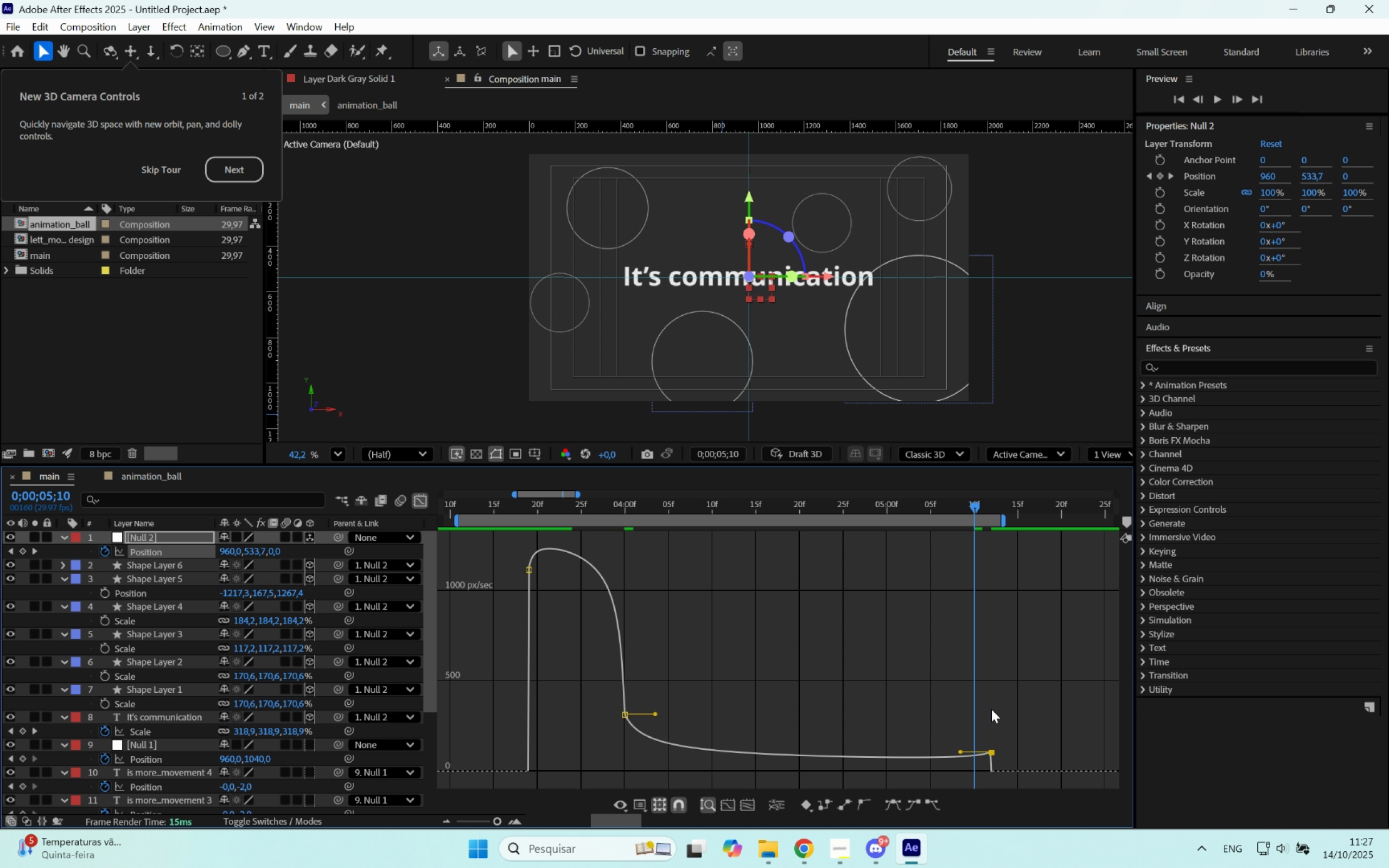 
left_click_drag(start_coordinate=[429, 507], to_coordinate=[426, 504])
 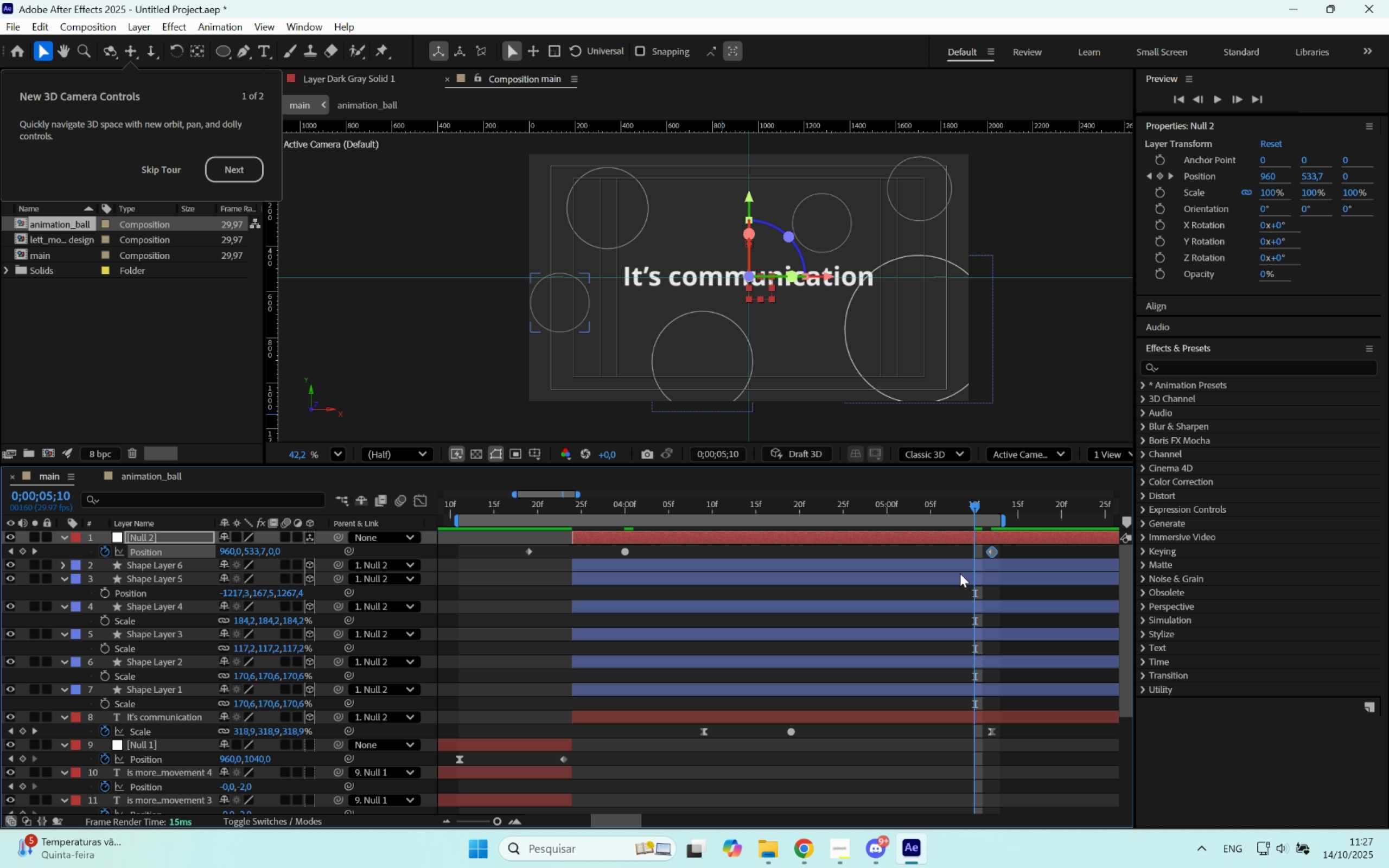 
type([F9]nb )
 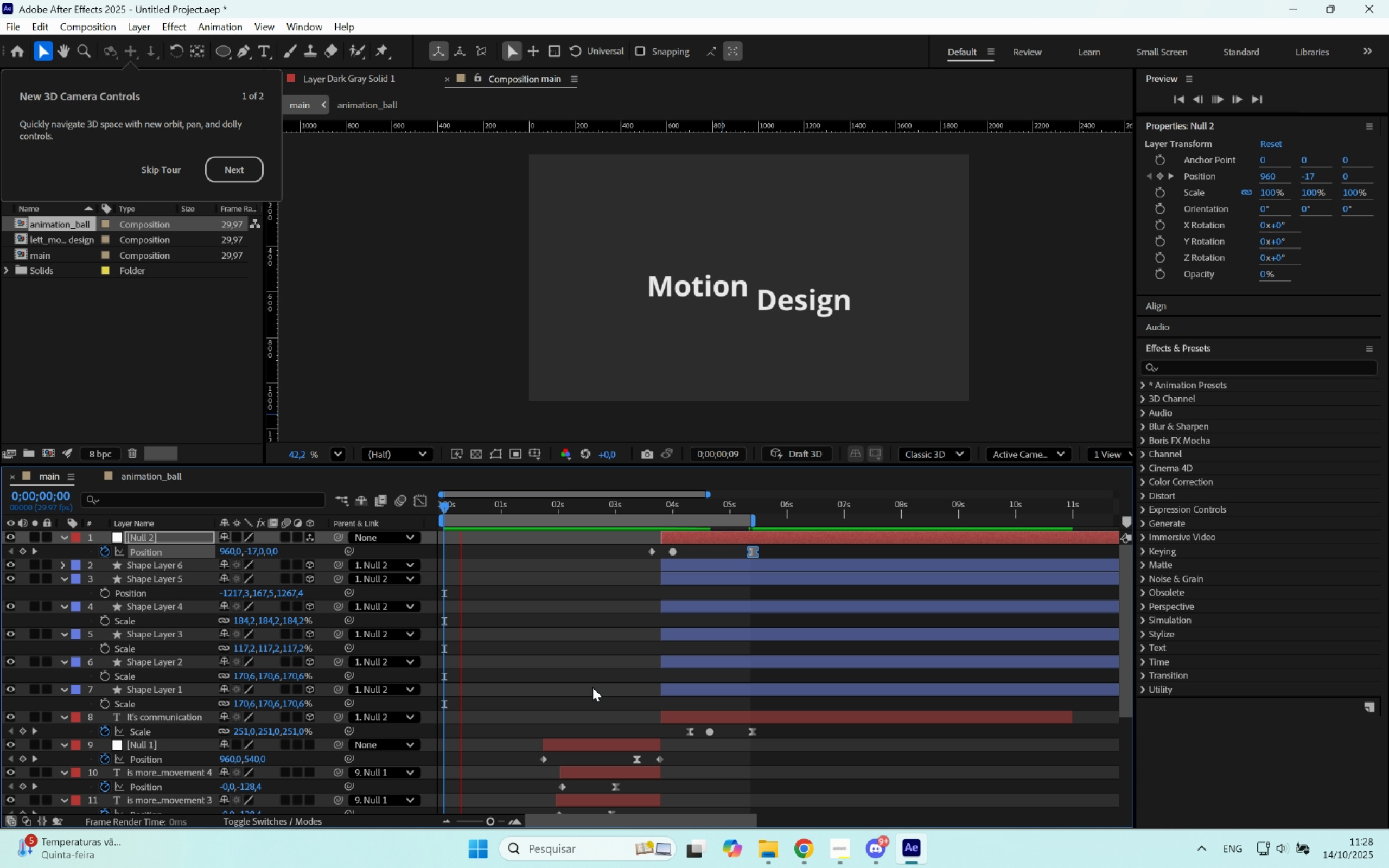 
hold_key(key=AltLeft, duration=0.35)
scroll: coordinate [868, 635], scroll_direction: down, amount: 3.0
 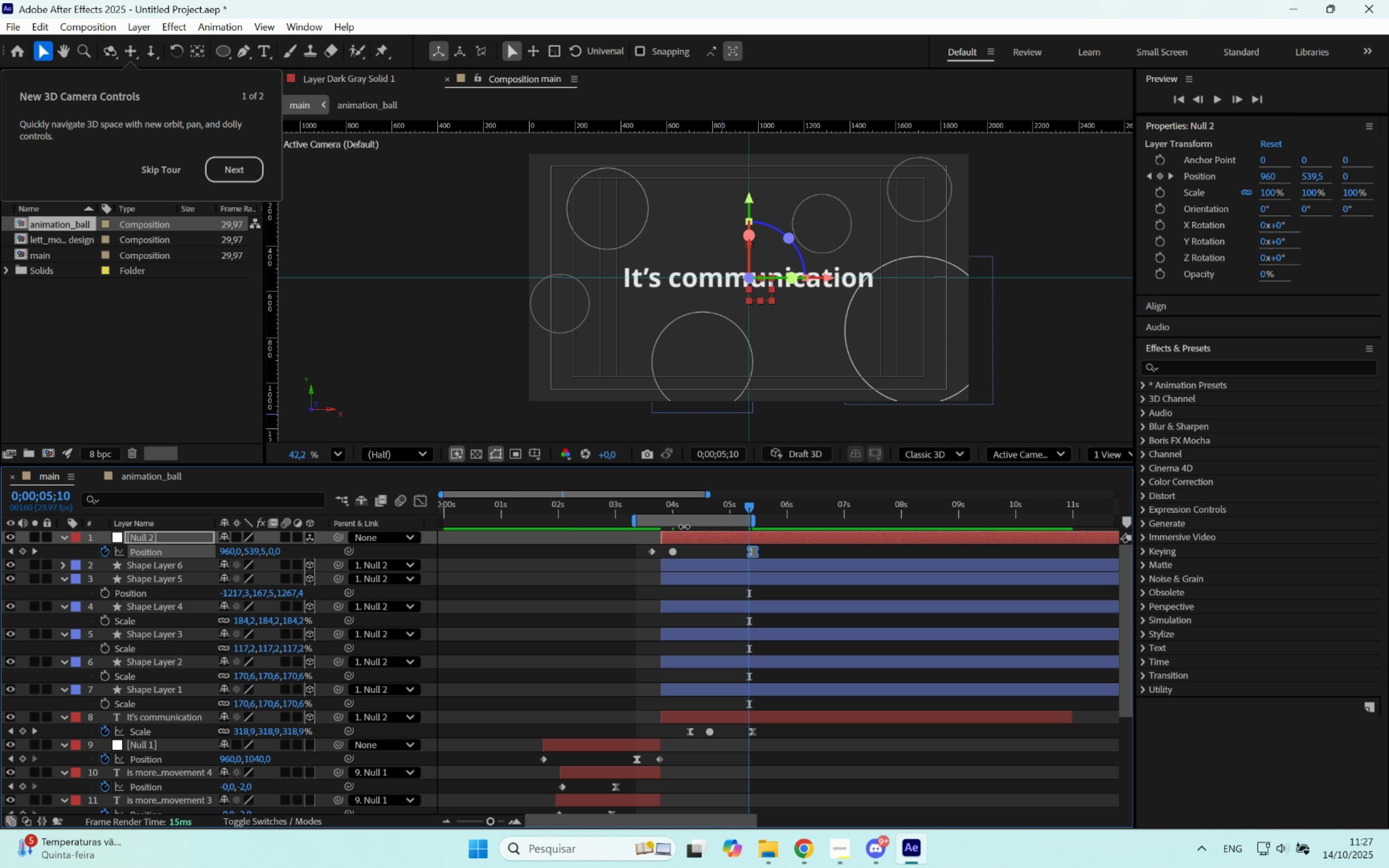 
left_click_drag(start_coordinate=[644, 507], to_coordinate=[299, 502])
 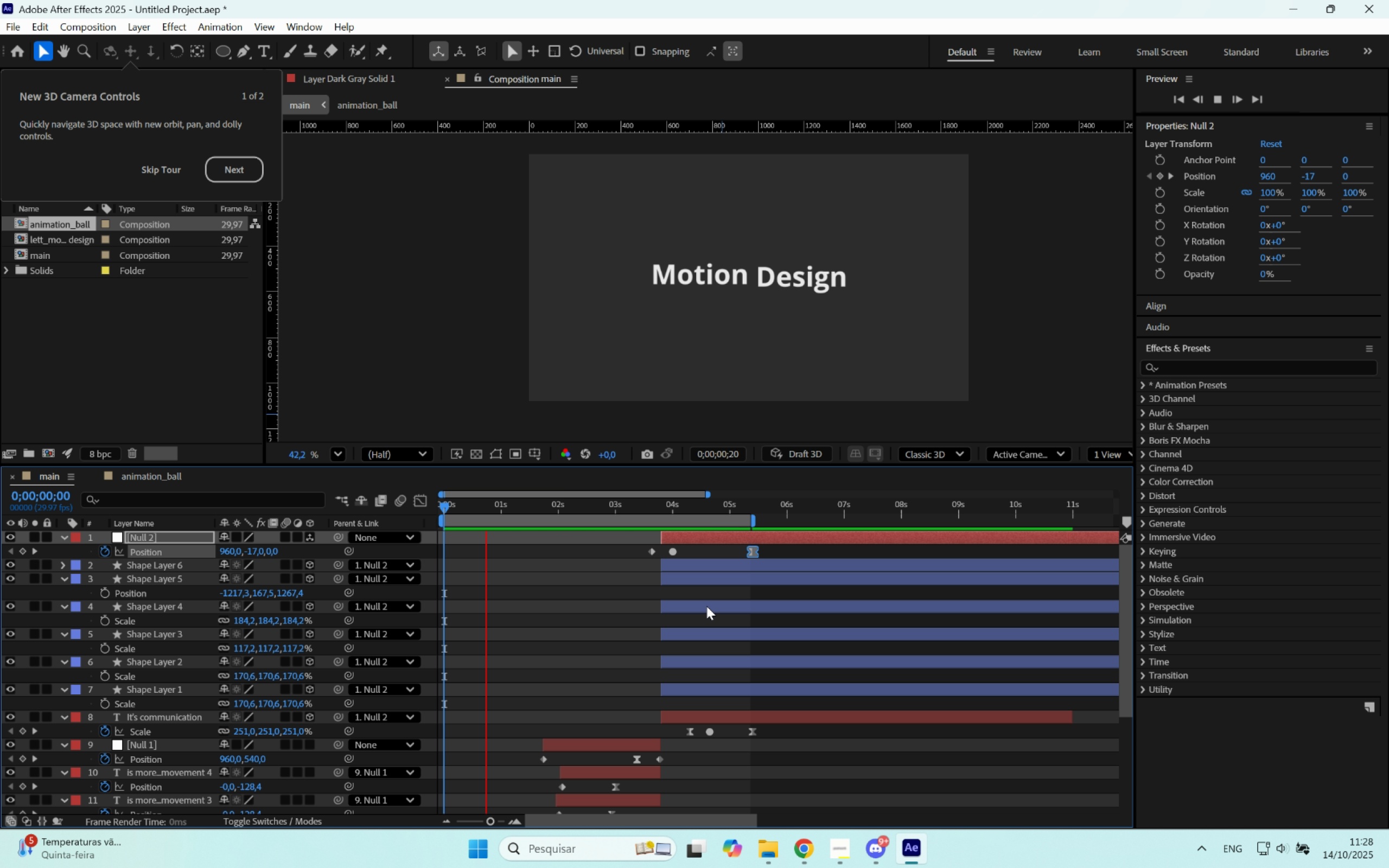 
wait(11.3)
 